 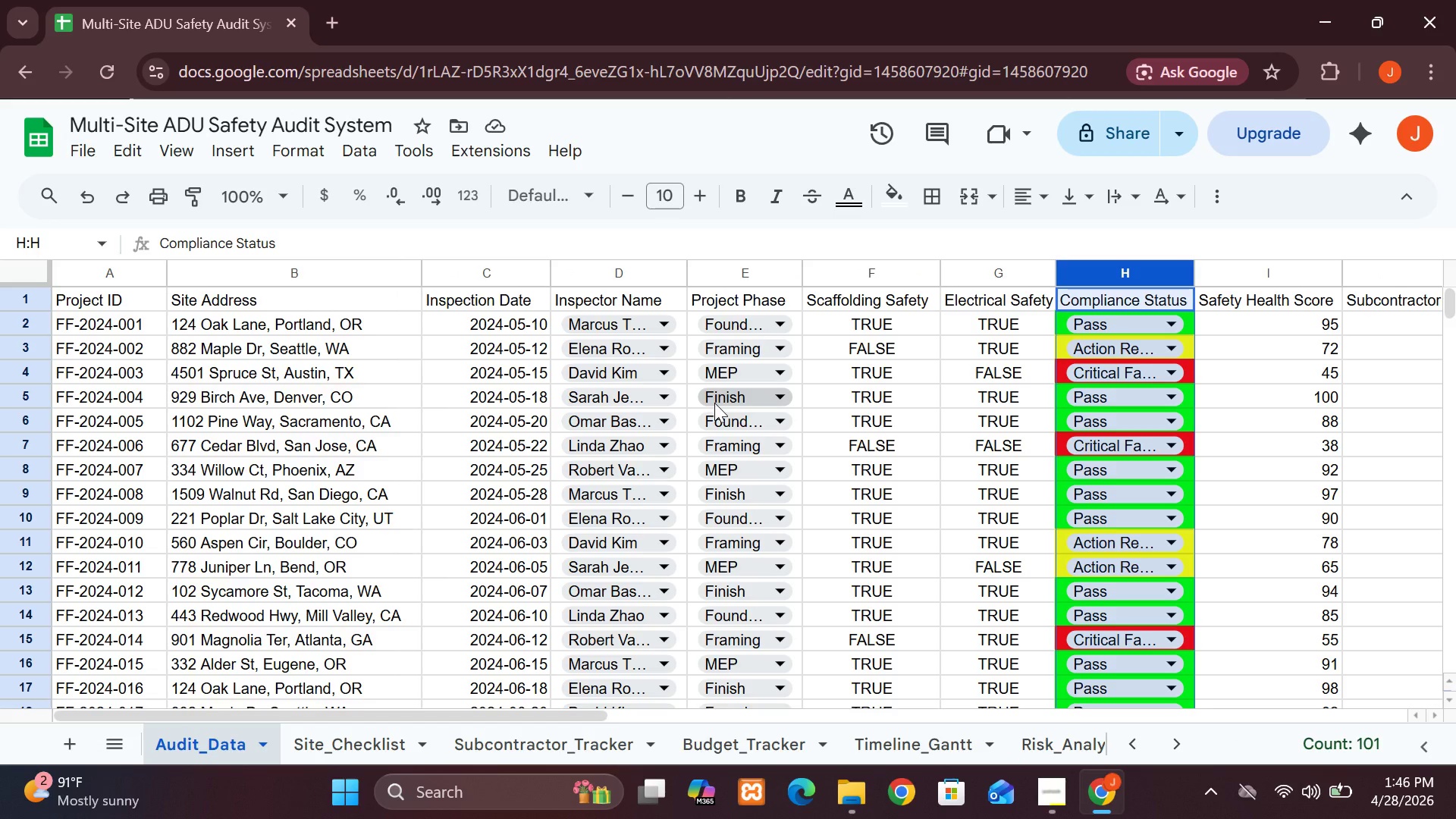 
left_click([99, 297])
 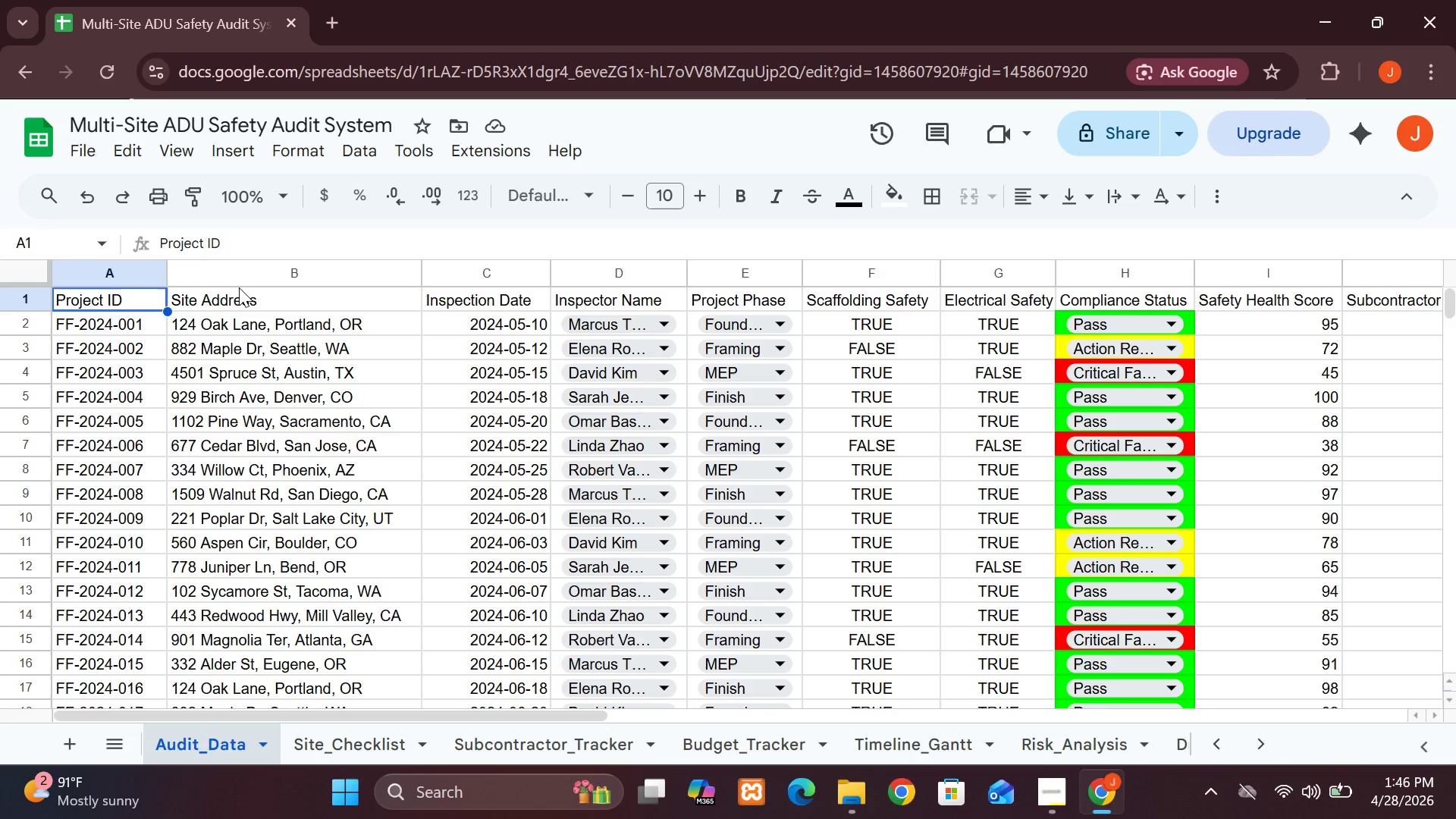 
wait(5.66)
 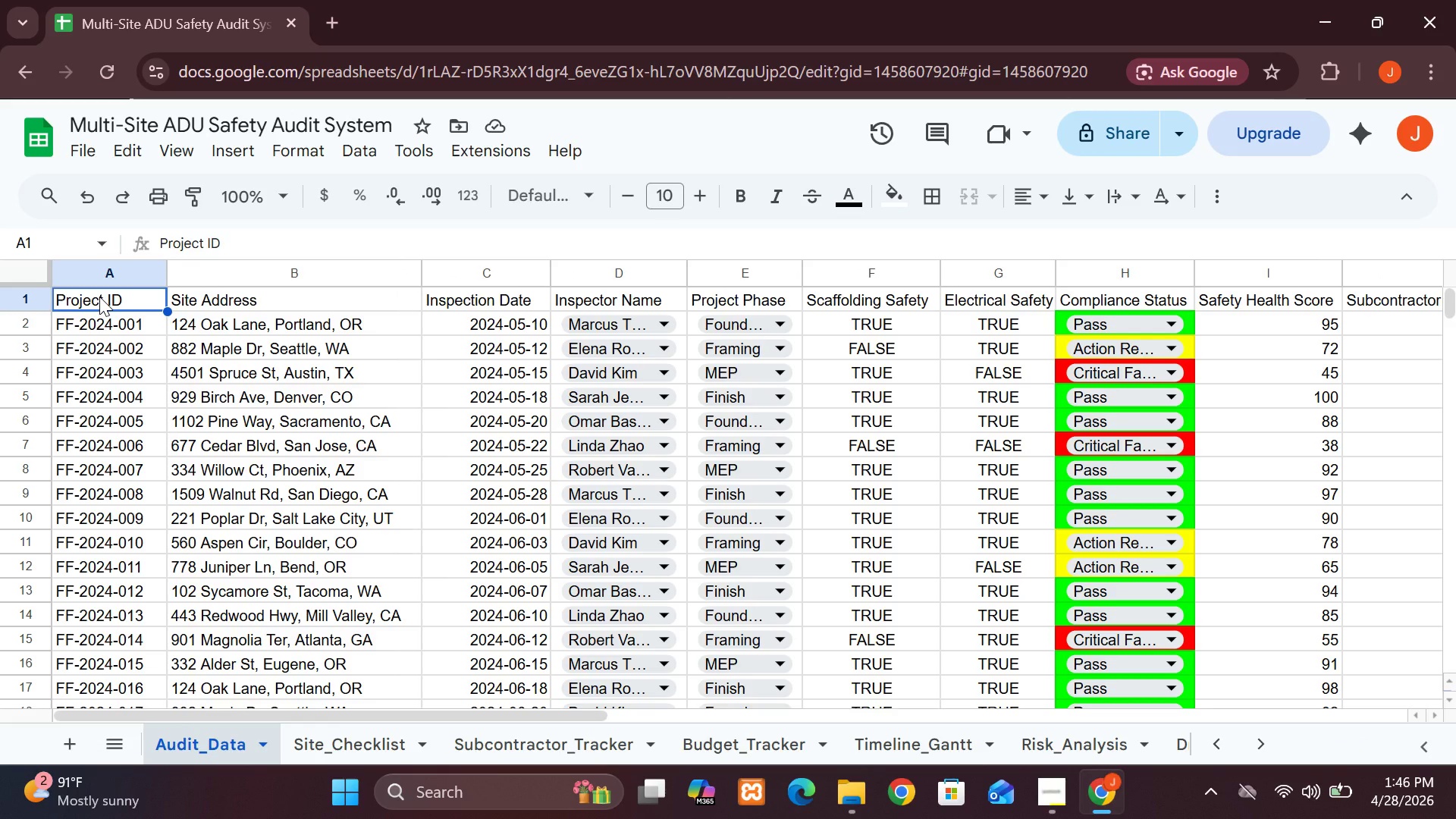 
hold_key(key=ShiftLeft, duration=14.47)
left_click([259, 296])
 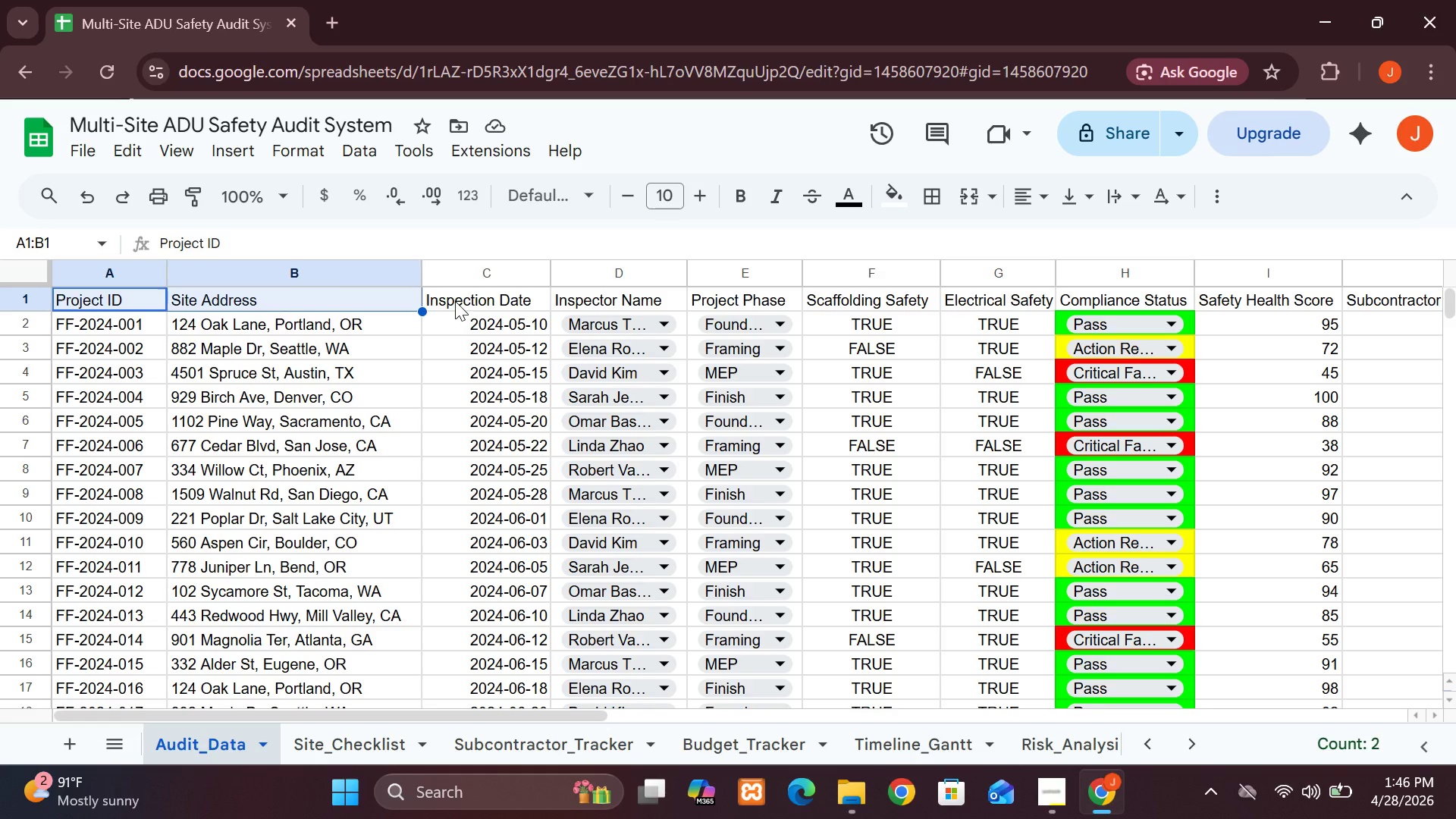 
left_click([456, 301])
 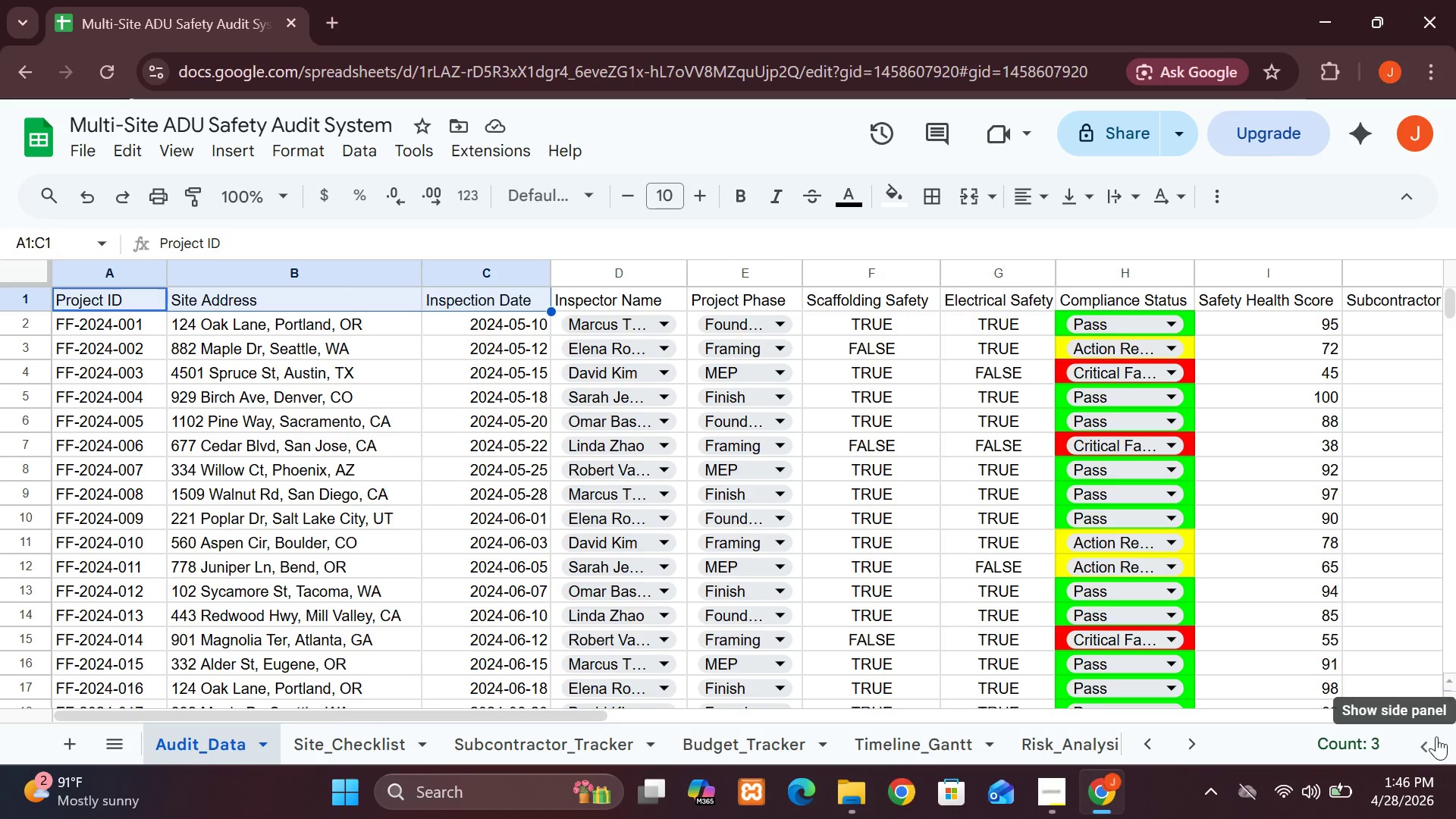 
left_click([1433, 714])
 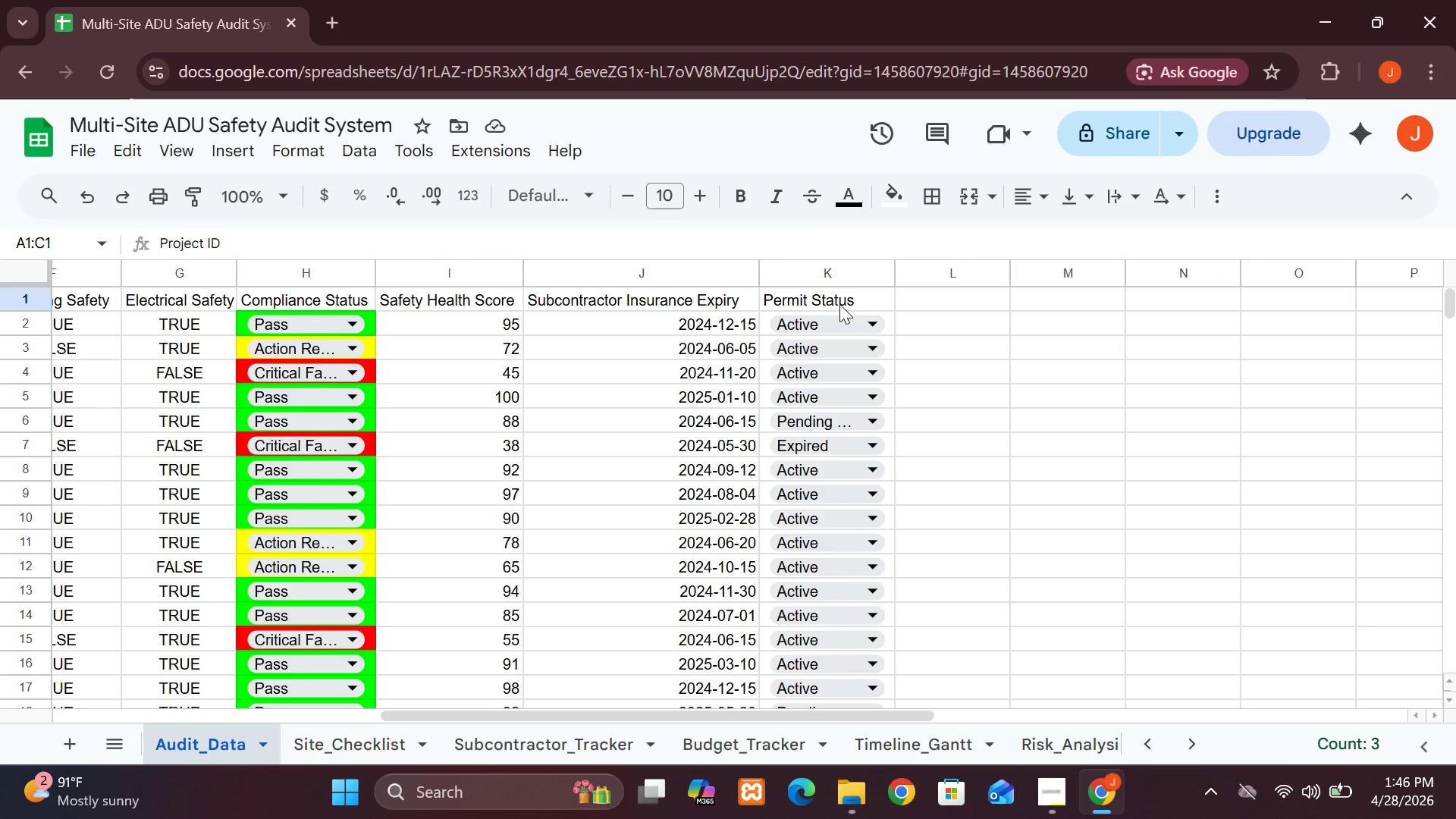 
left_click([837, 294])
 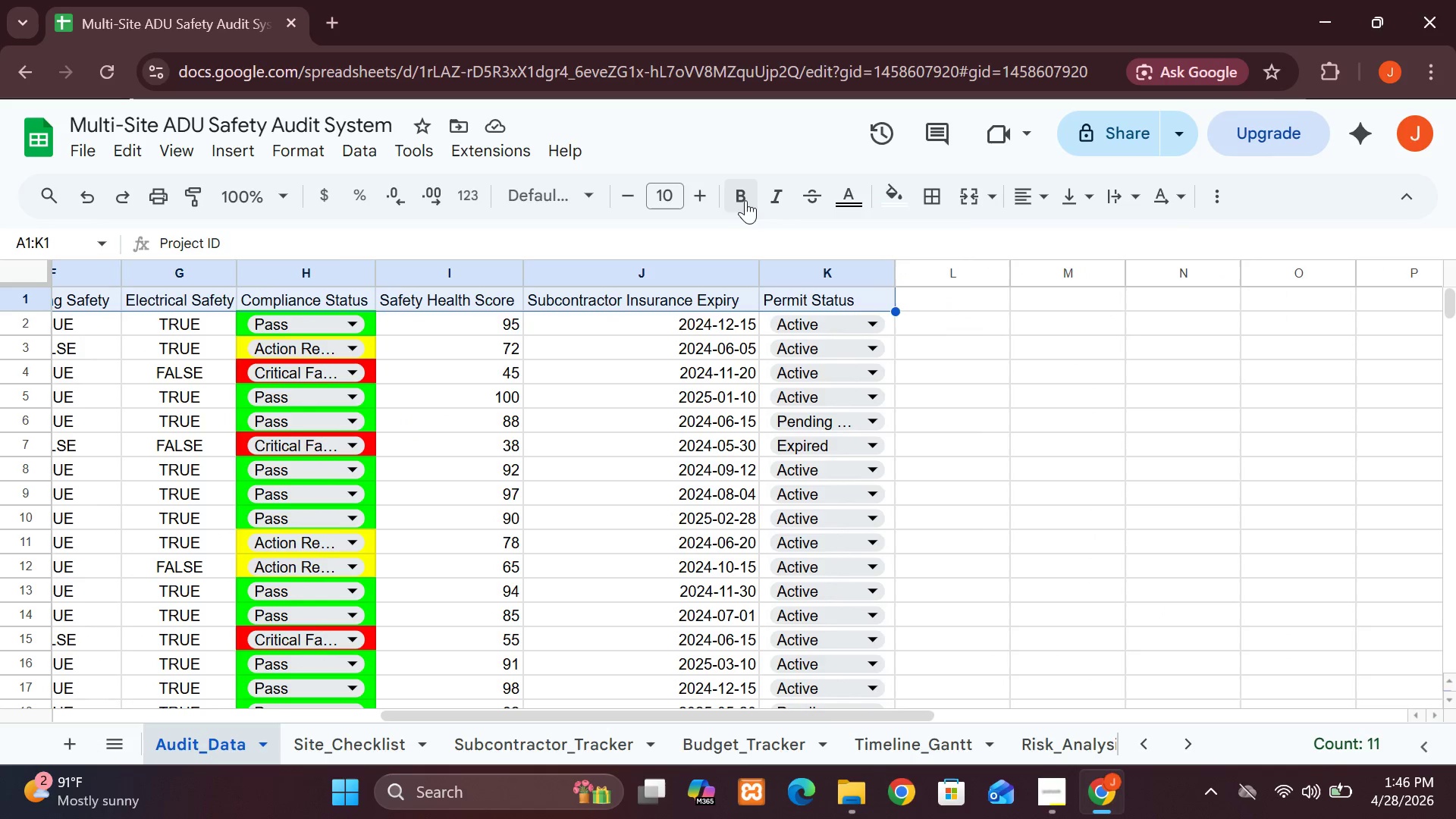 
left_click([745, 200])
 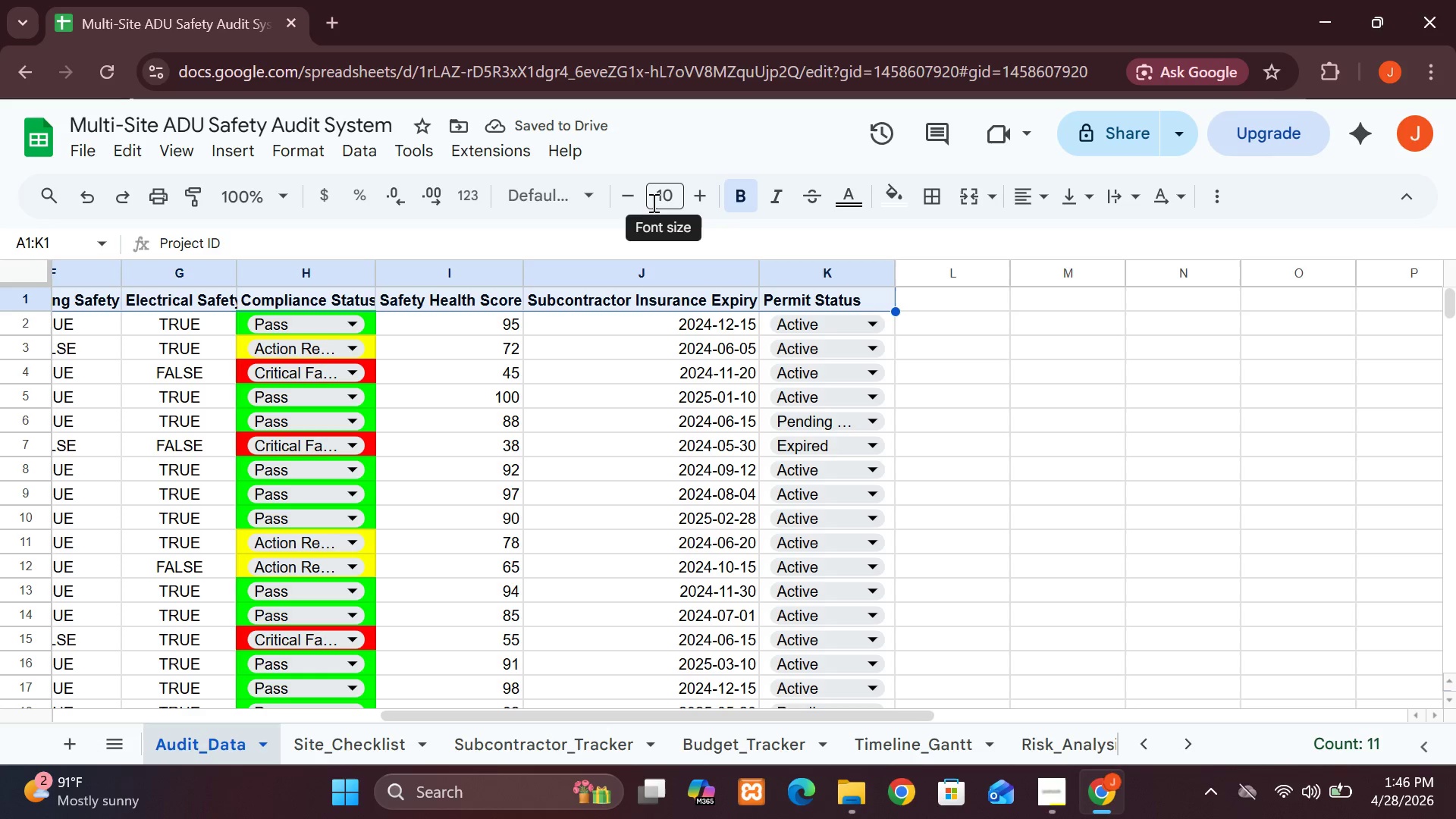 
wait(8.19)
 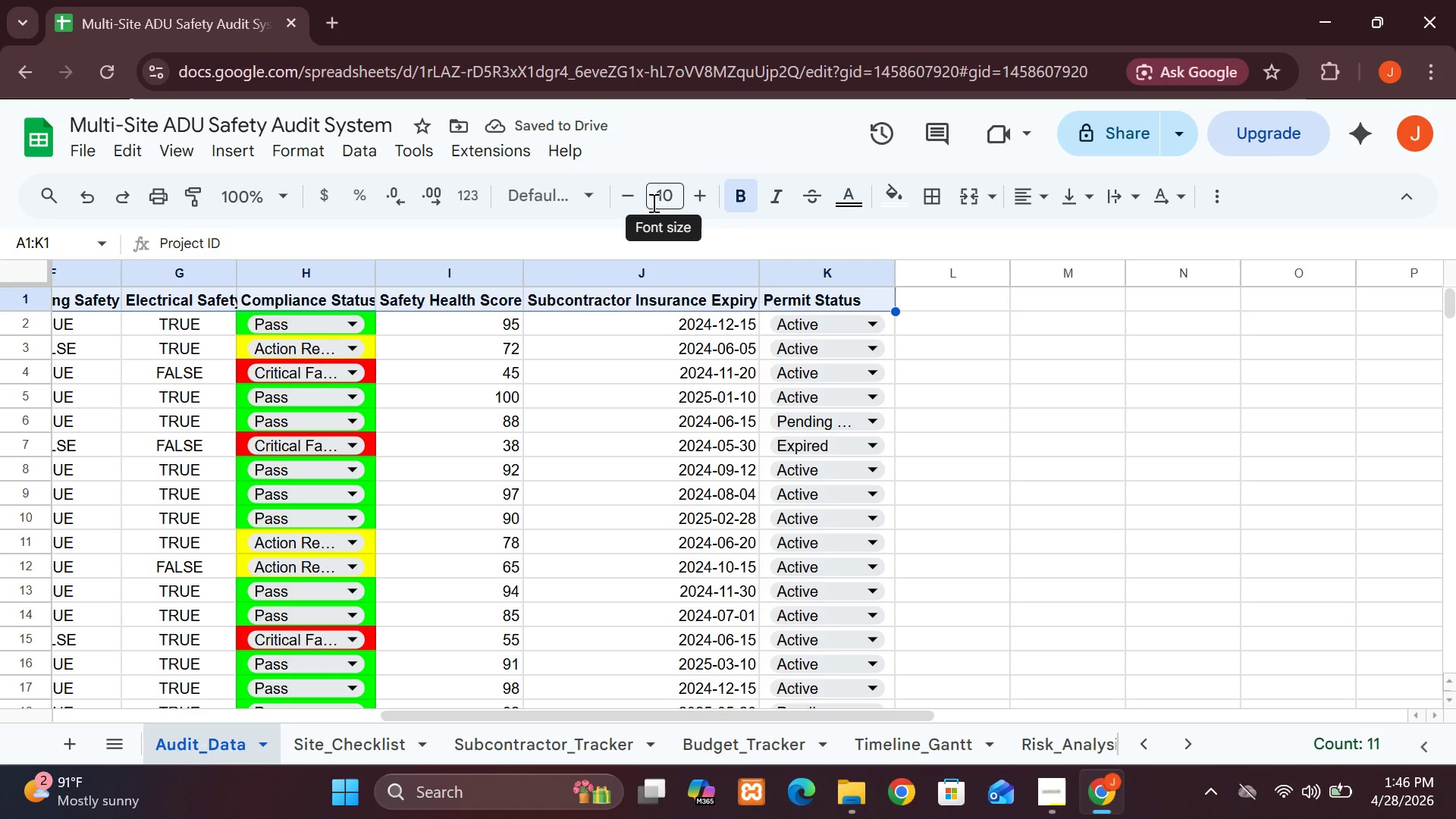 
left_click([904, 208])
 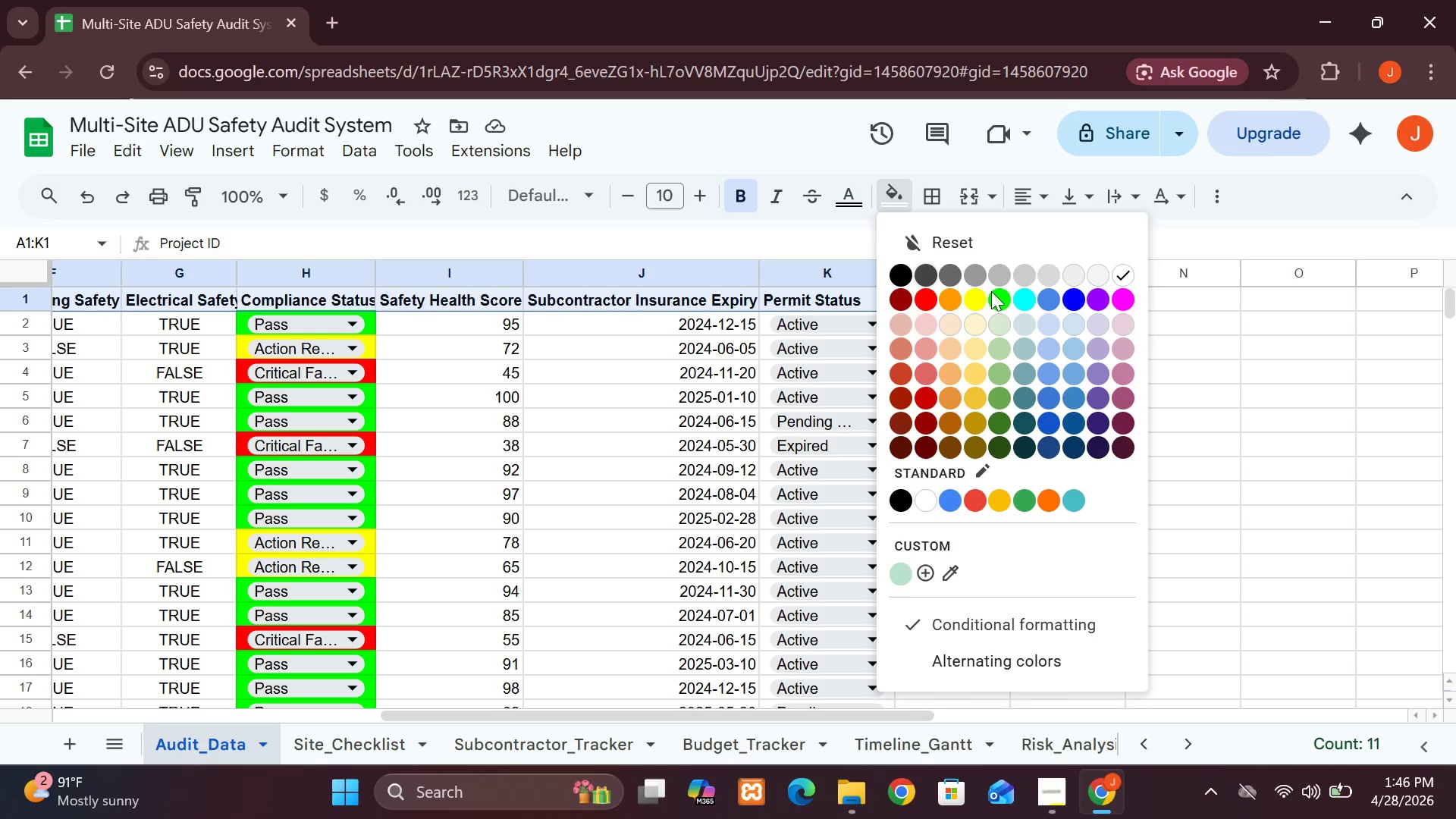 
mouse_move([973, 488])
 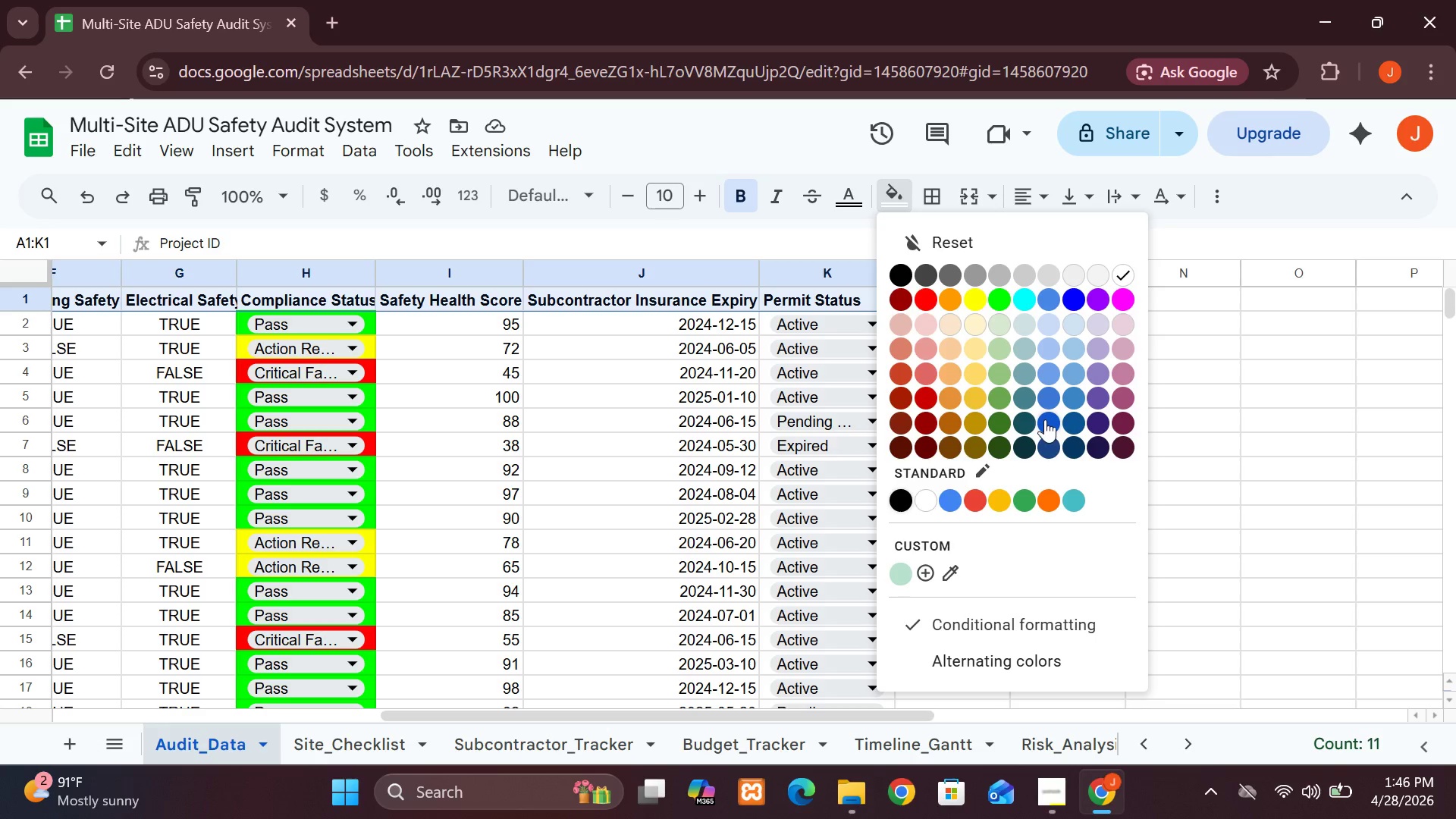 
left_click([1045, 419])
 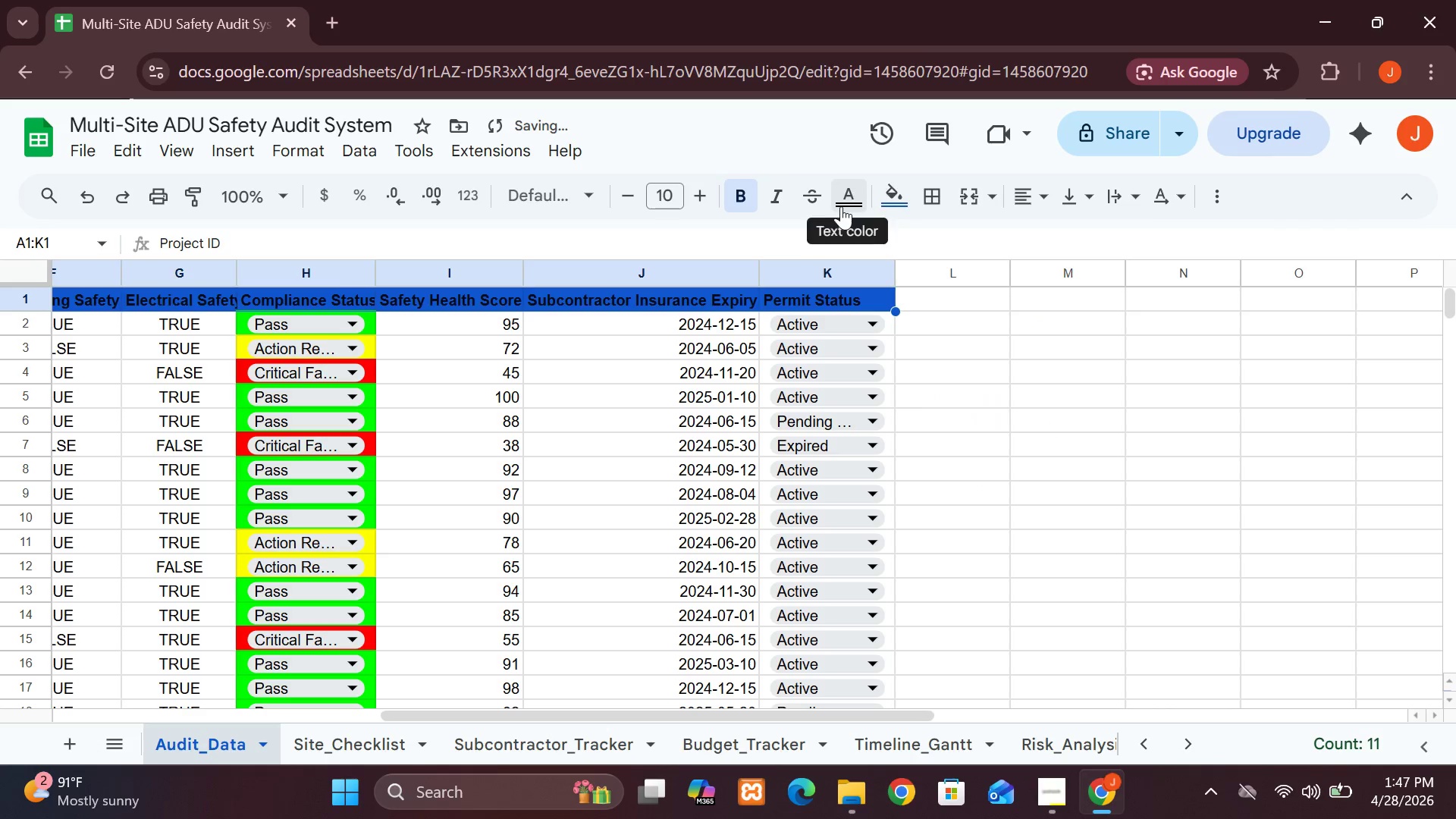 
left_click([841, 206])
 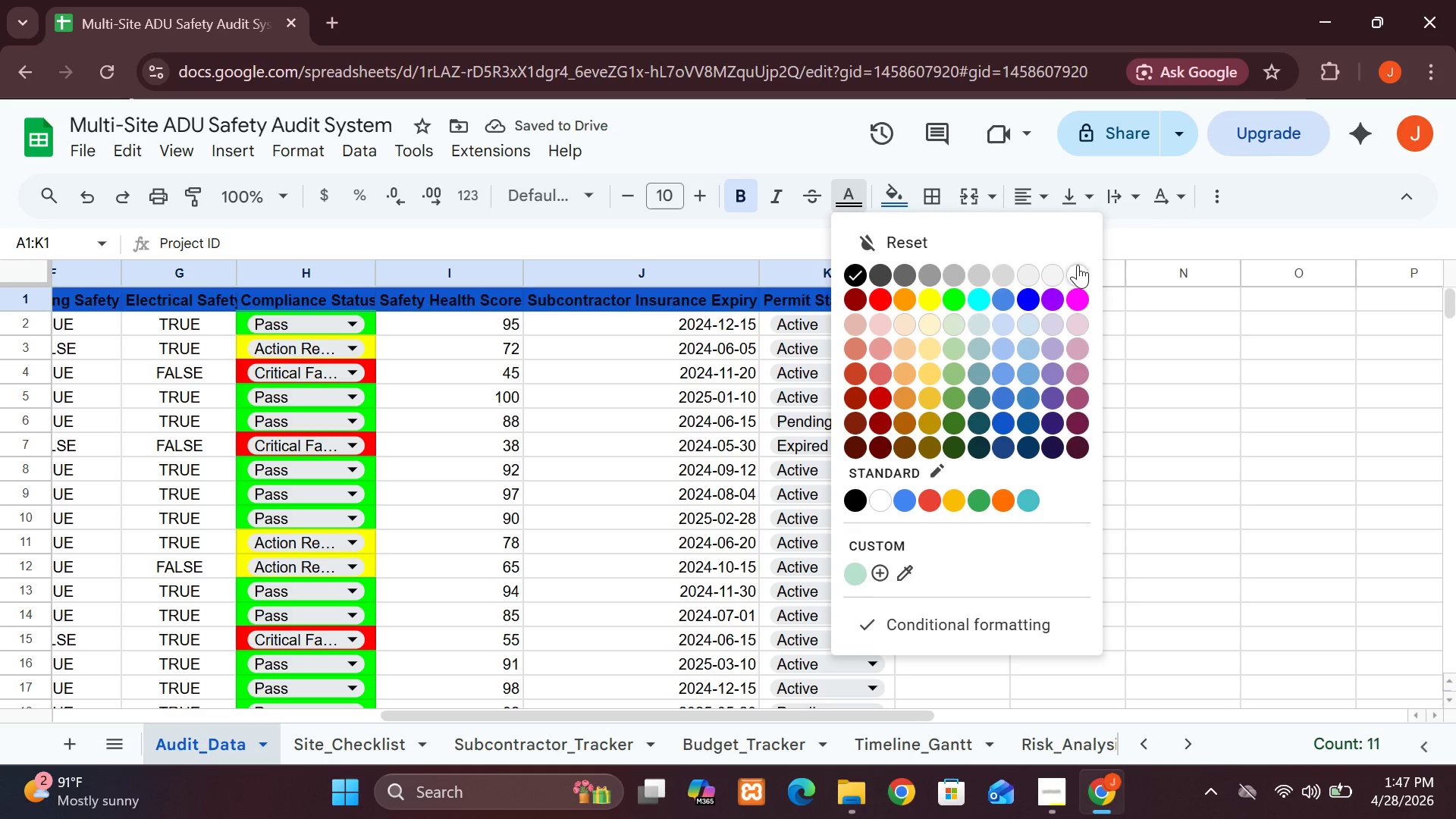 
left_click([1077, 276])
 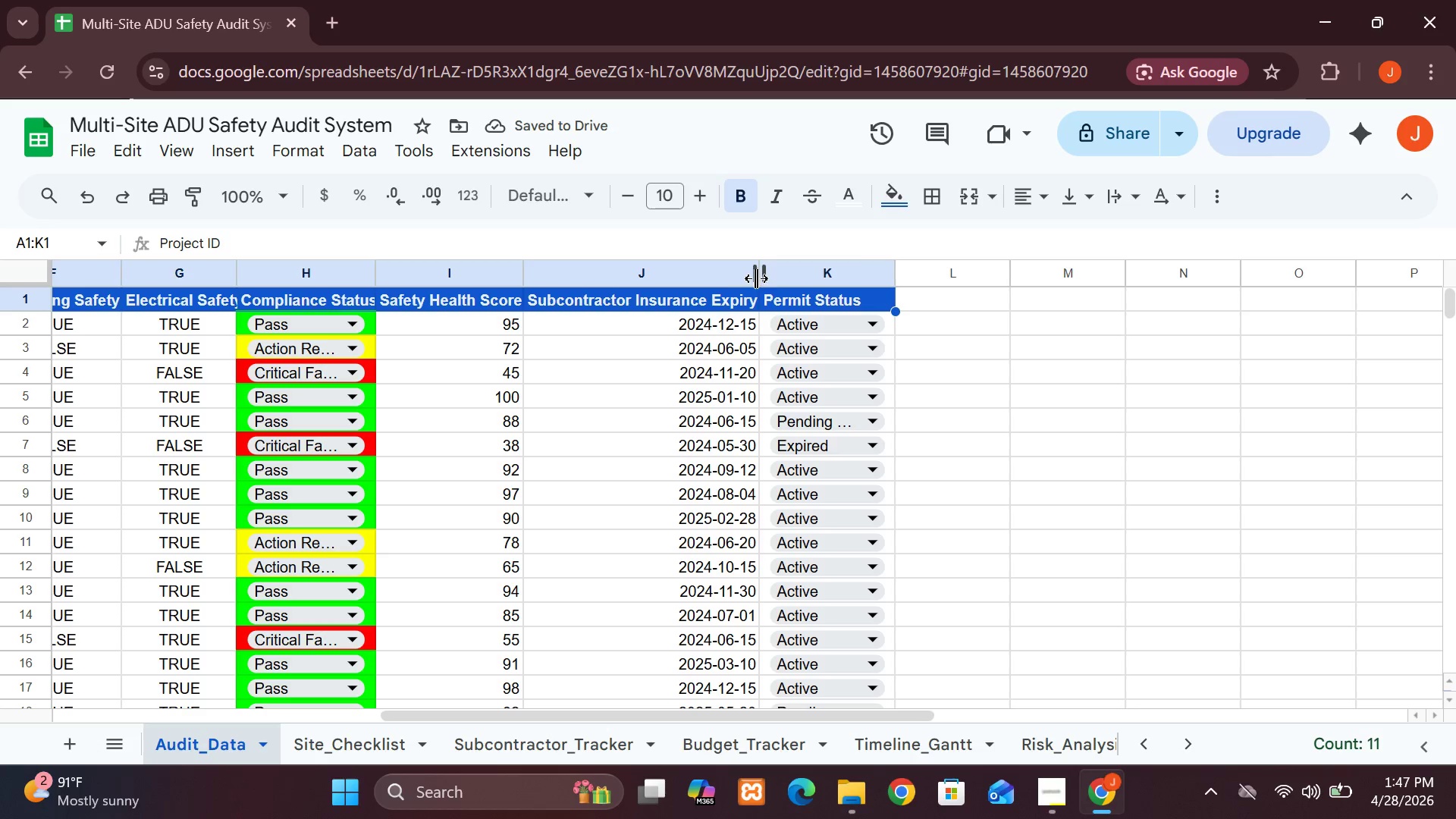 
wait(6.16)
 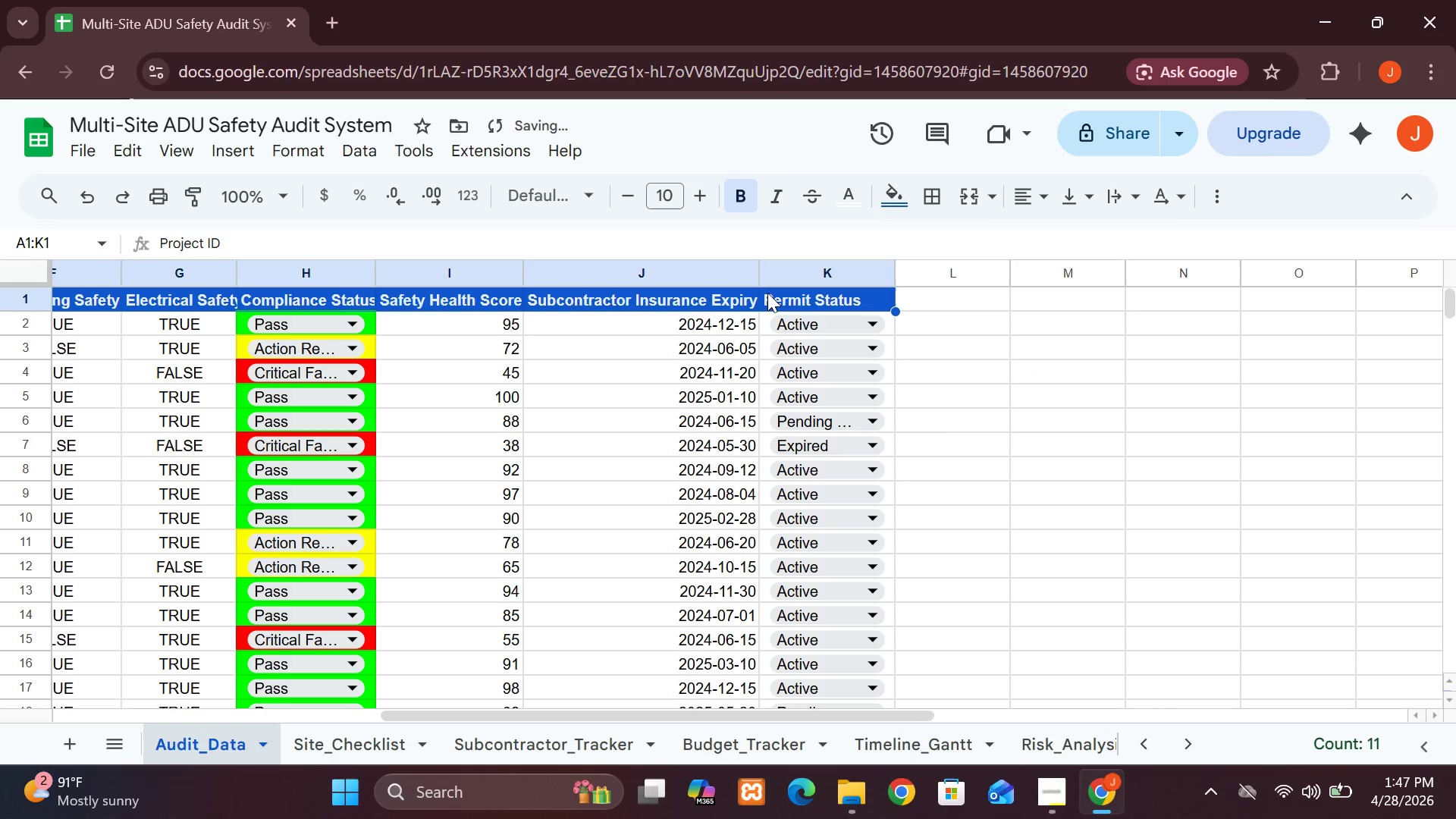 
left_click_drag(start_coordinate=[764, 278], to_coordinate=[782, 281])
 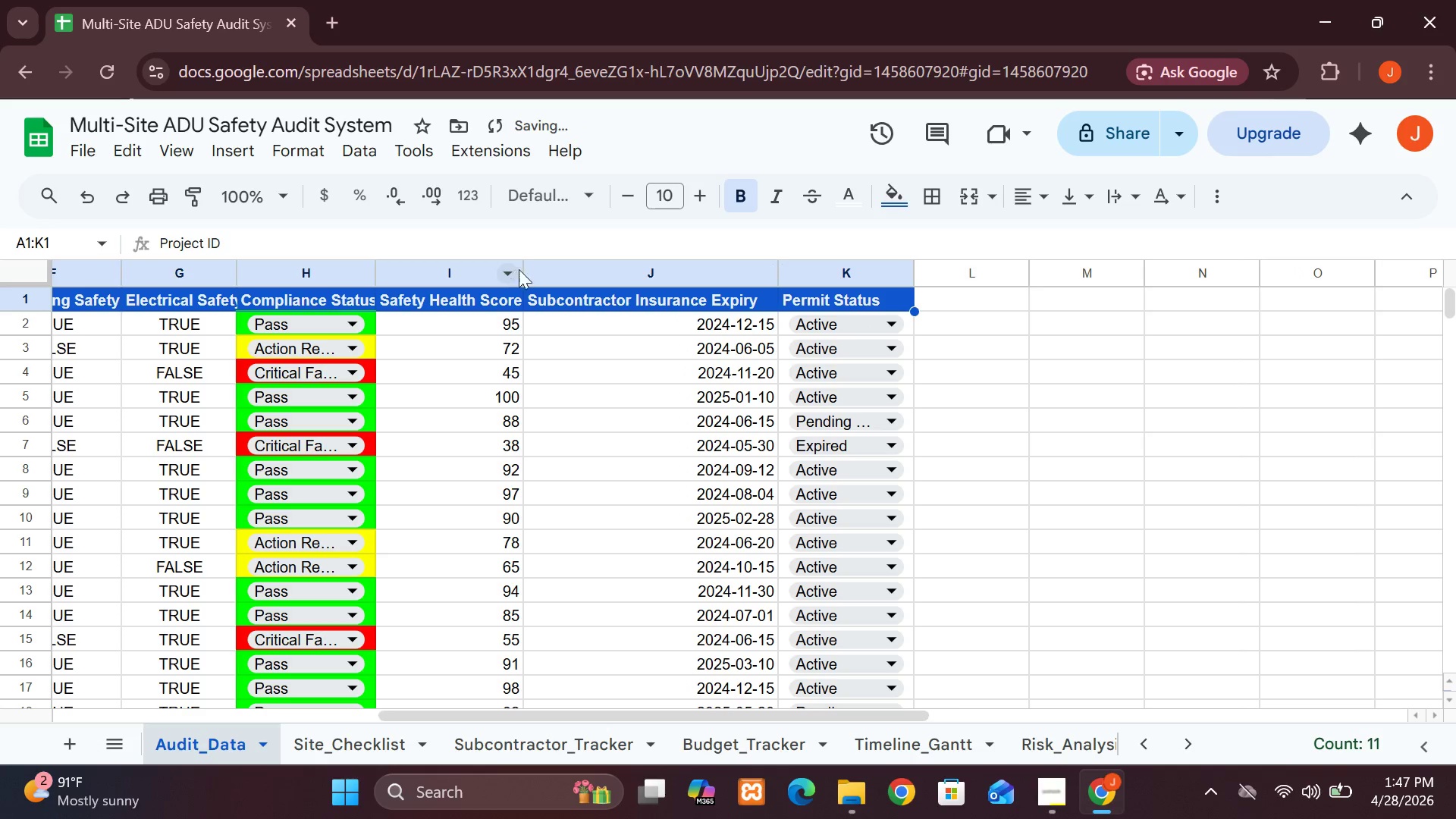 
left_click_drag(start_coordinate=[522, 272], to_coordinate=[538, 274])
 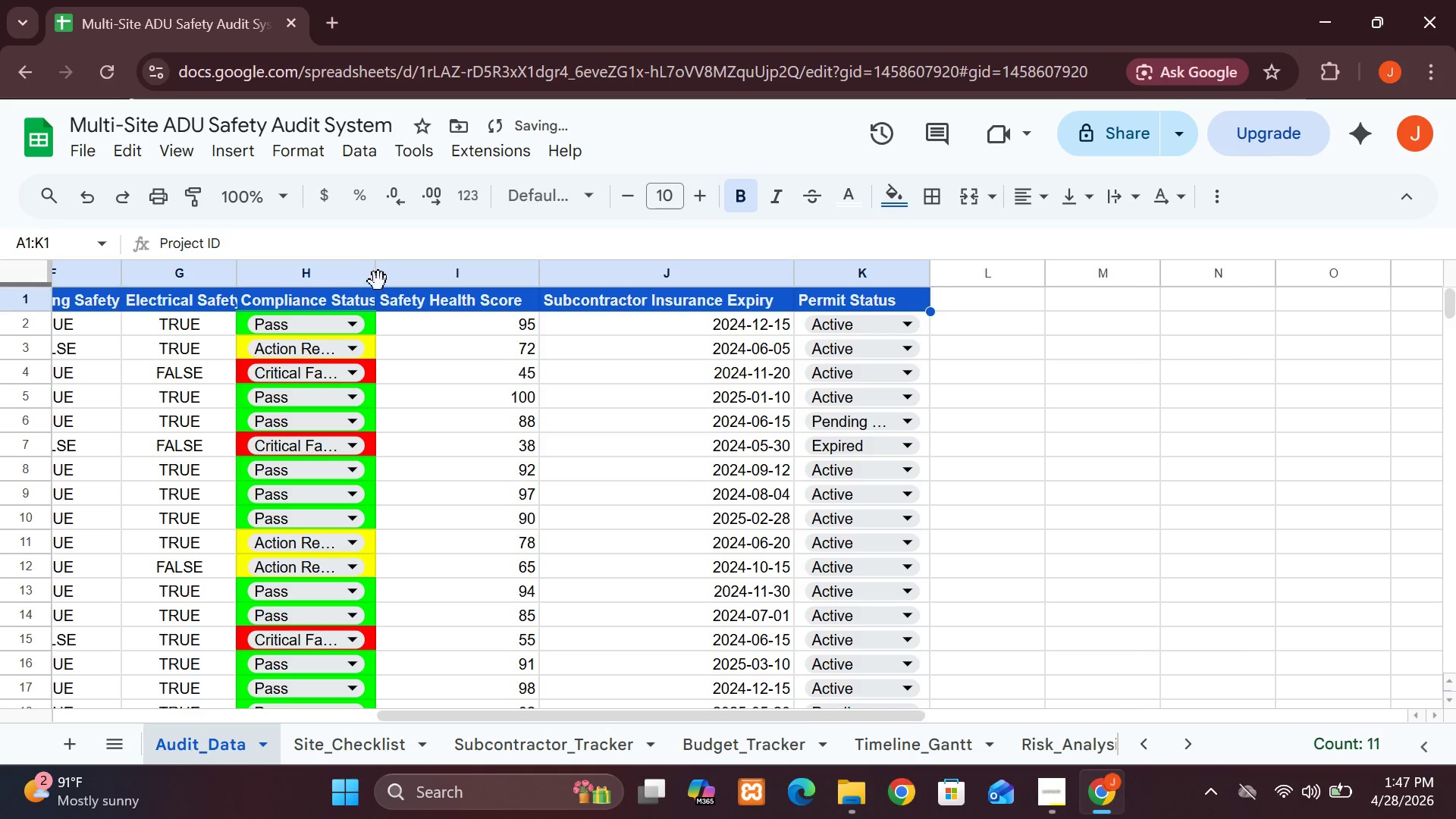 
left_click_drag(start_coordinate=[378, 271], to_coordinate=[416, 272])
 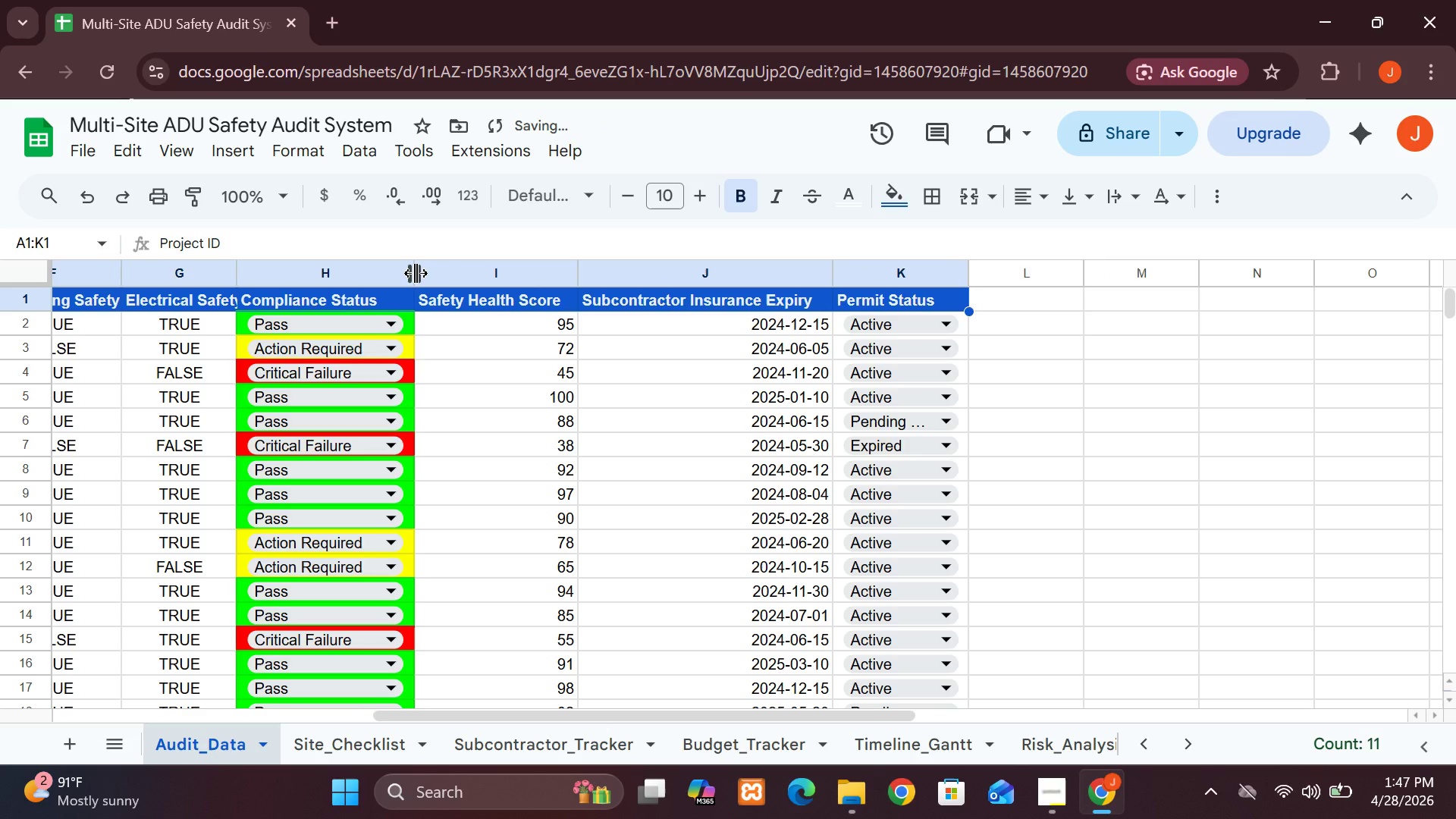 
left_click_drag(start_coordinate=[416, 273], to_coordinate=[439, 273])
 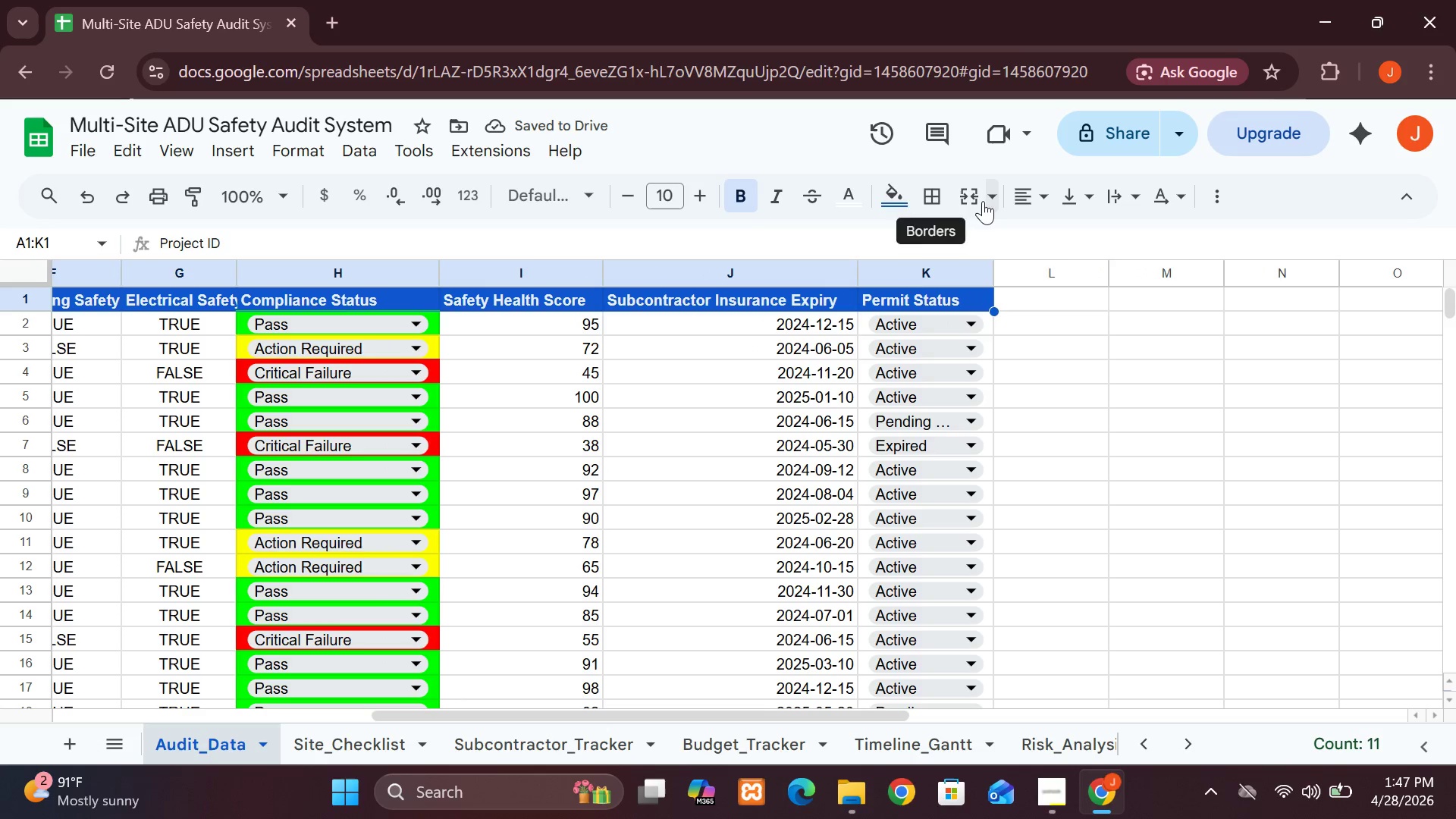 
wait(5.33)
 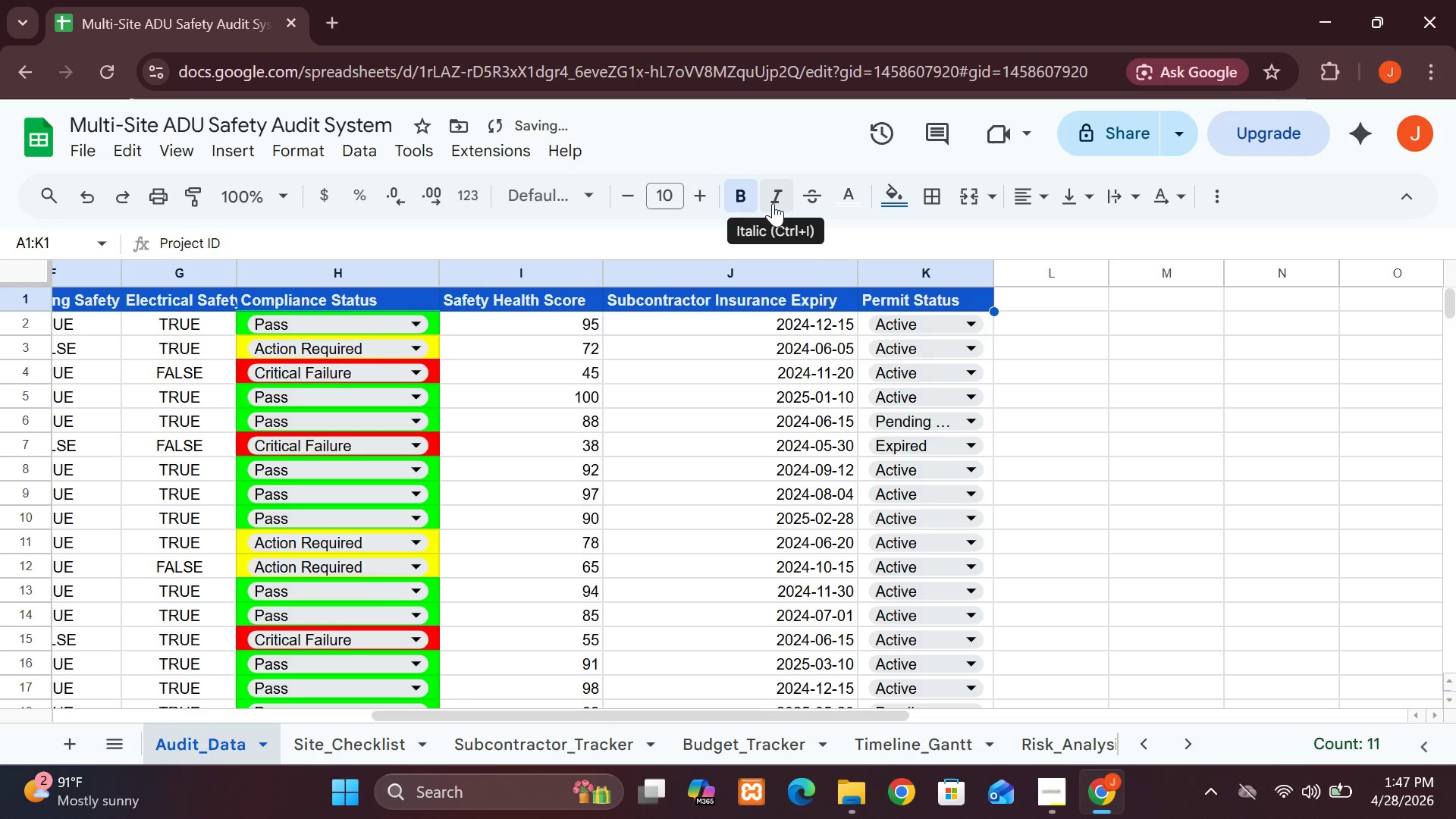 
left_click([1022, 202])
 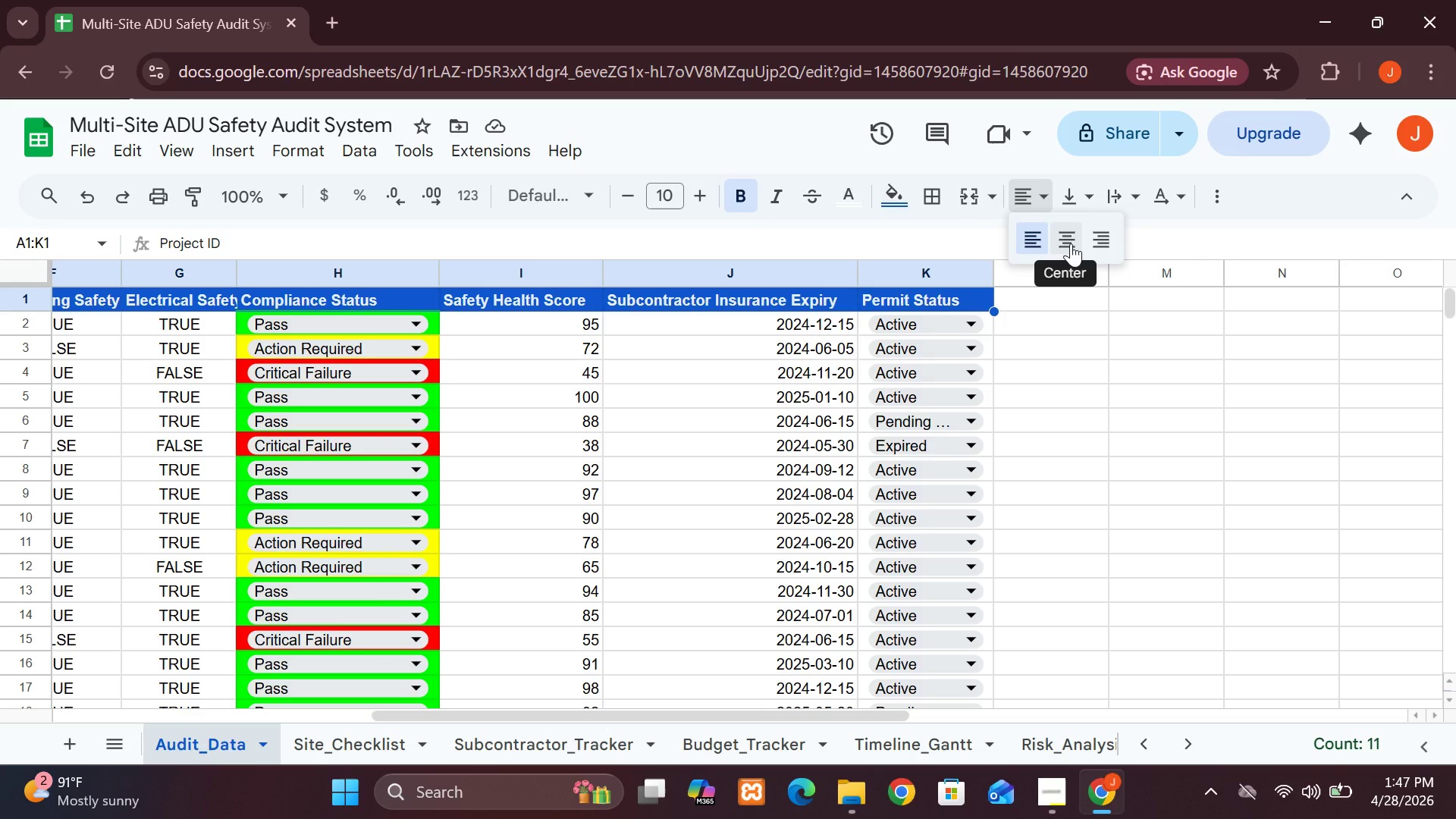 
left_click([1071, 243])
 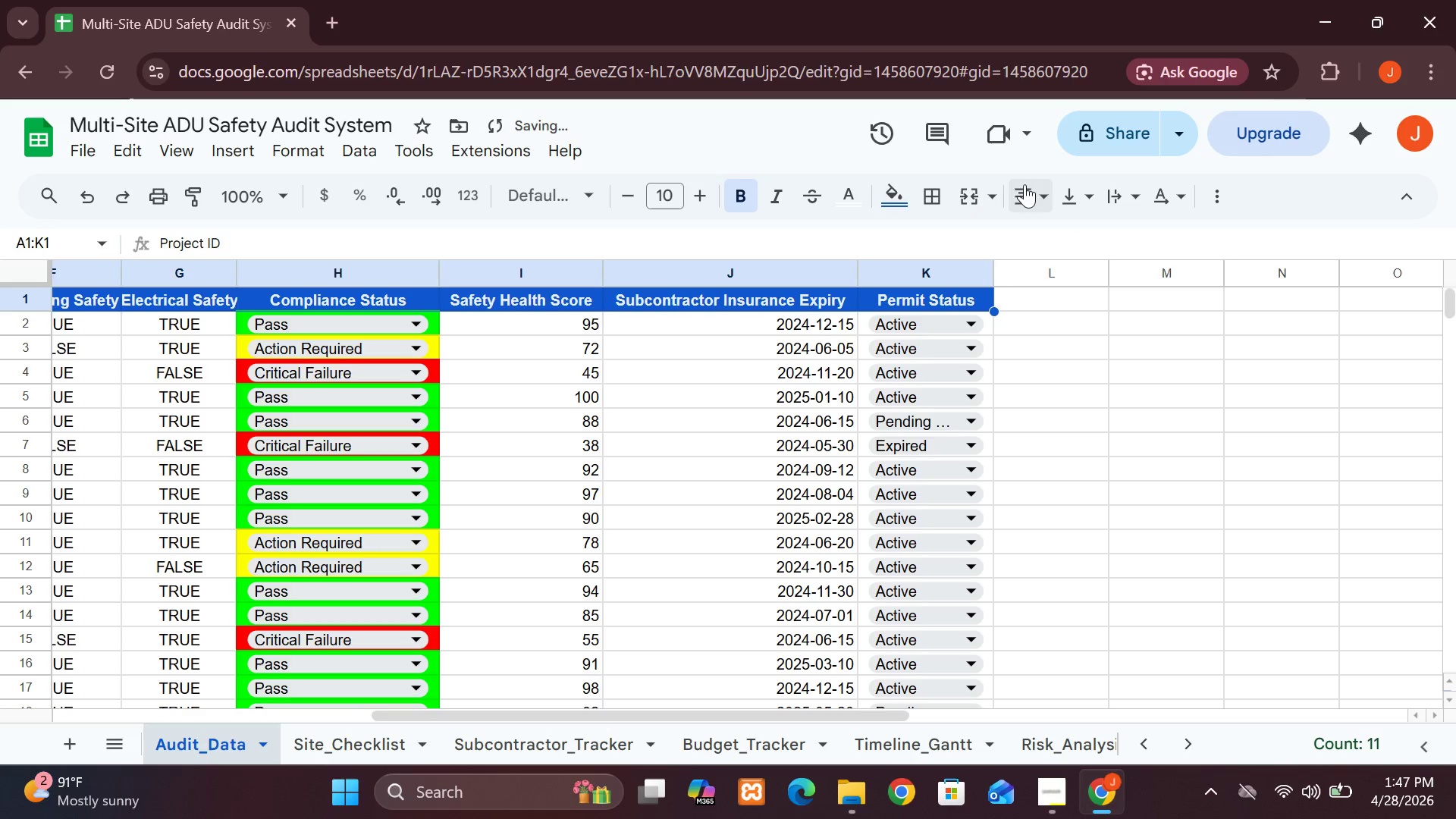 
left_click([1016, 212])
 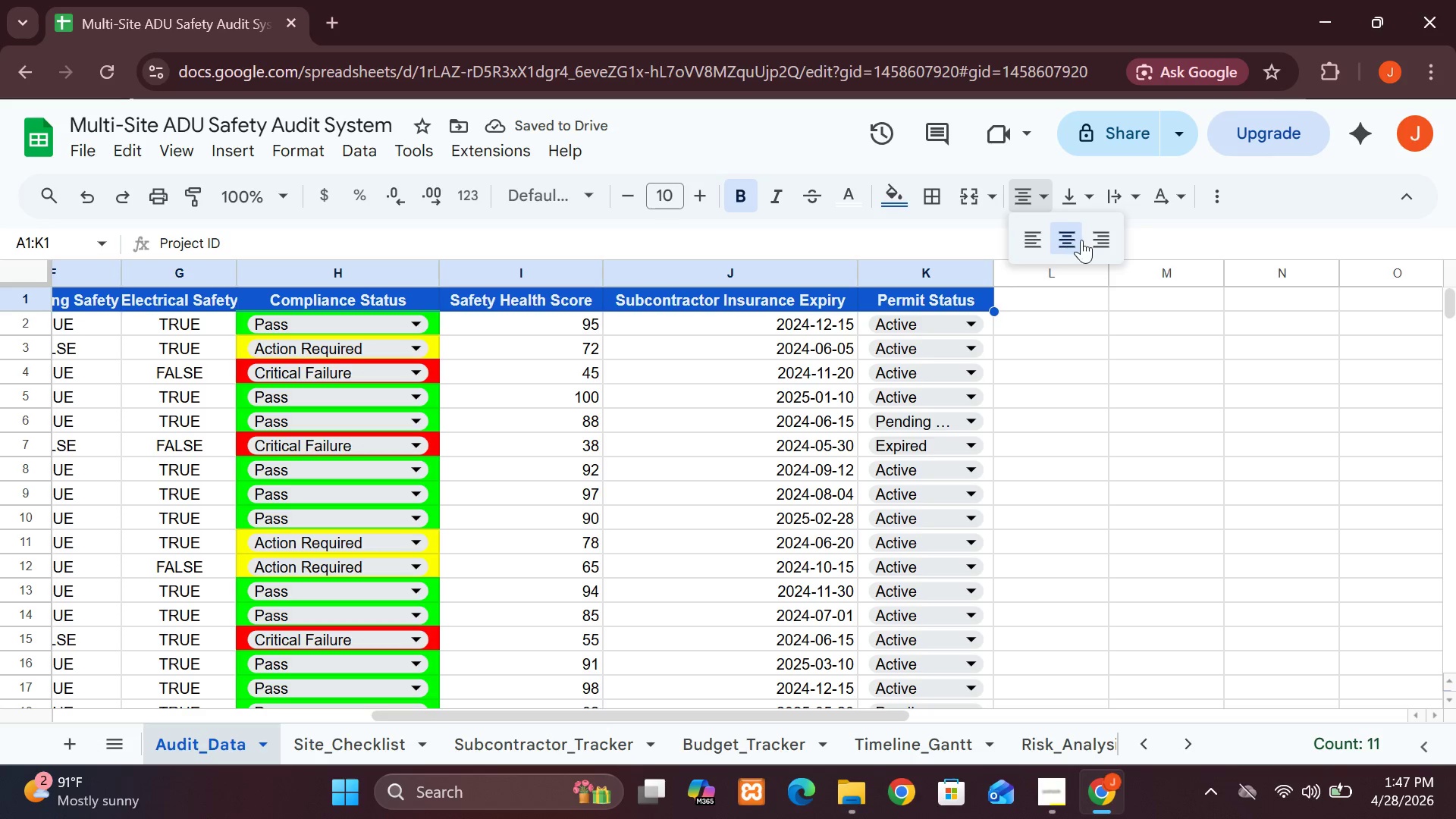 
left_click([1087, 241])
 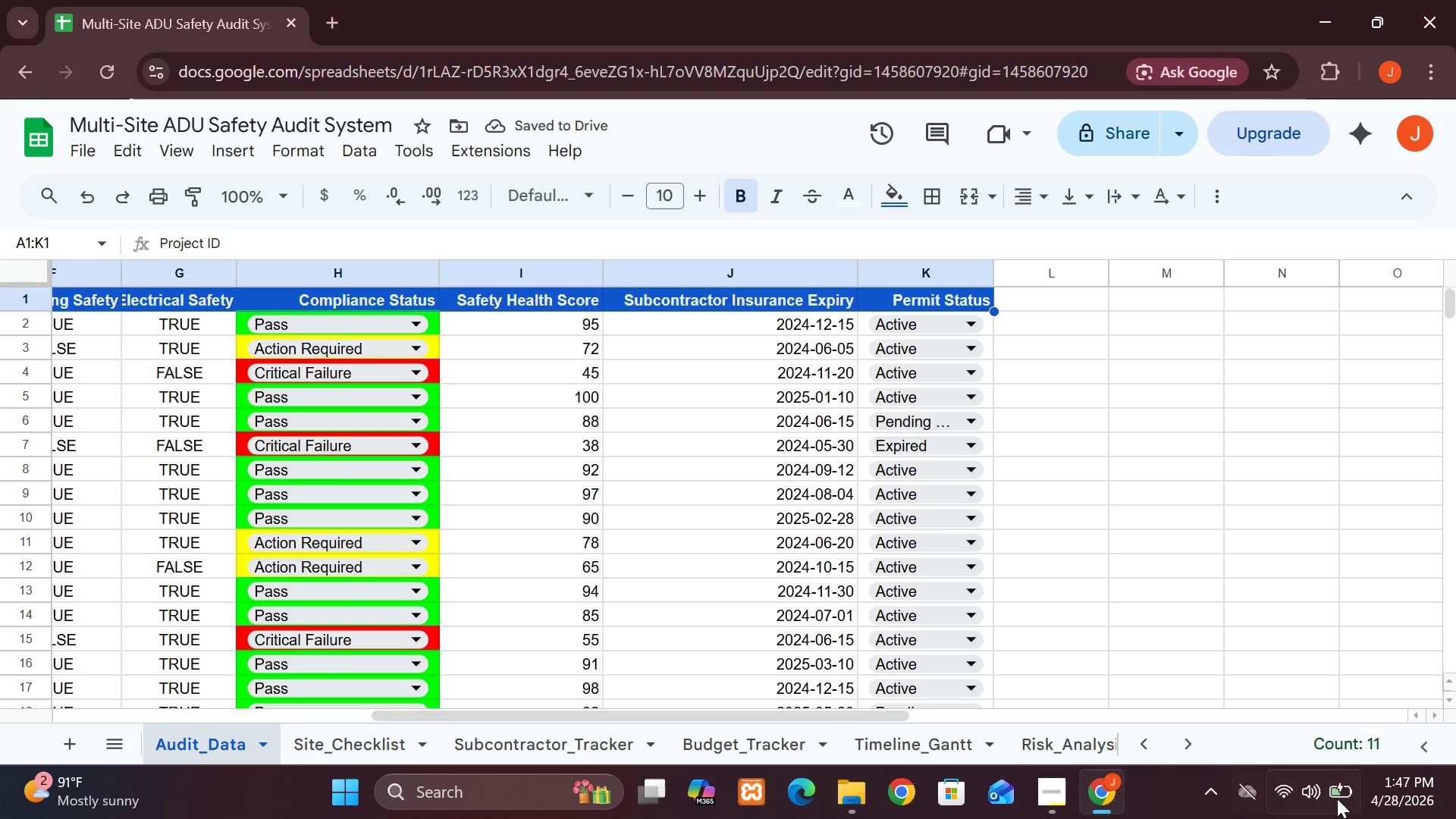 
left_click([1410, 718])
 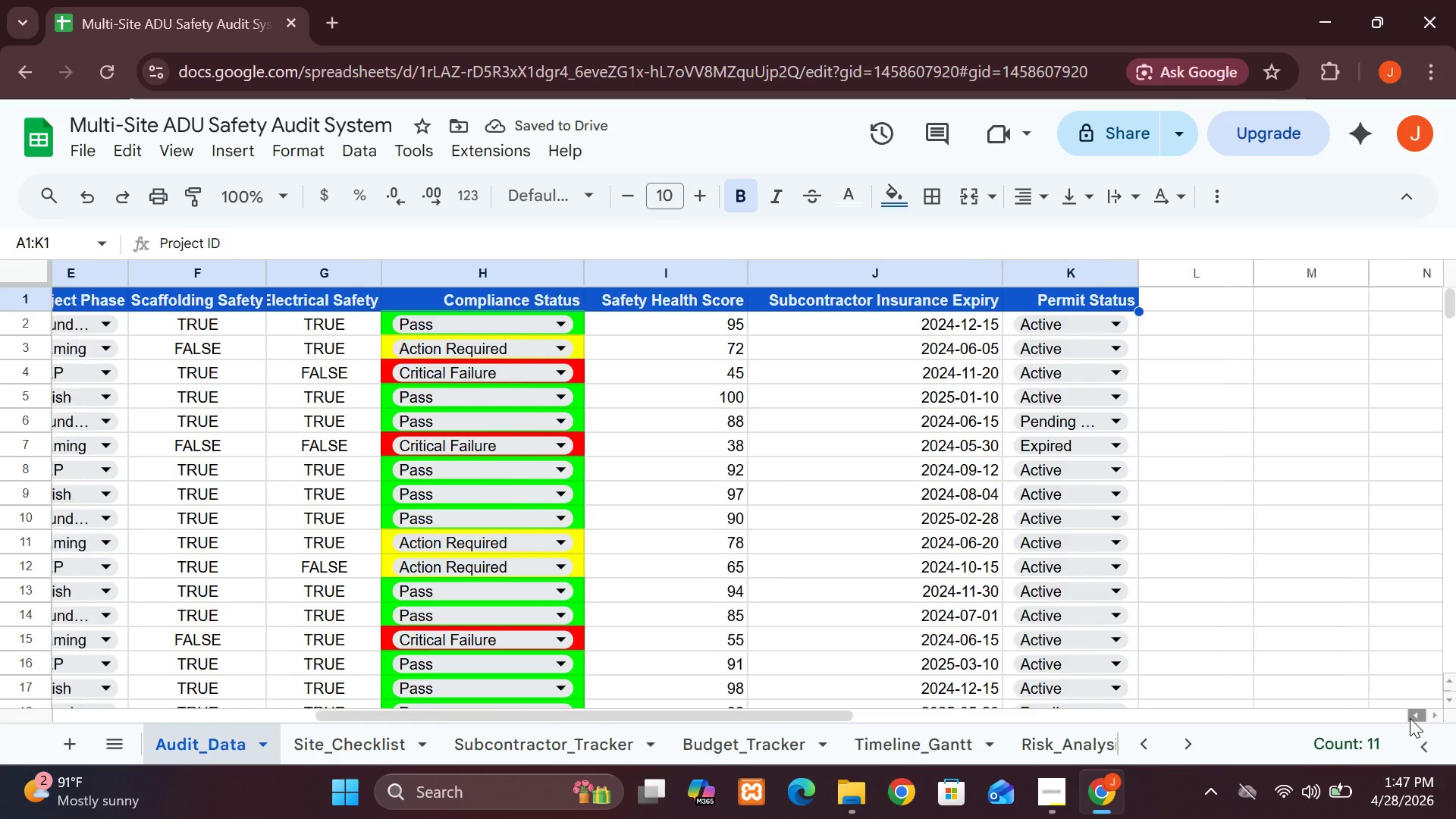 
double_click([1410, 718])
 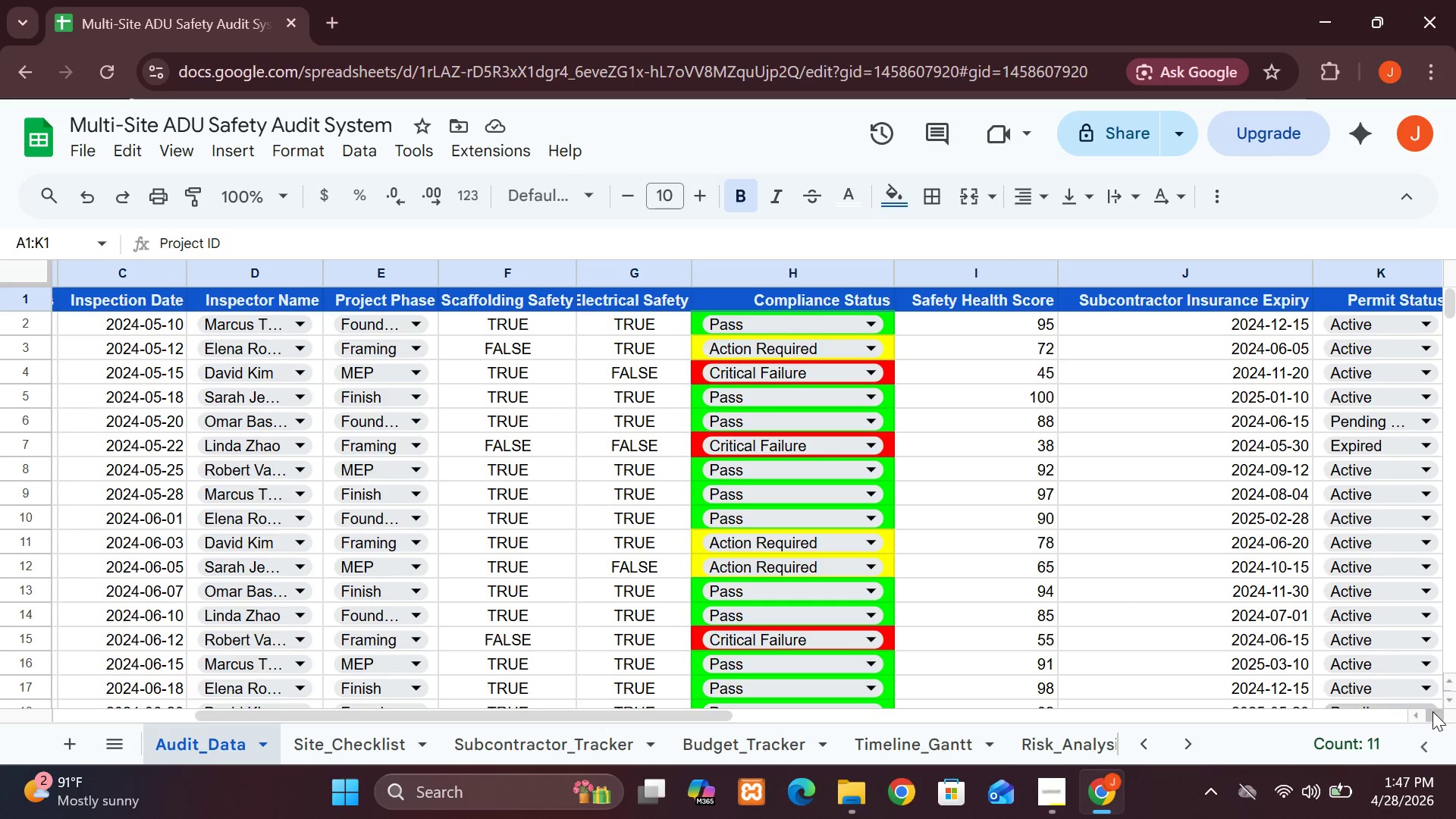 
wait(6.16)
 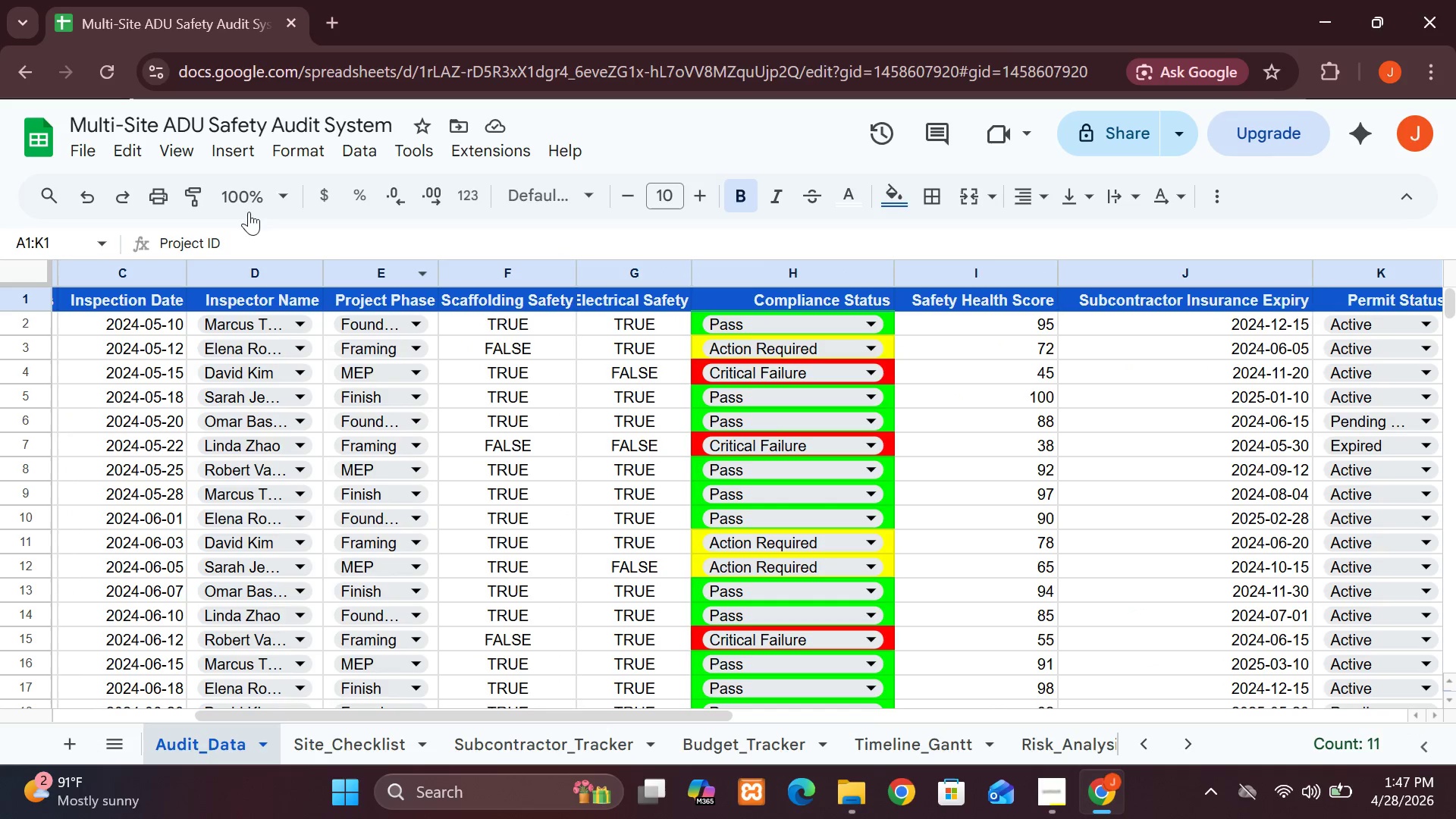 
double_click([1411, 712])
 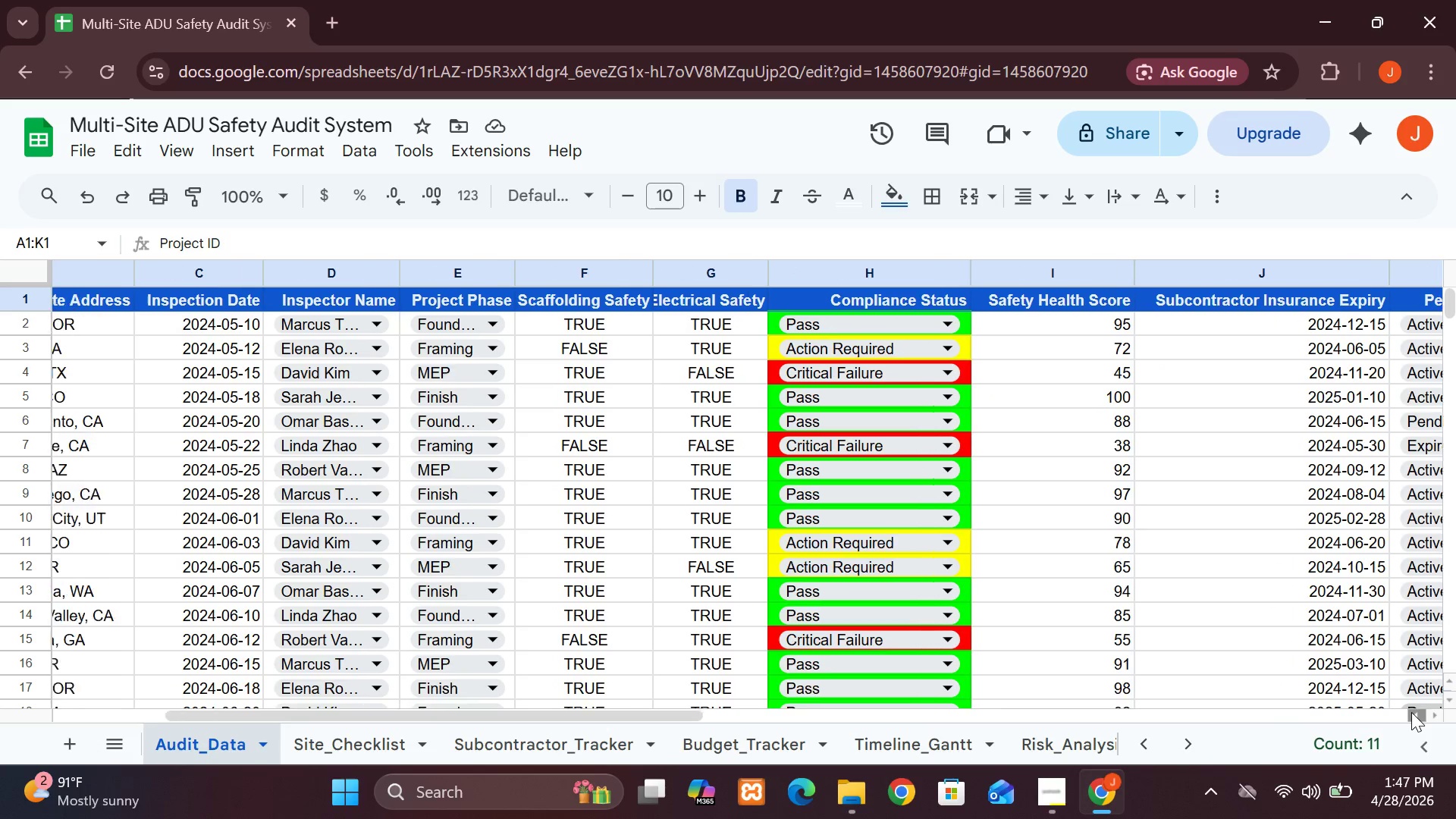 
triple_click([1411, 712])
 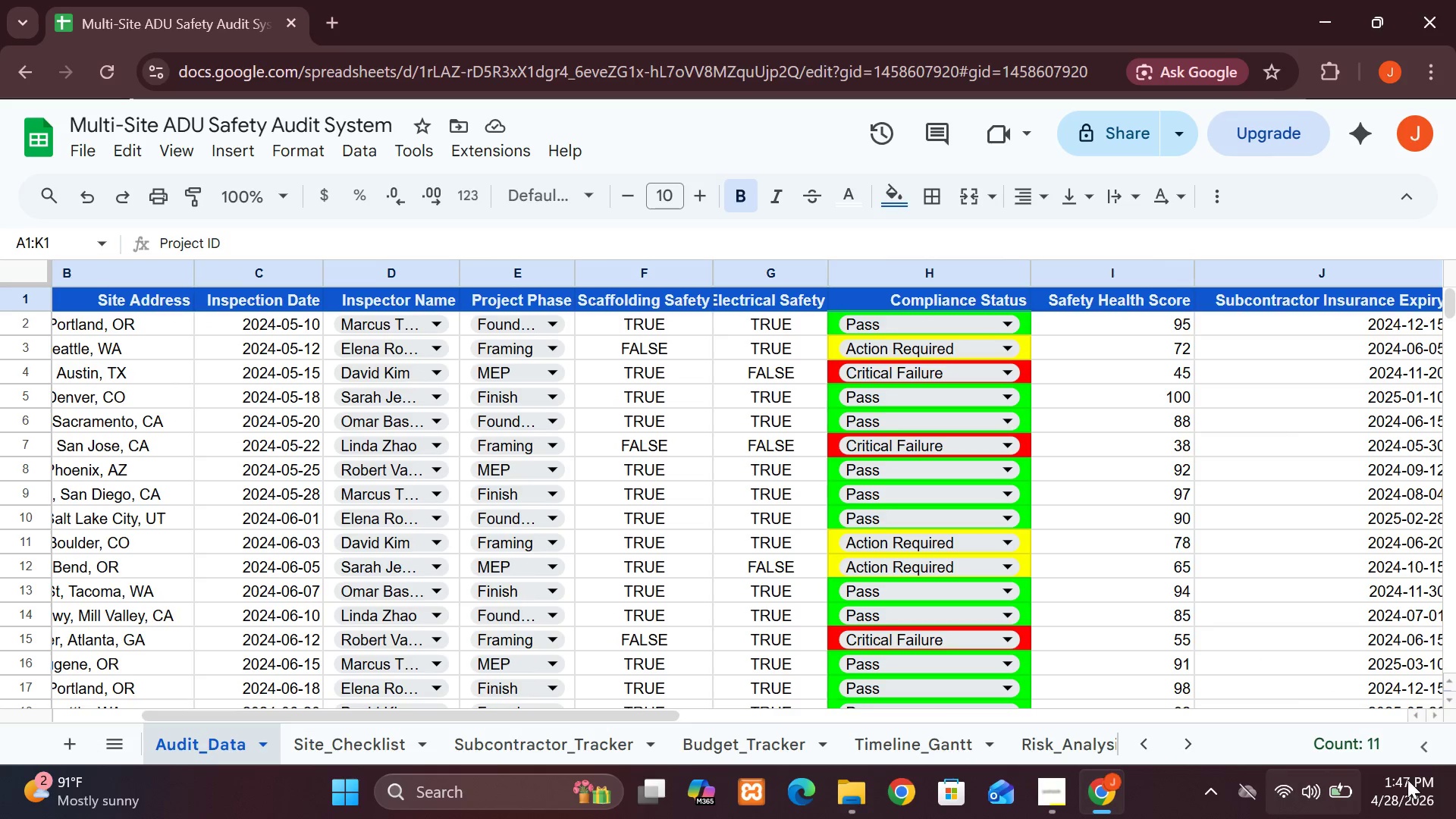 
wait(8.28)
 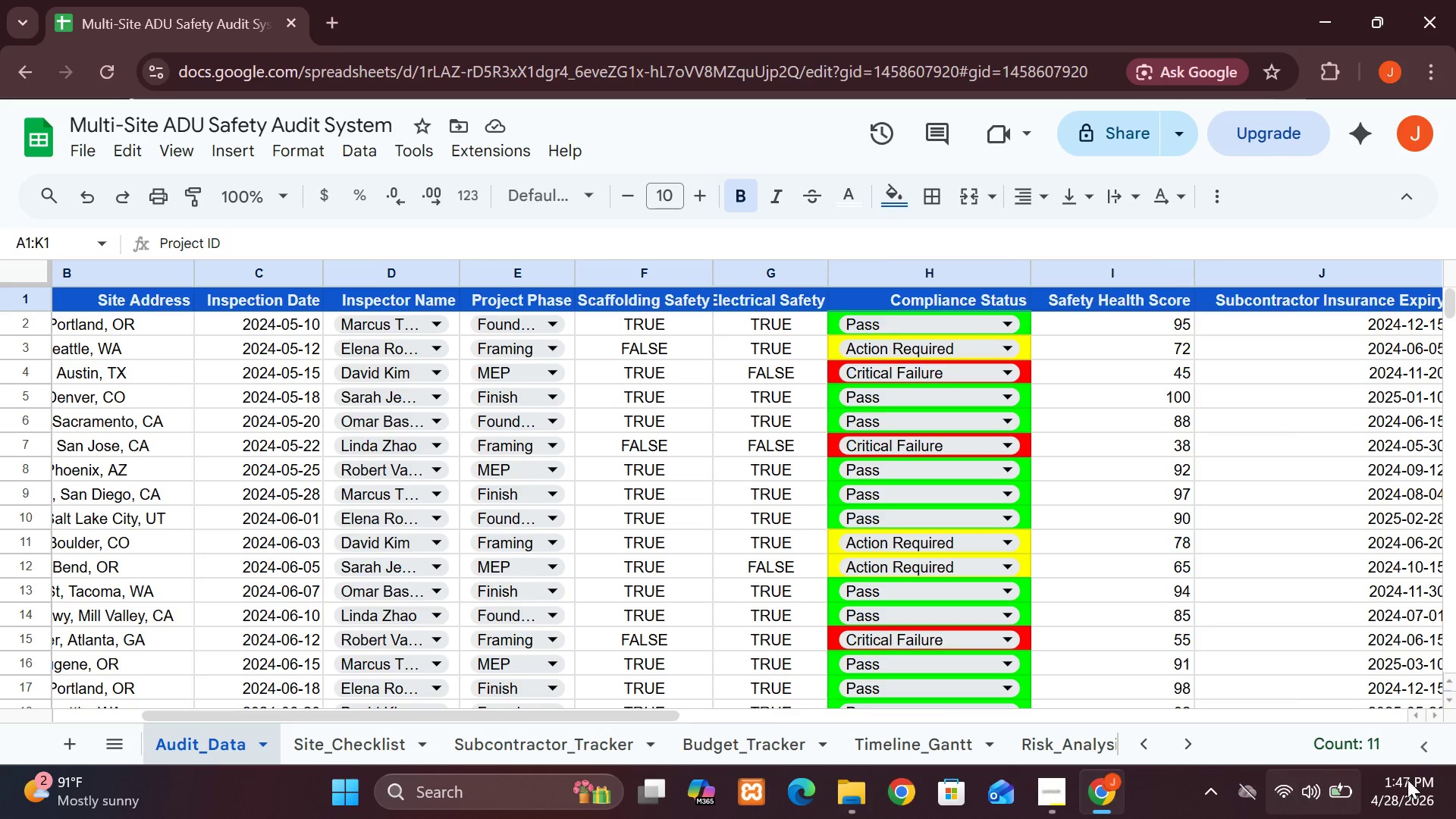 
double_click([1415, 715])
 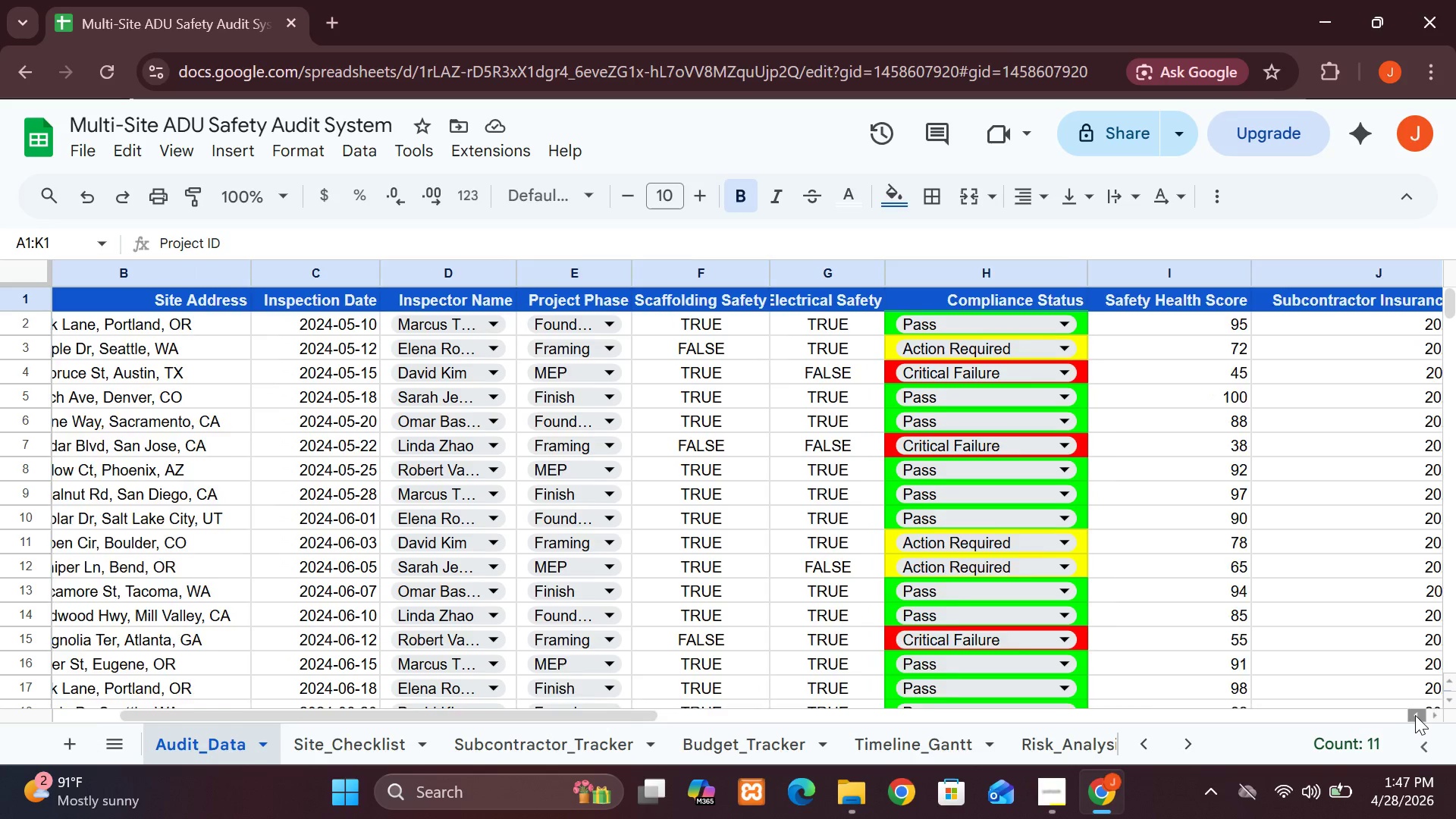 
triple_click([1415, 715])
 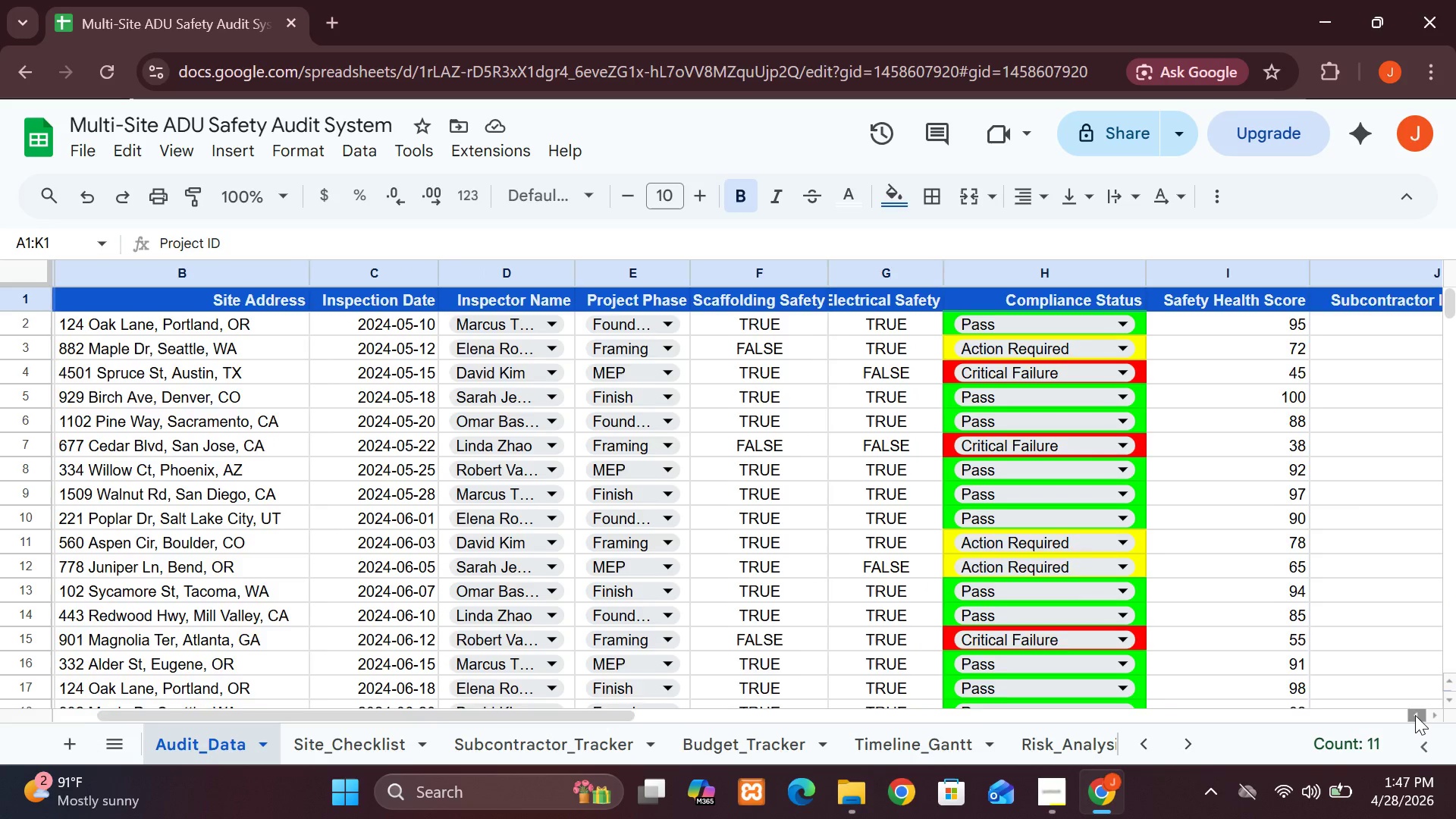 
triple_click([1415, 715])
 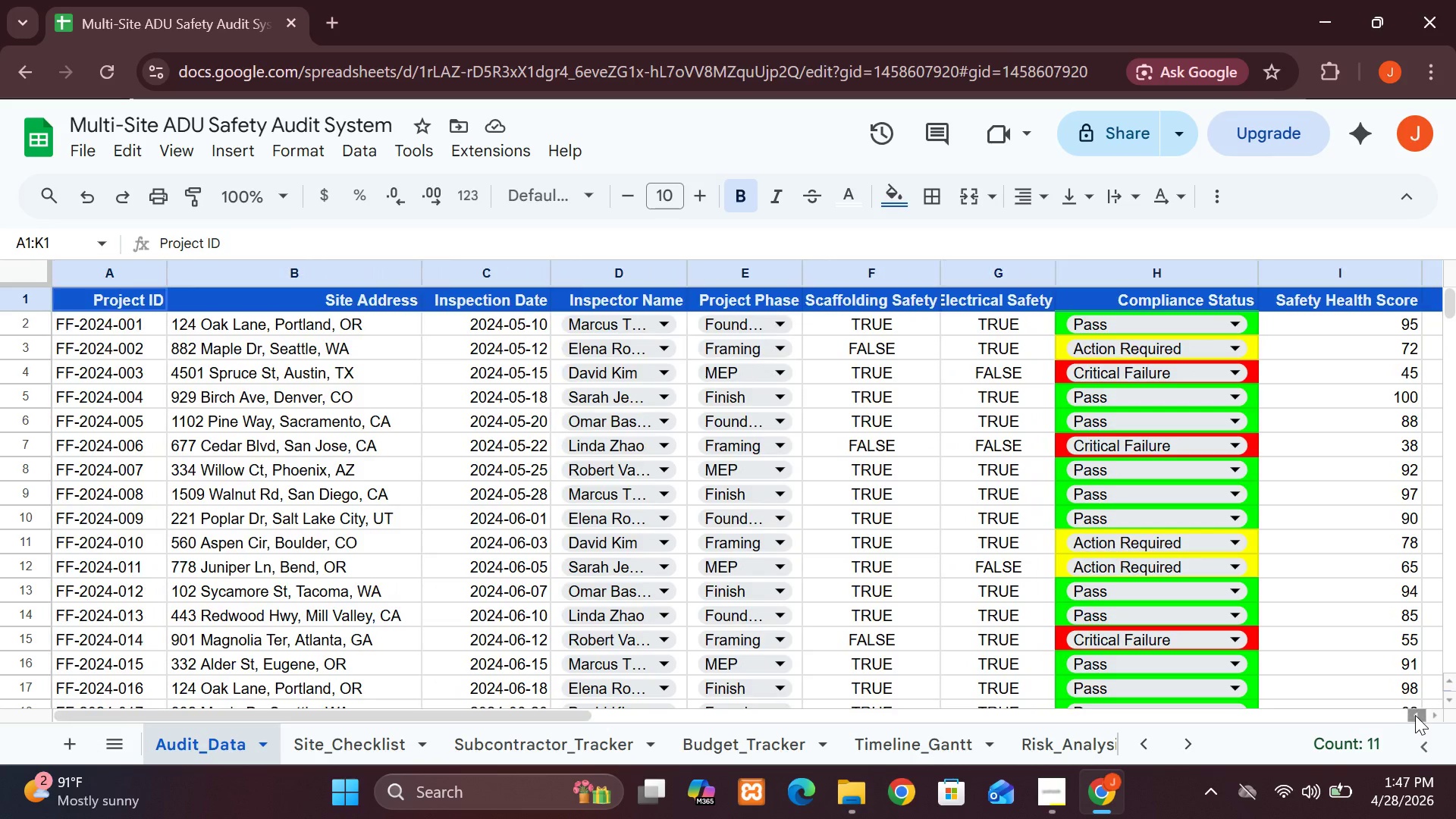 
double_click([1415, 715])
 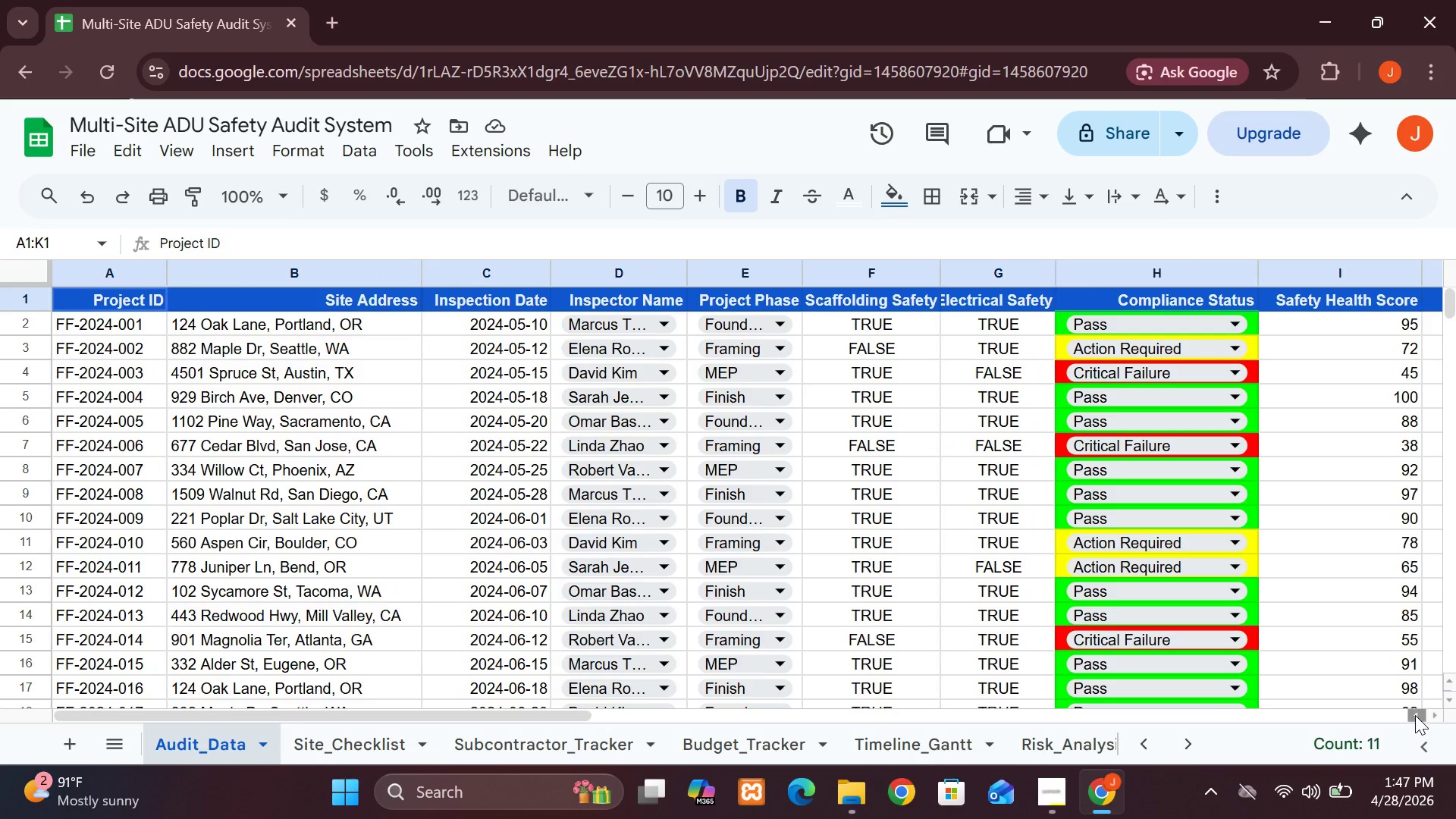 
triple_click([1415, 715])
 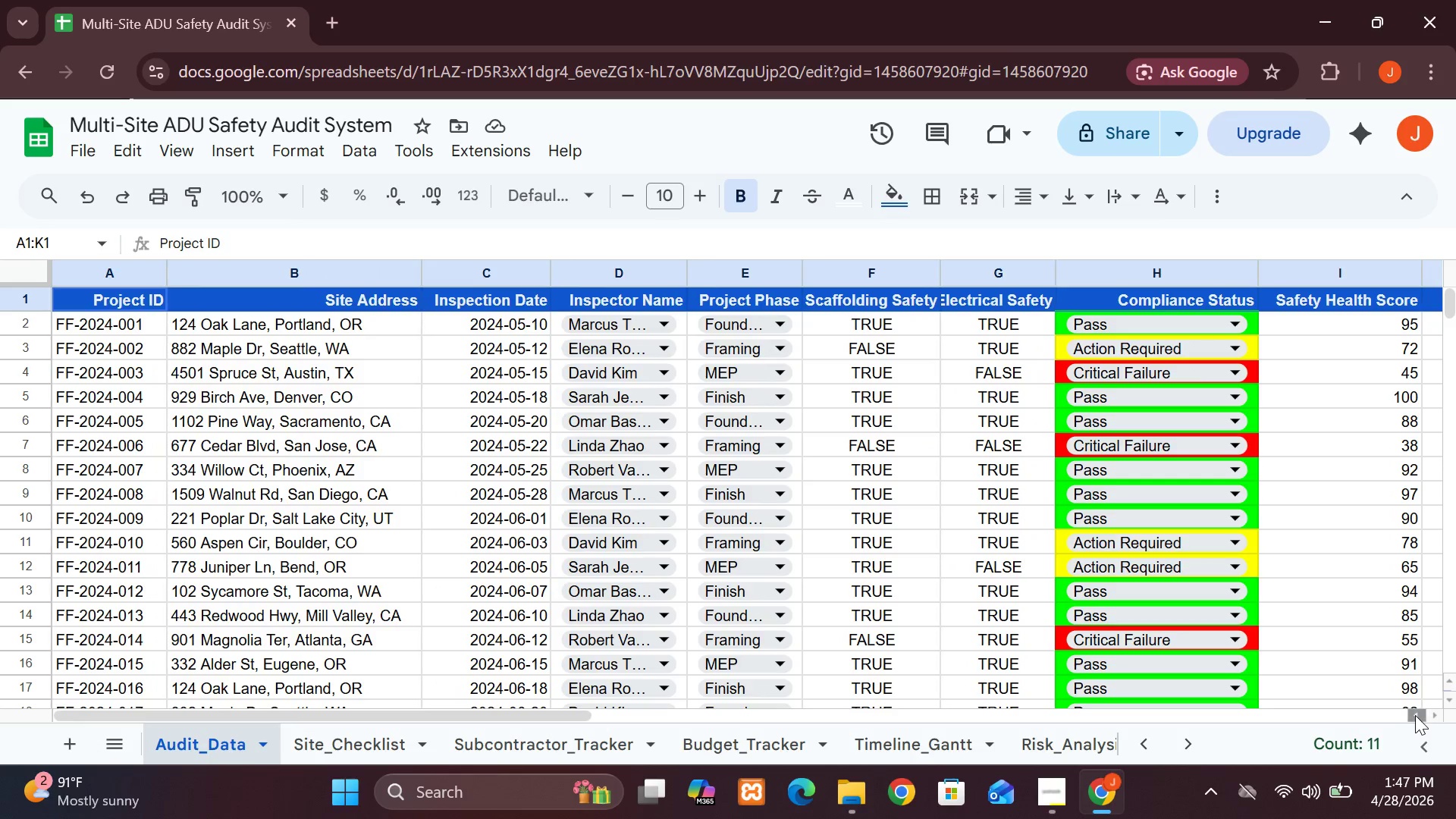 
triple_click([1415, 715])
 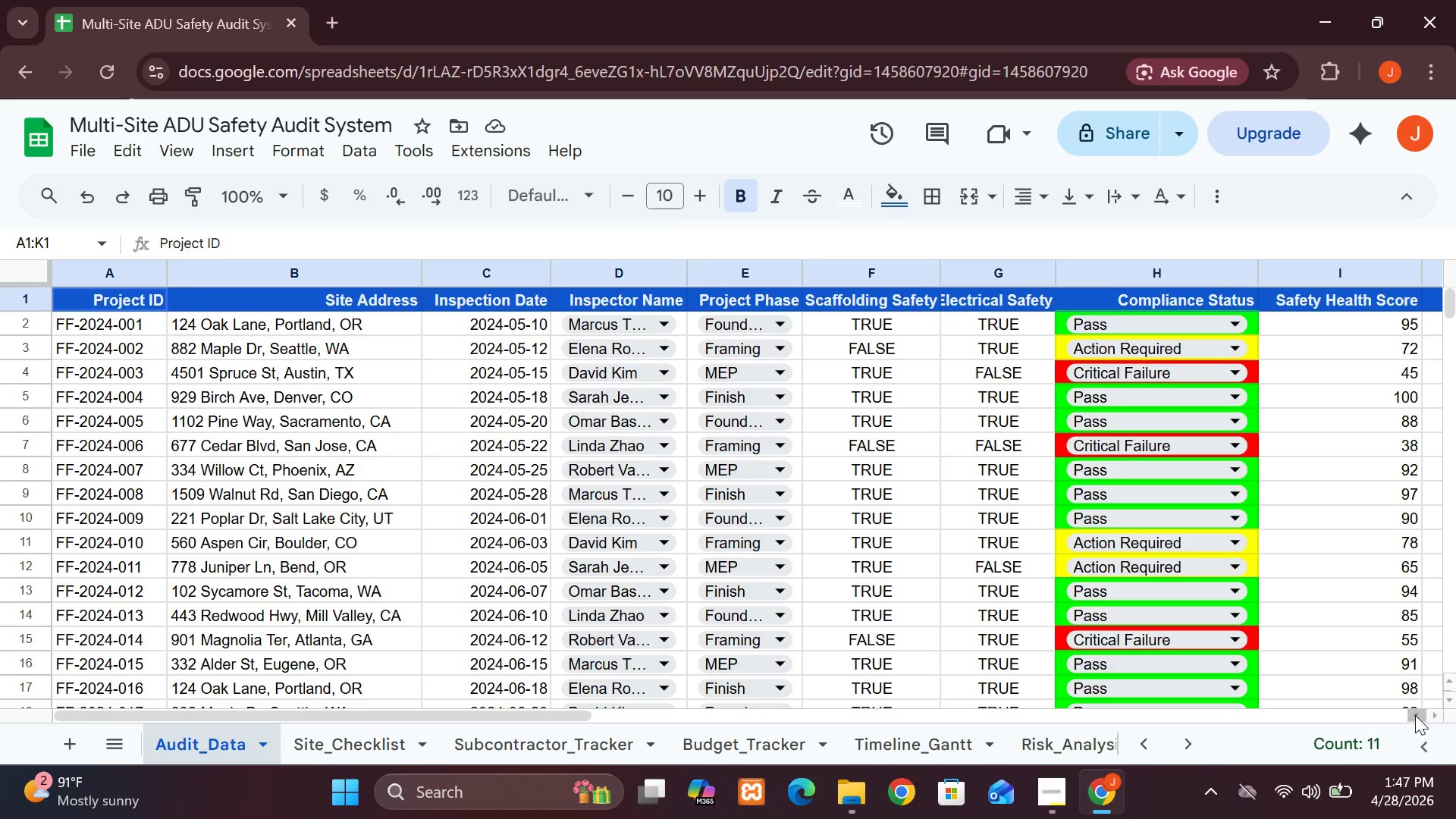 
triple_click([1415, 715])
 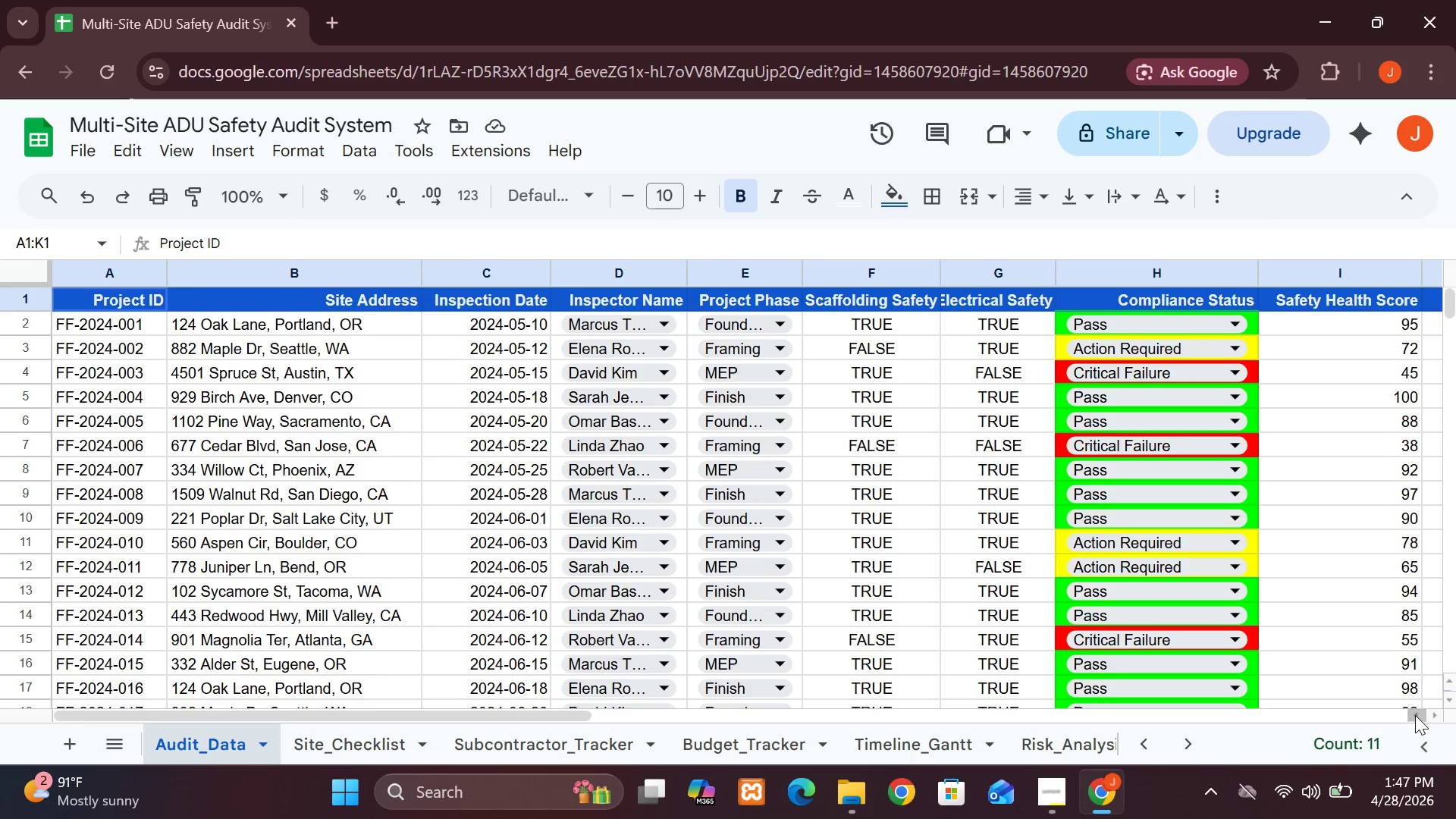 
triple_click([1415, 715])
 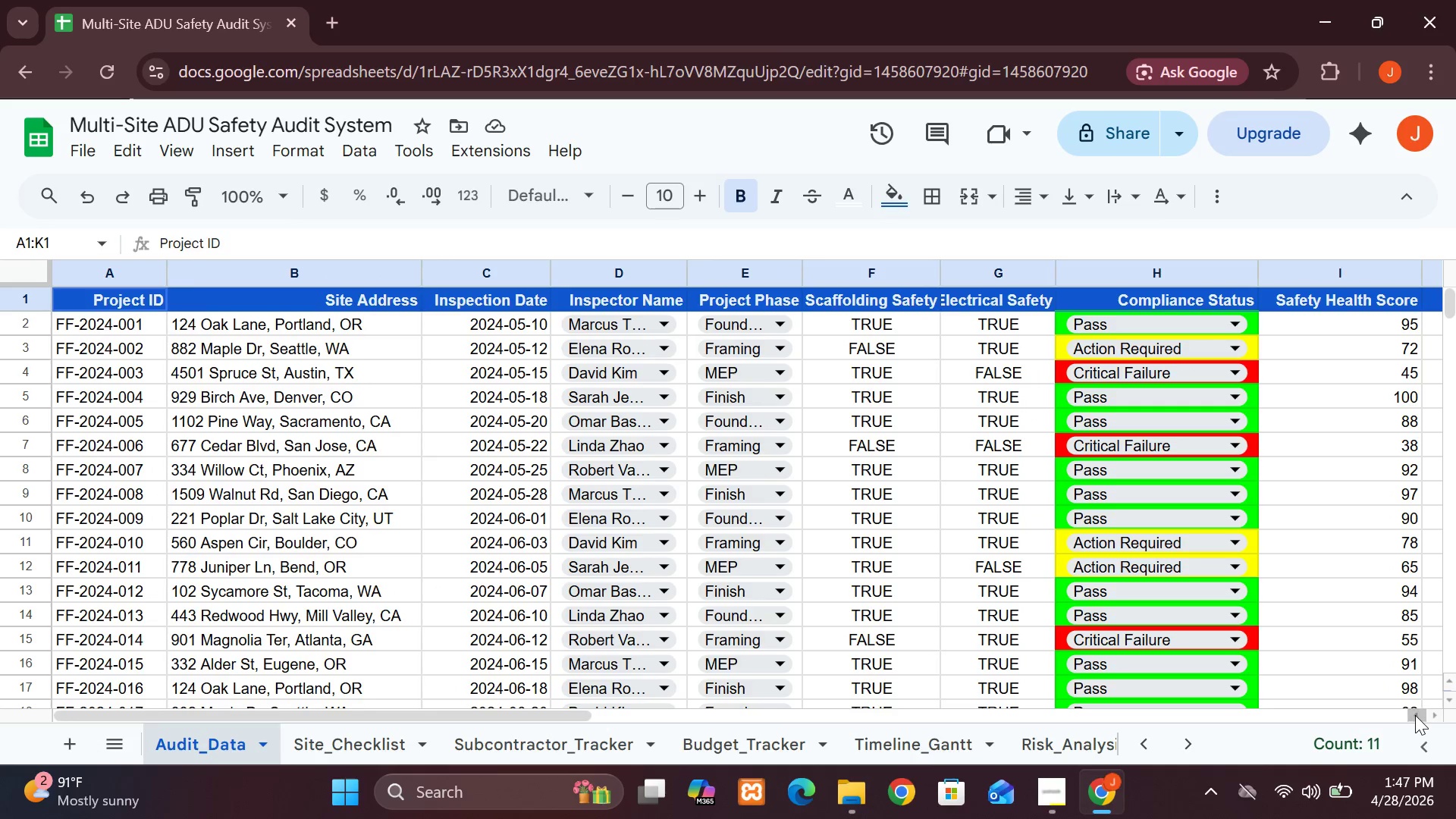 
triple_click([1415, 715])
 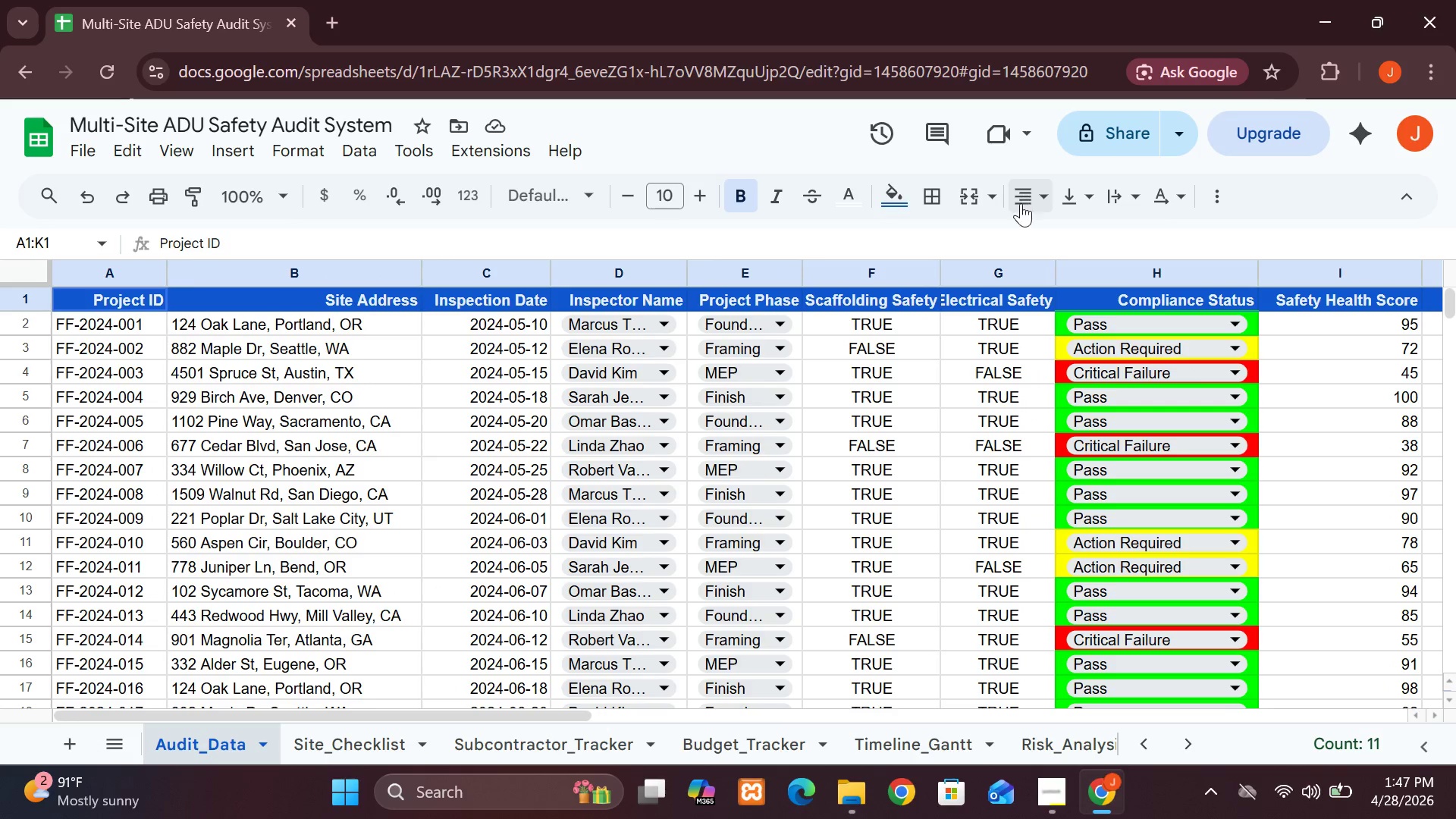 
left_click([1021, 208])
 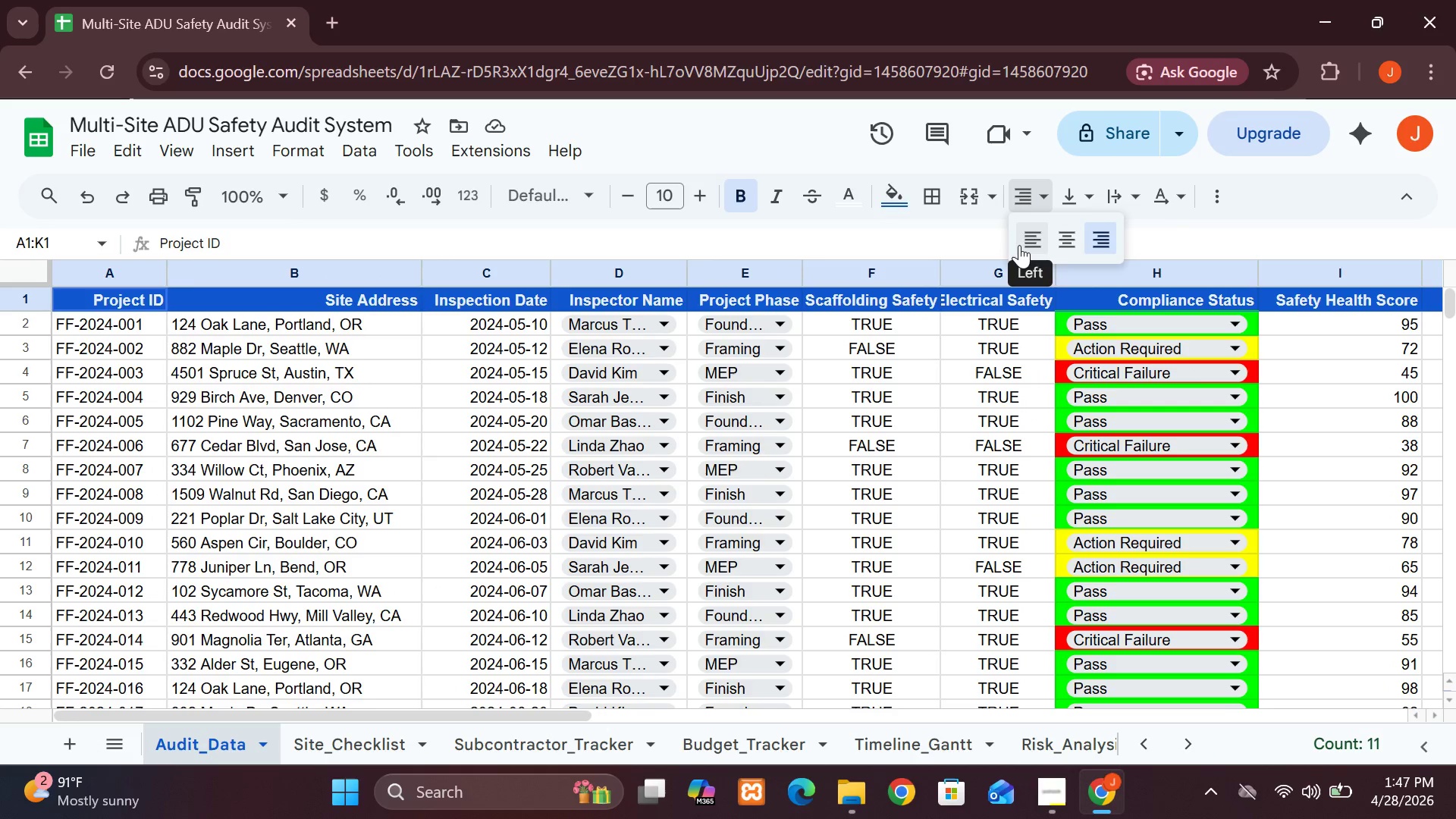 
left_click([1019, 245])
 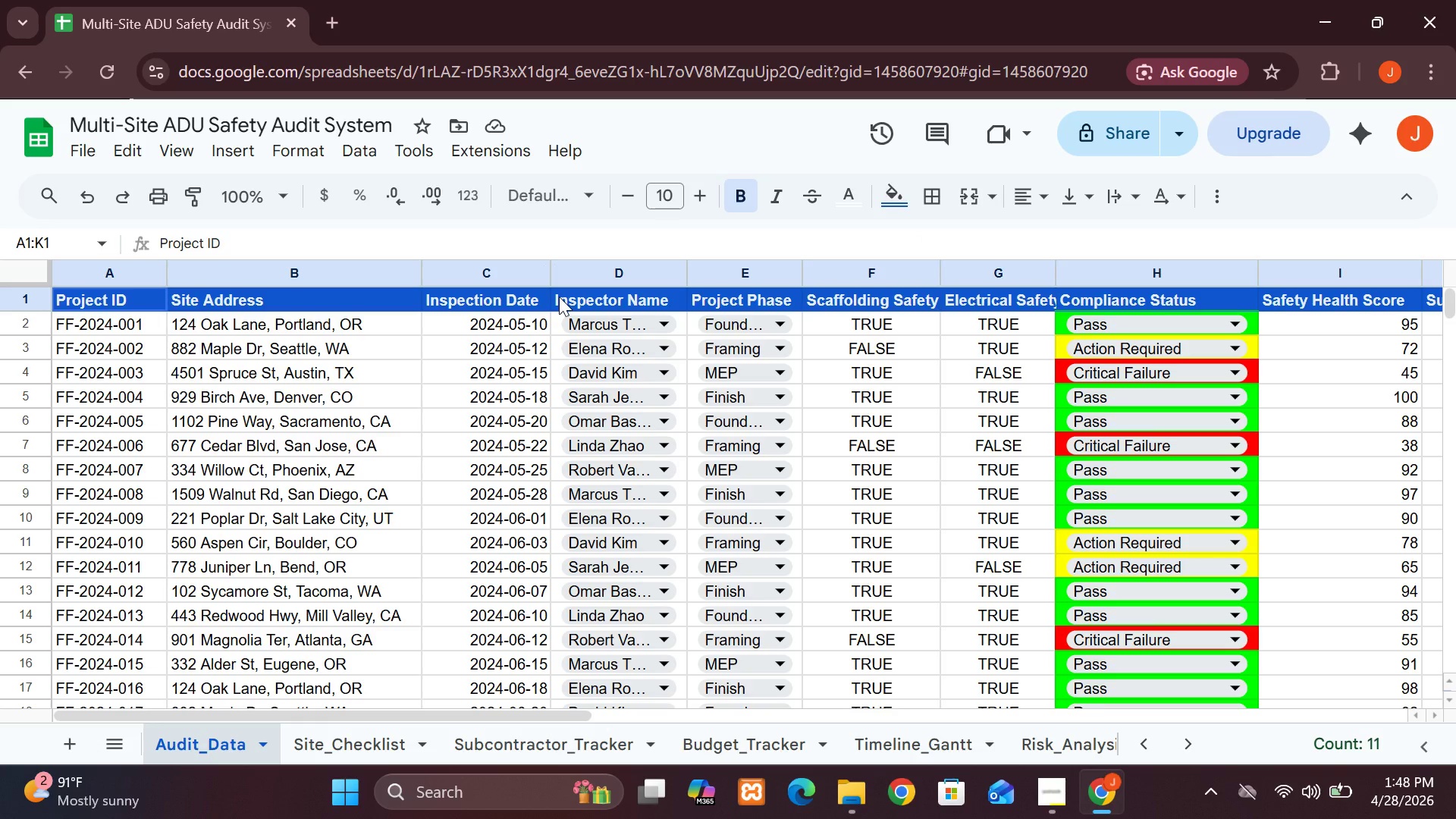 
wait(13.05)
 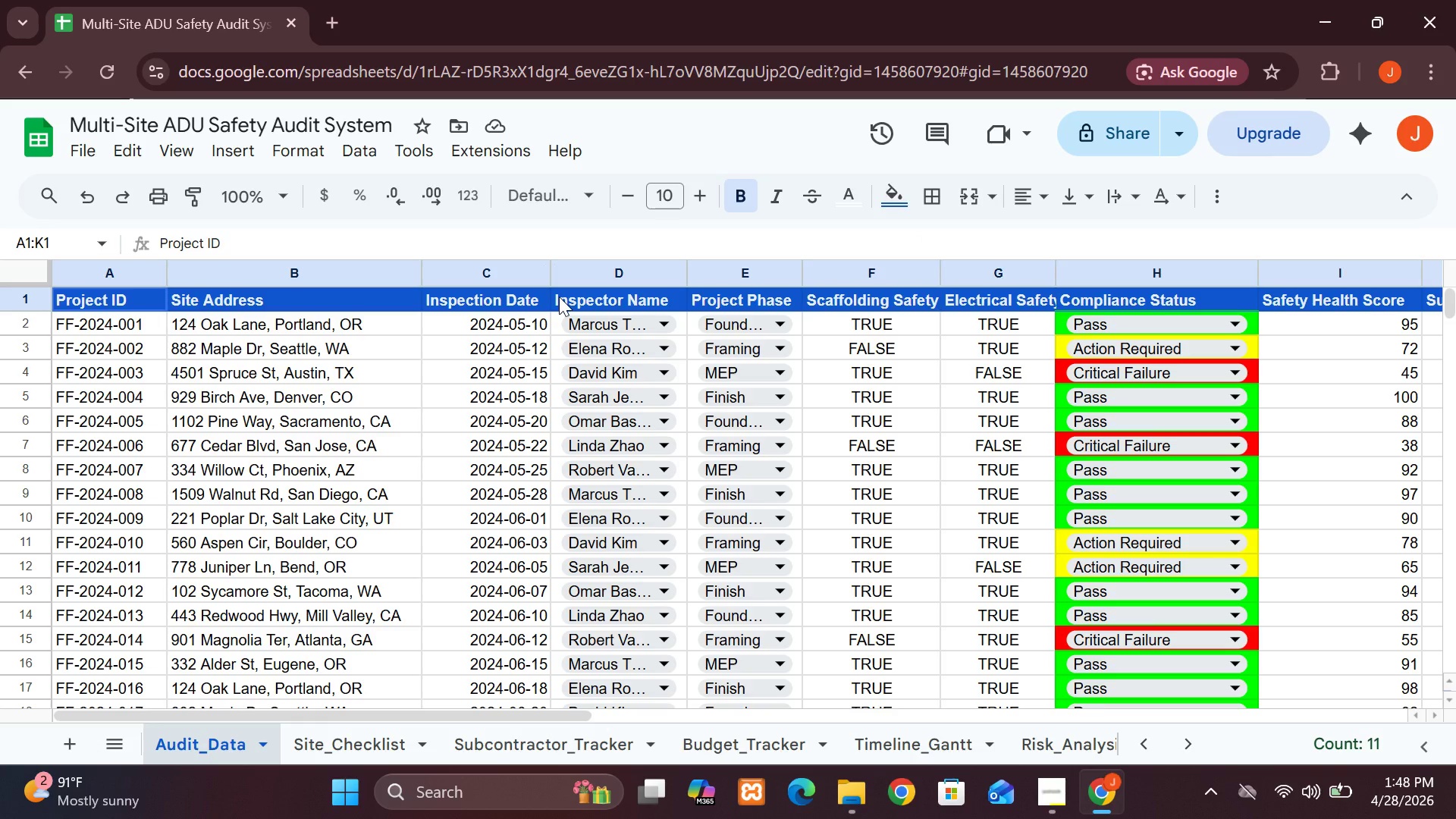 
left_click_drag(start_coordinate=[550, 273], to_coordinate=[563, 278])
 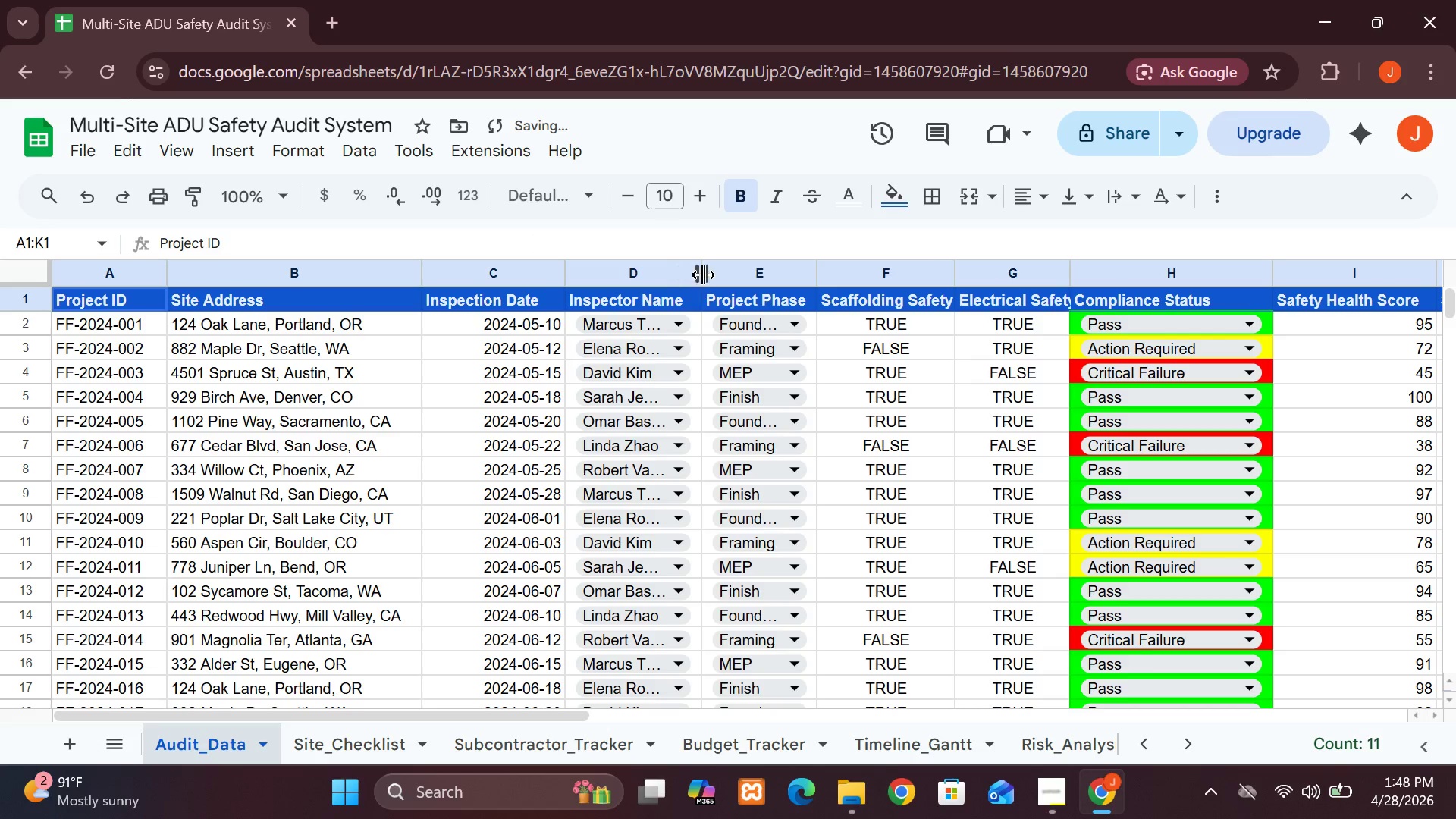 
left_click_drag(start_coordinate=[704, 271], to_coordinate=[715, 273])
 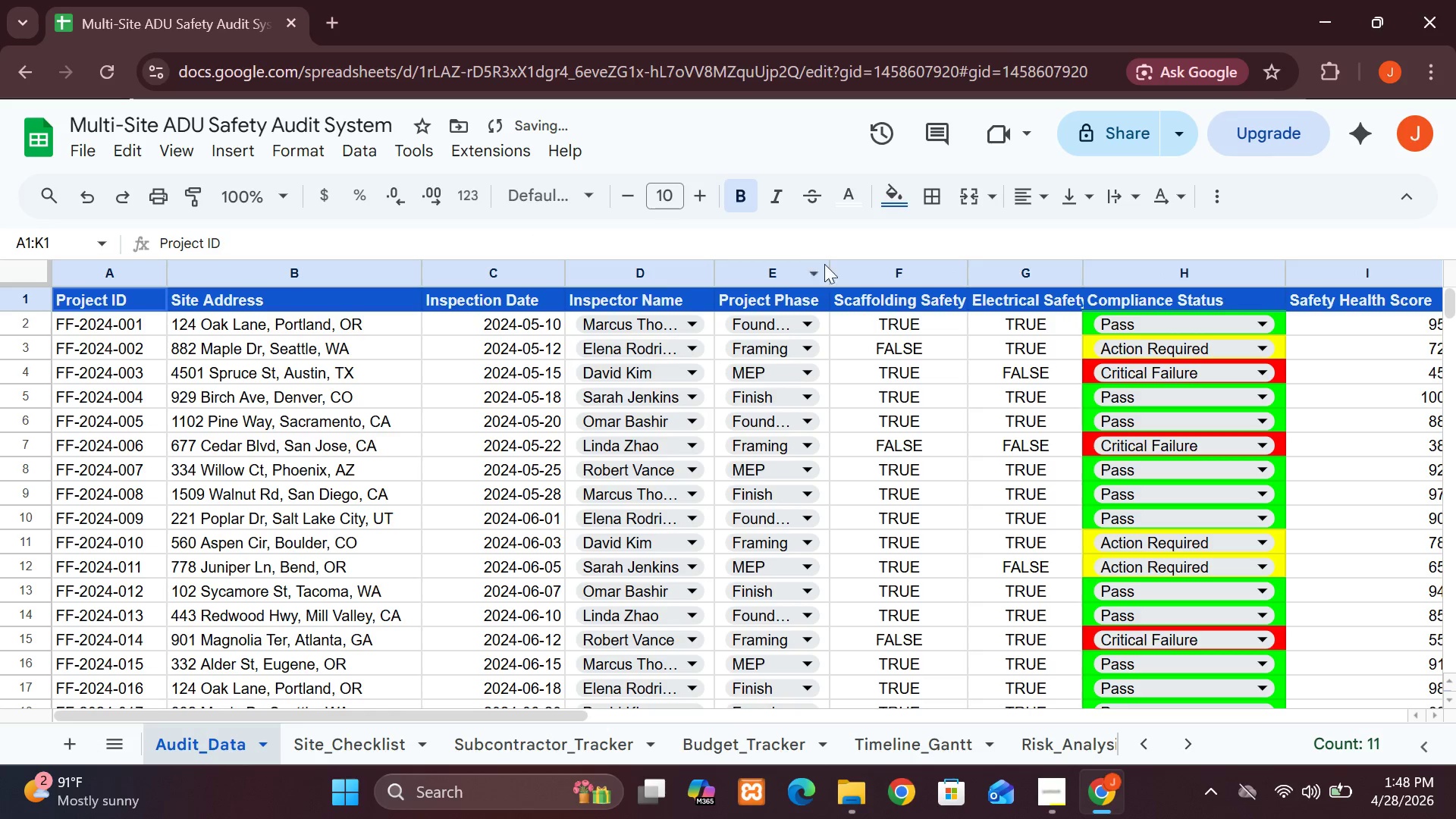 
left_click_drag(start_coordinate=[829, 268], to_coordinate=[853, 268])
 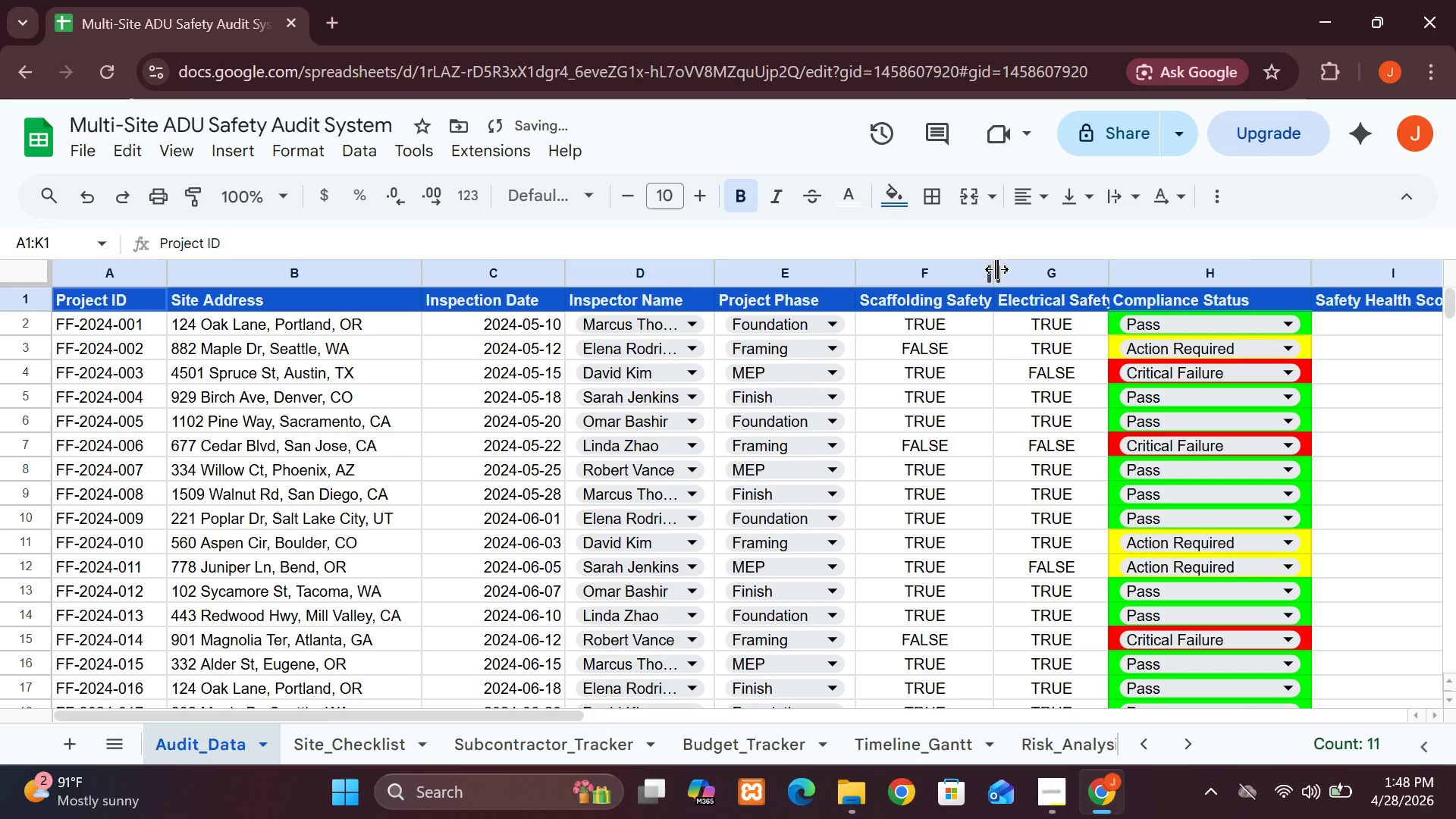 
left_click_drag(start_coordinate=[996, 269], to_coordinate=[1020, 270])
 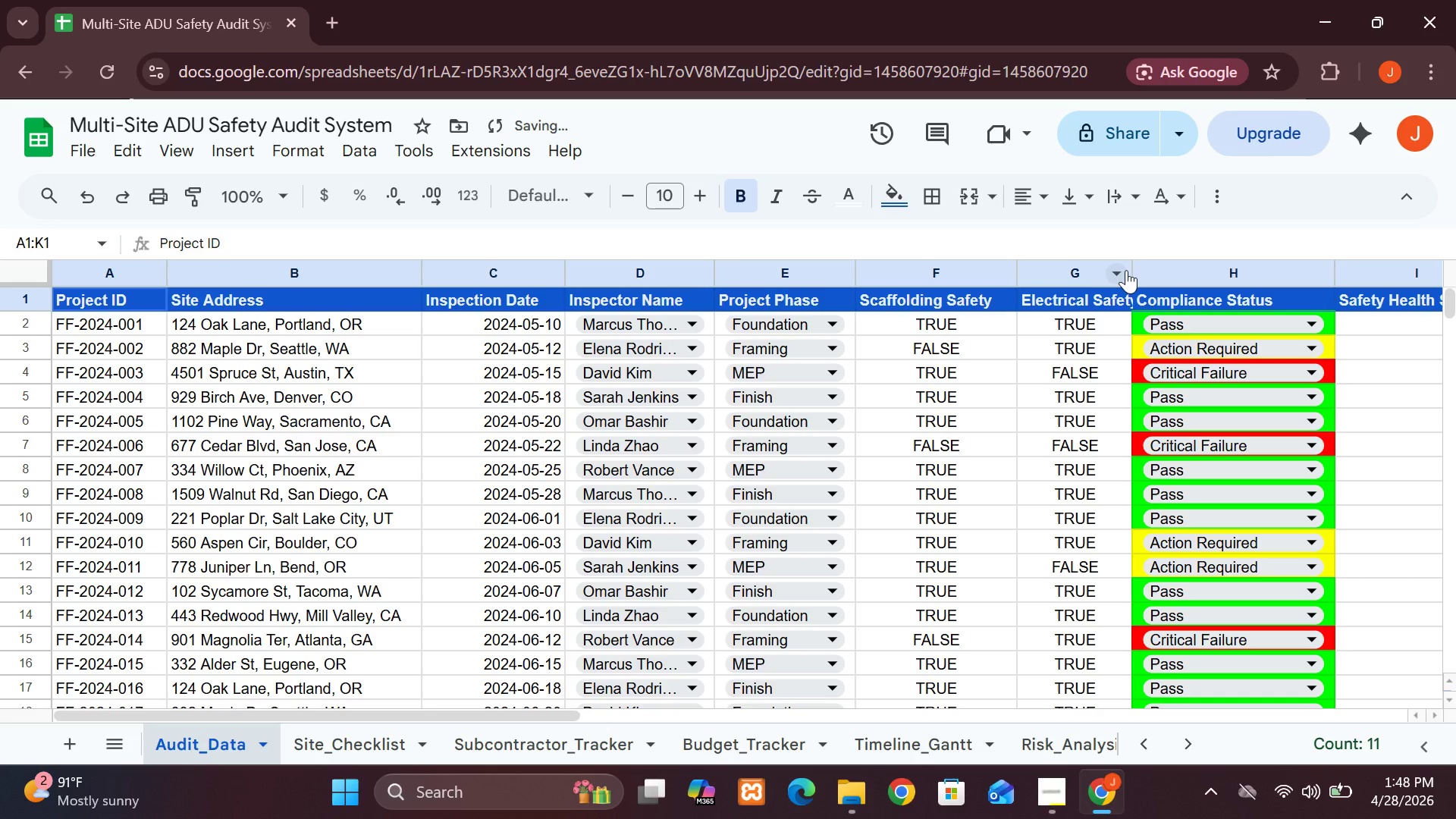 
left_click_drag(start_coordinate=[1130, 271], to_coordinate=[1162, 270])
 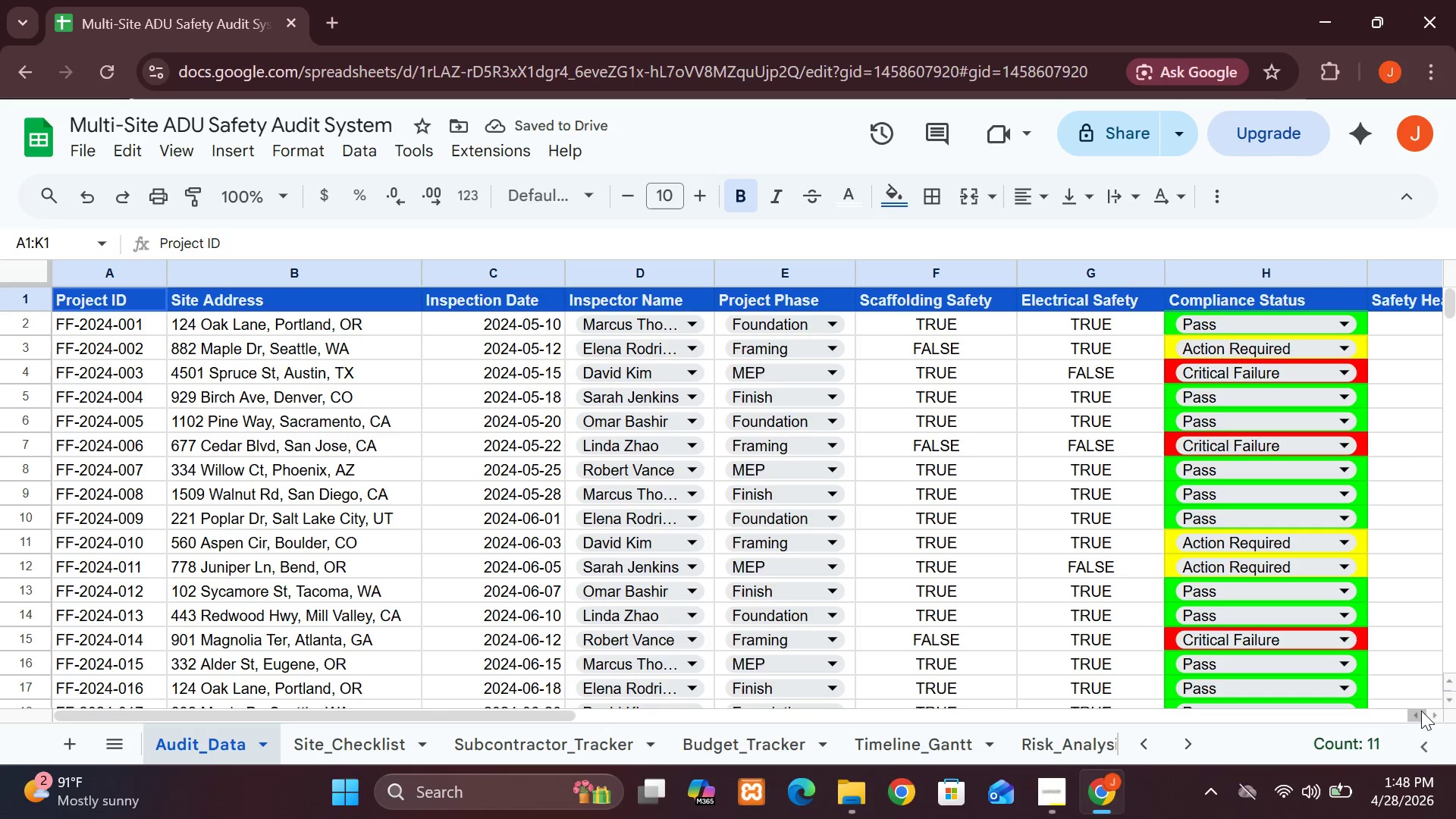 
left_click([1433, 717])
 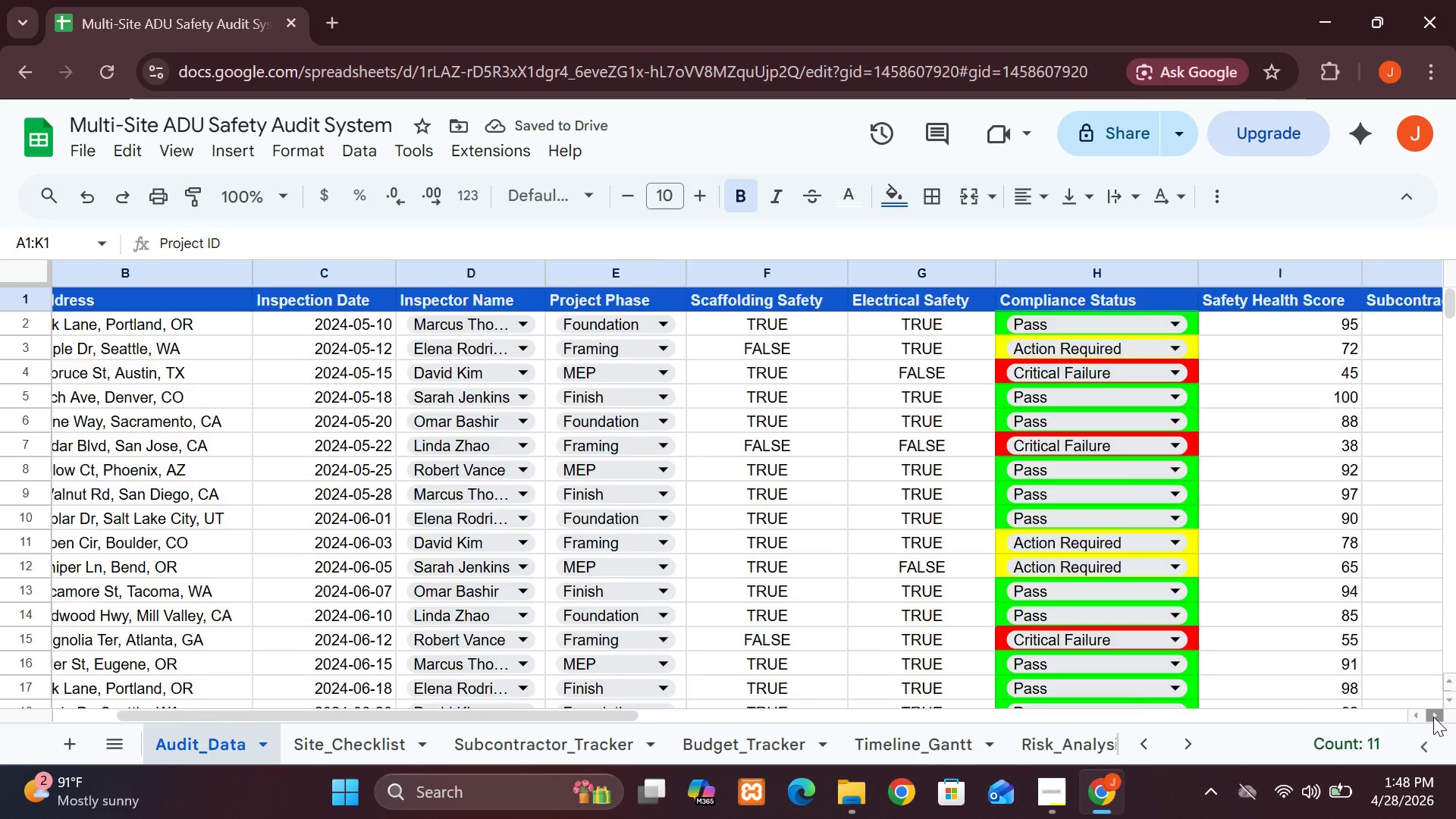 
double_click([1433, 717])
 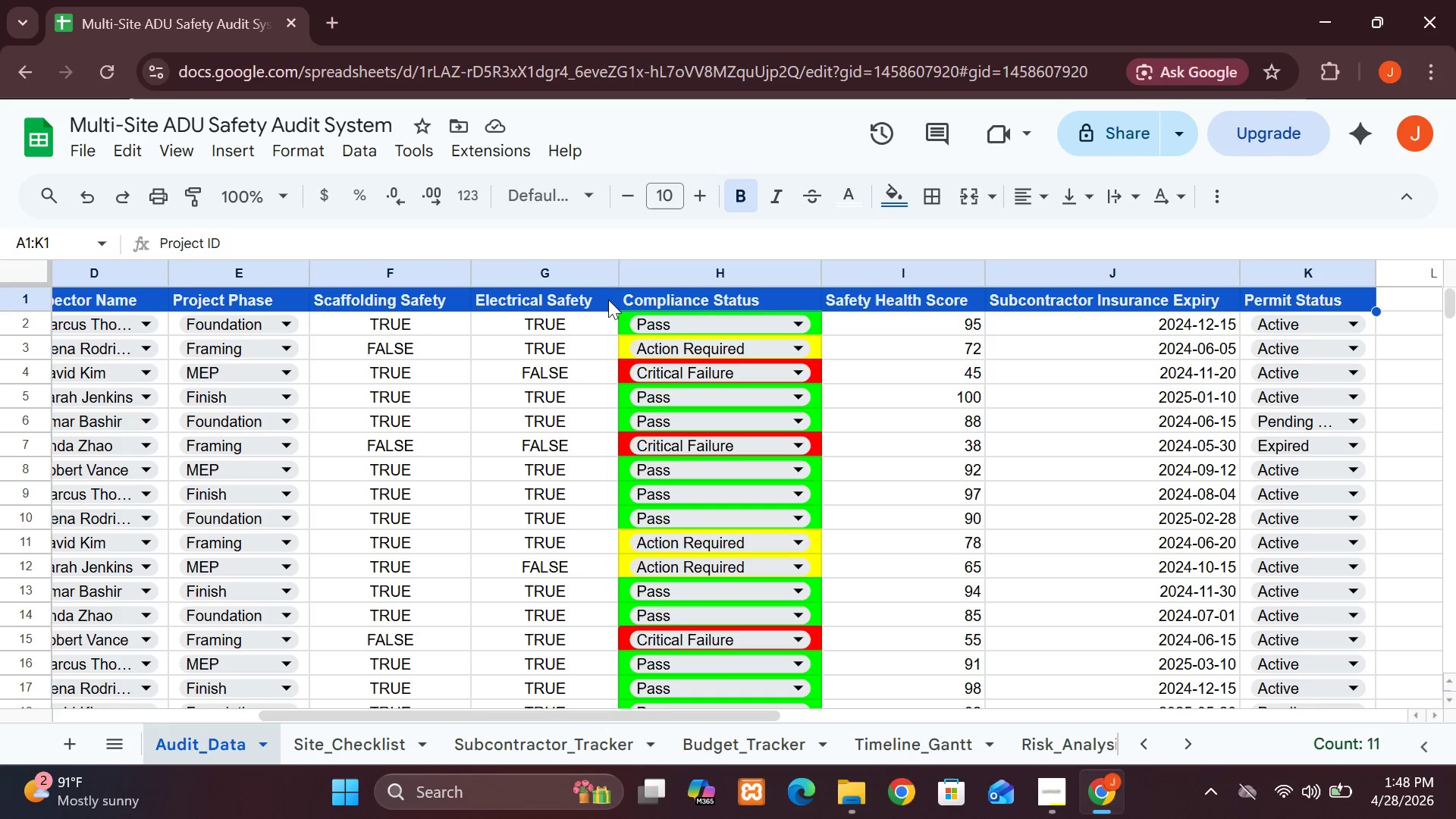 
wait(14.34)
 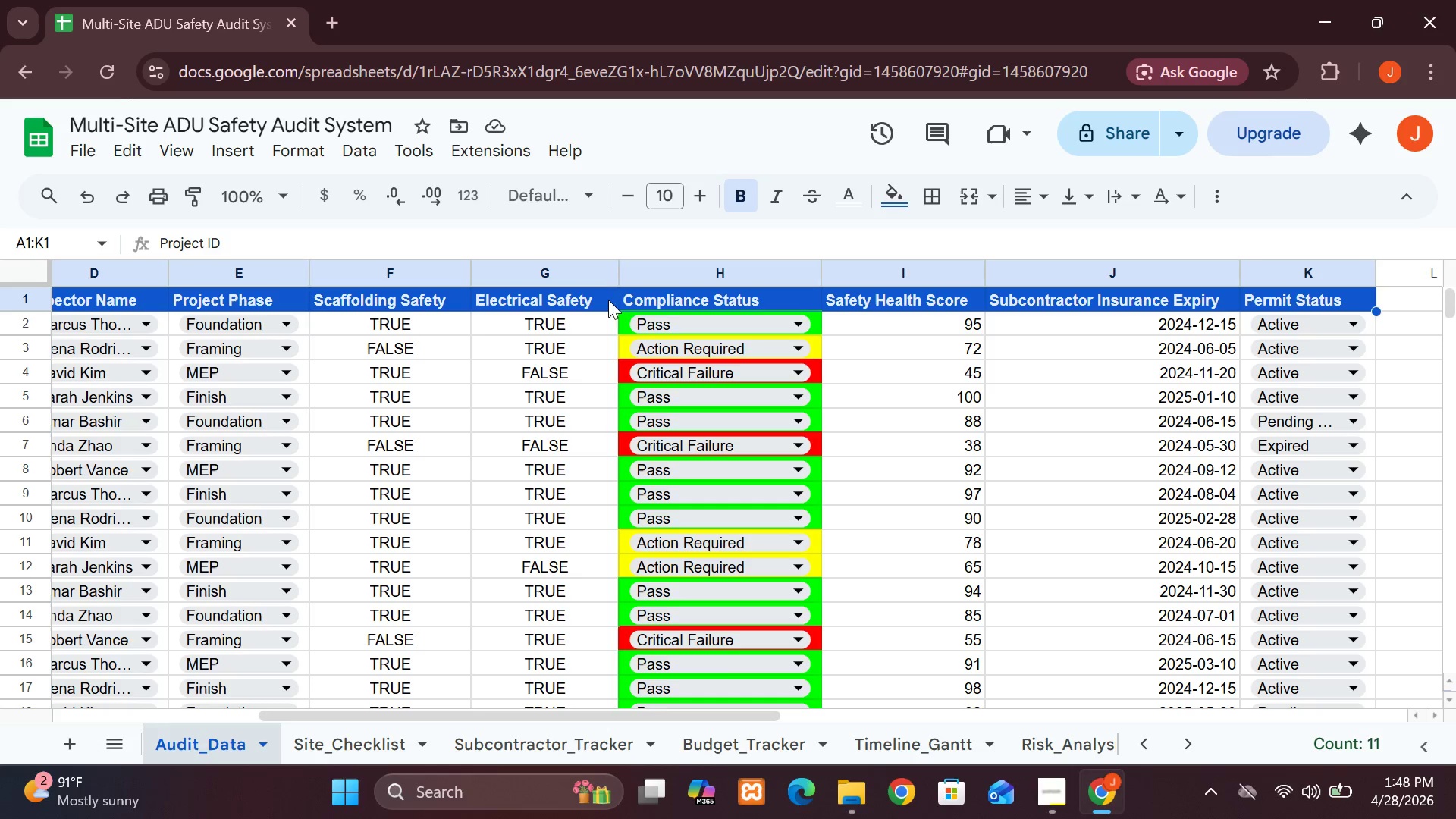 
left_click([1022, 203])
 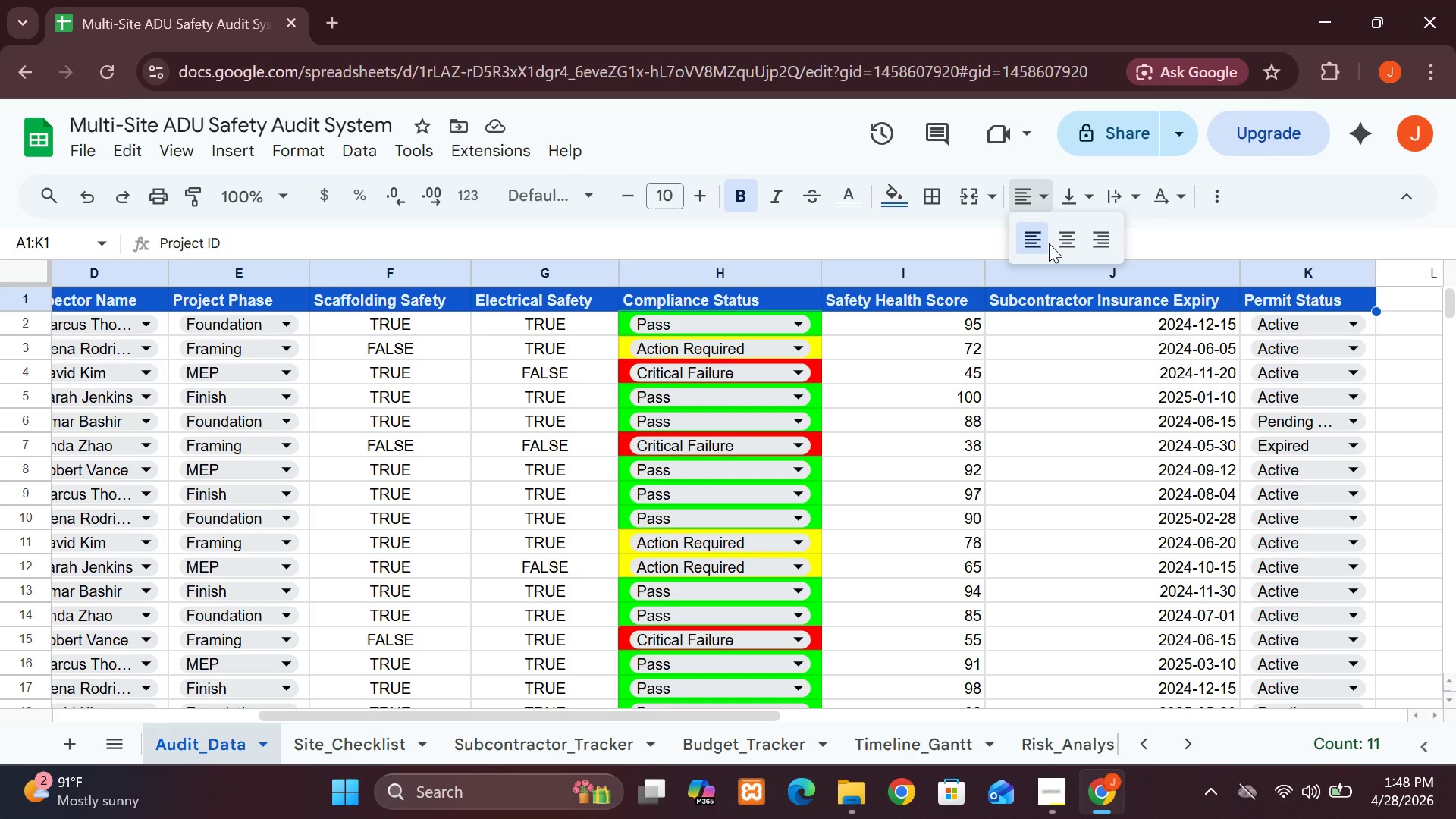 
left_click([1057, 246])
 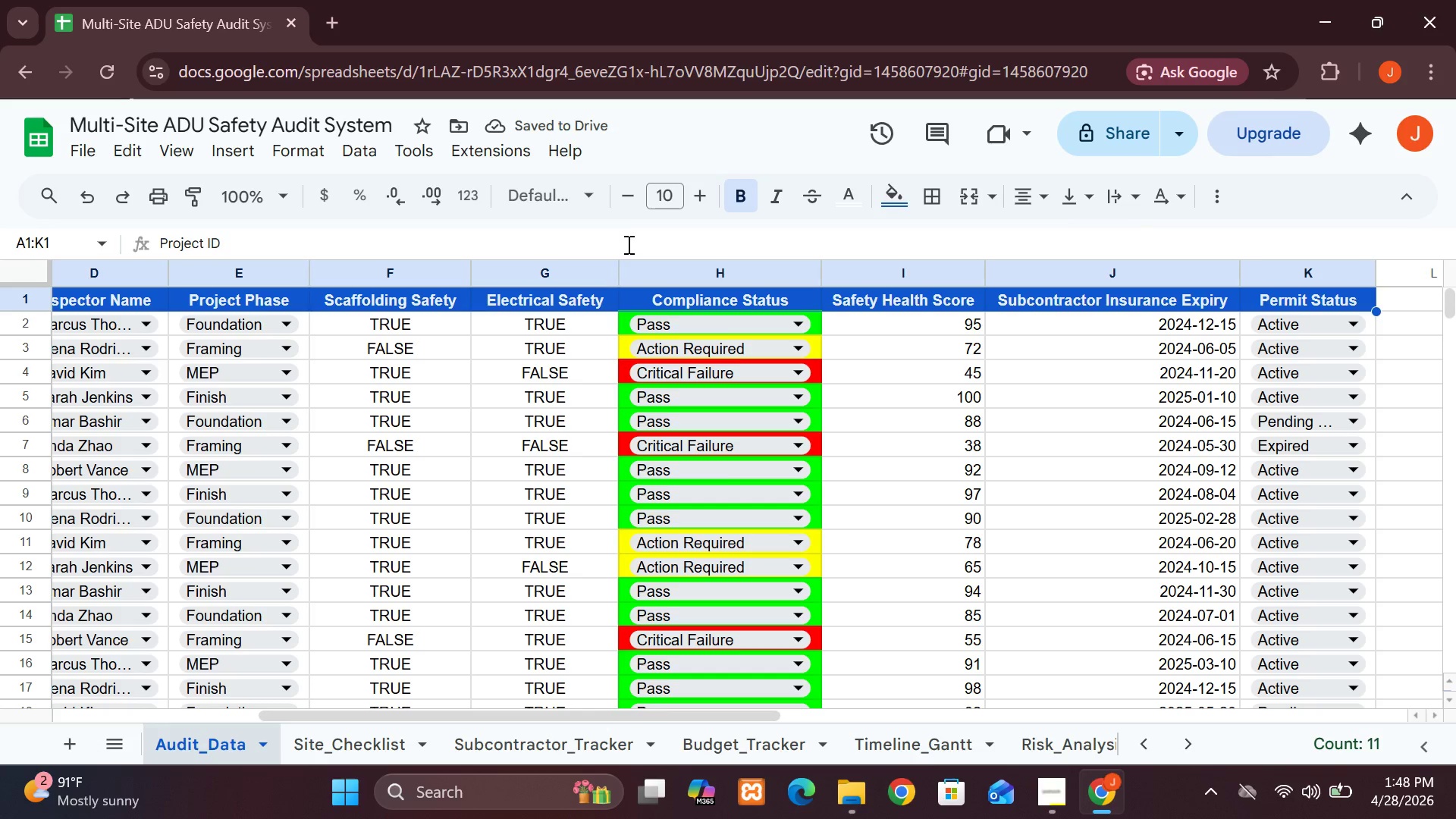 
left_click([662, 237])
 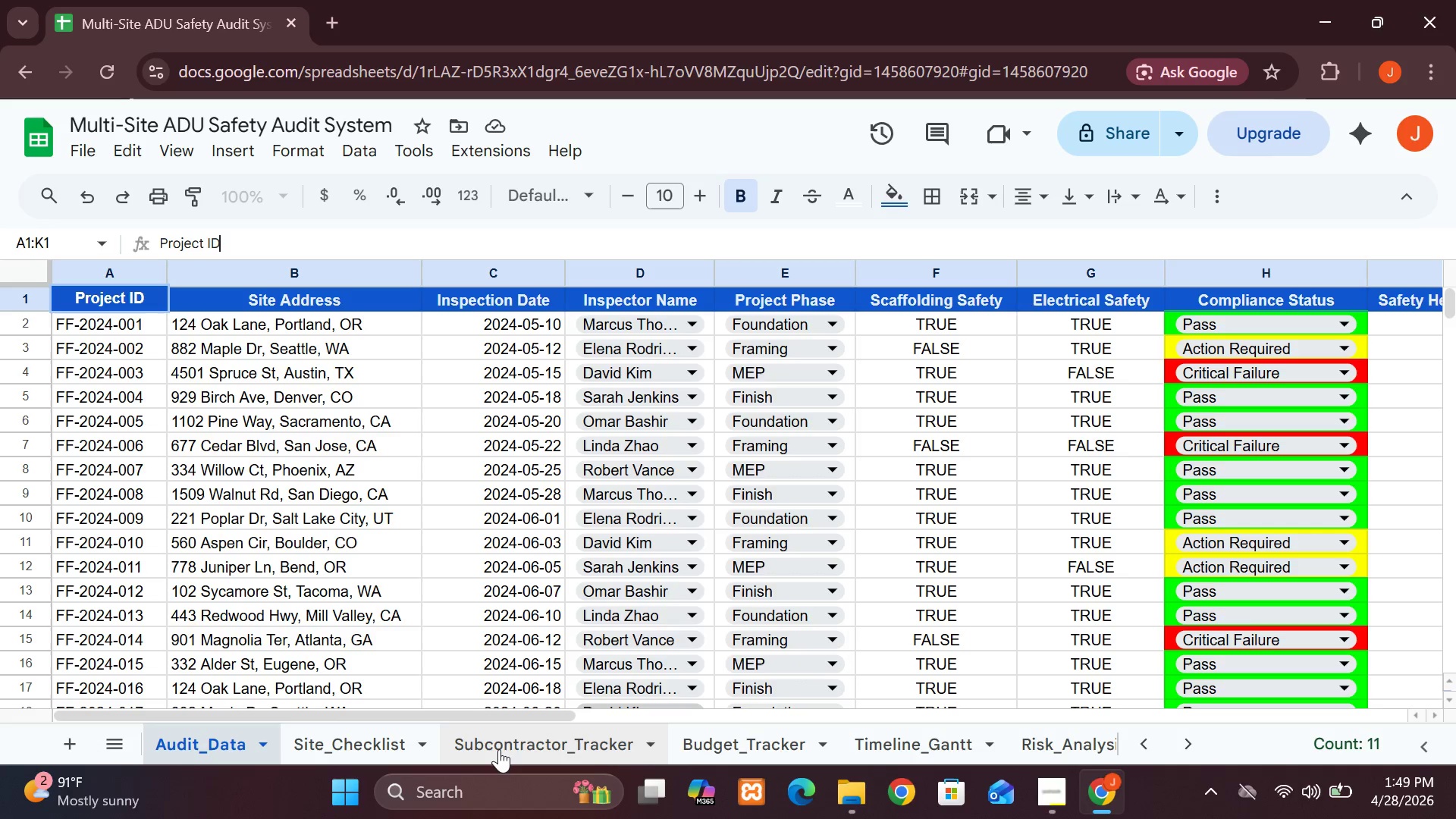 
wait(46.41)
 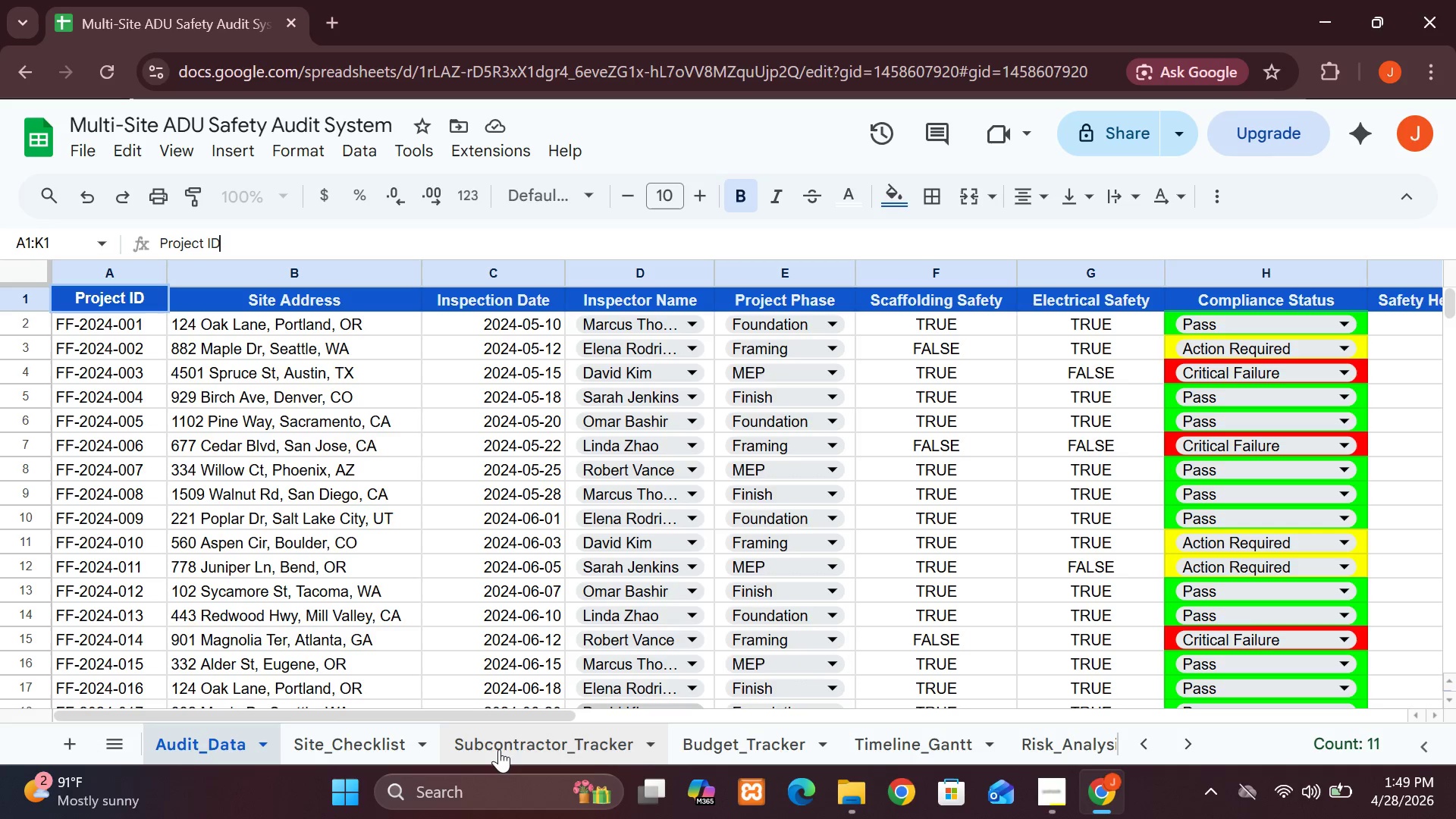 
left_click([1185, 753])
 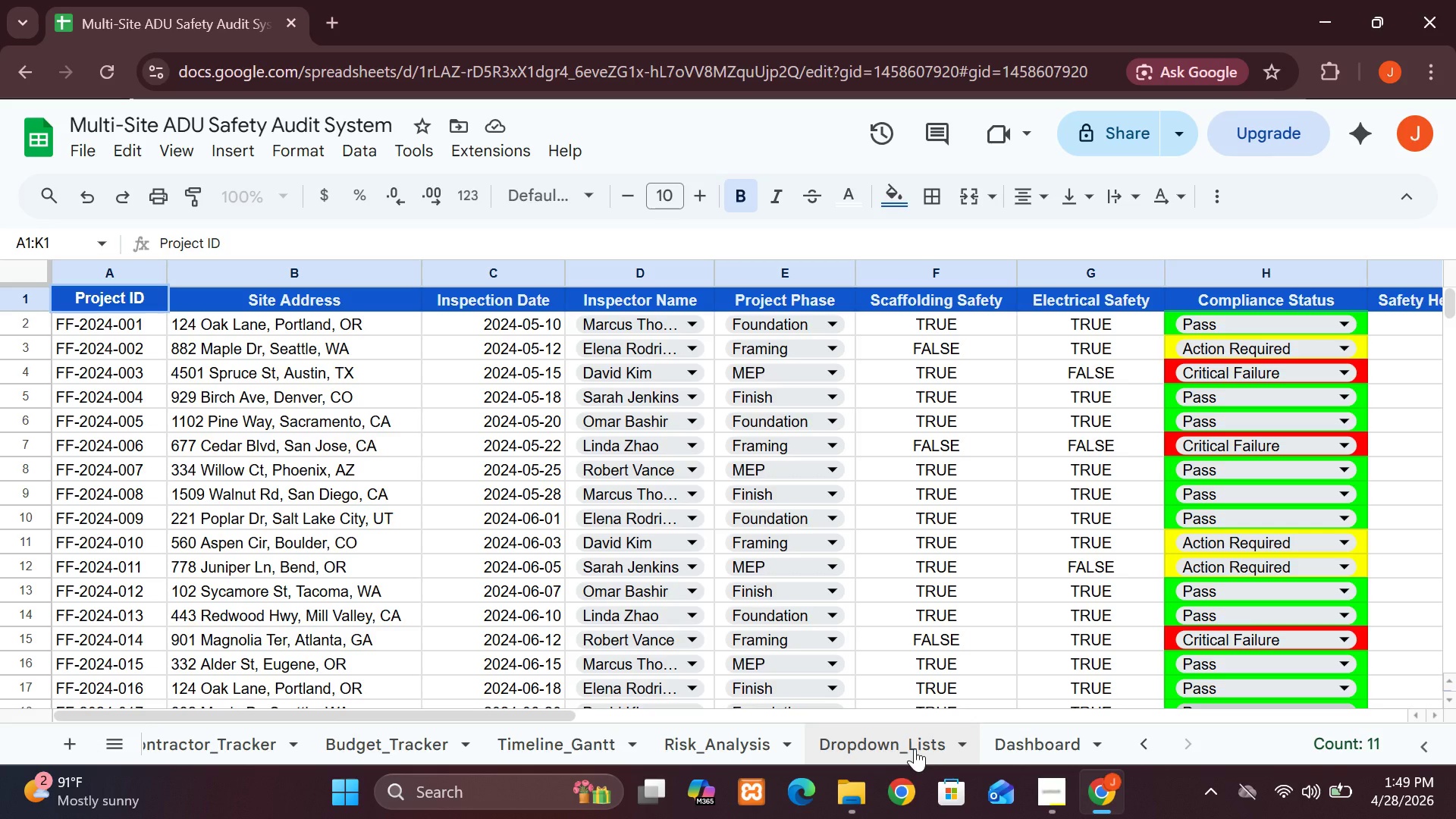 
wait(5.52)
 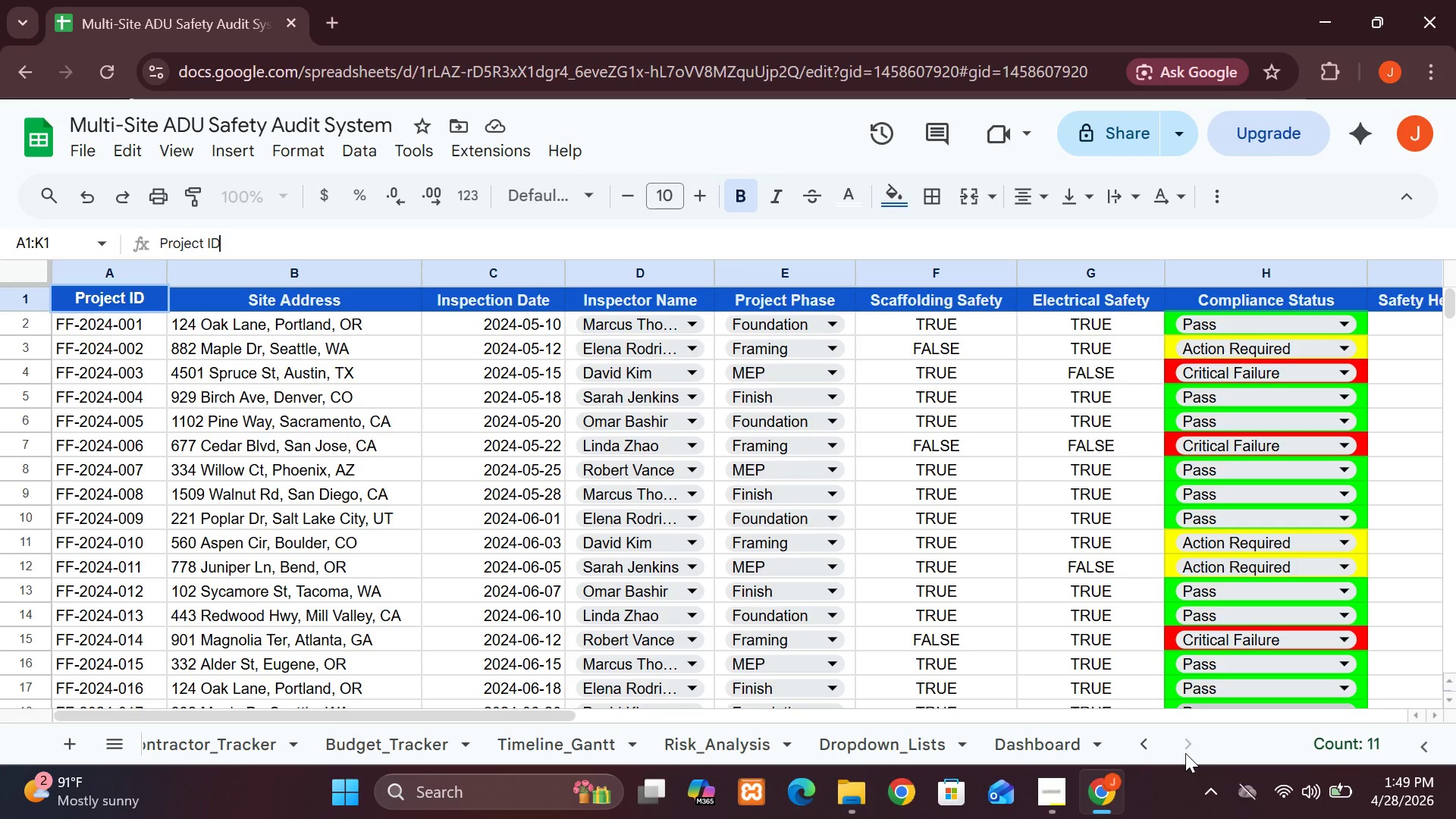 
left_click([962, 745])
 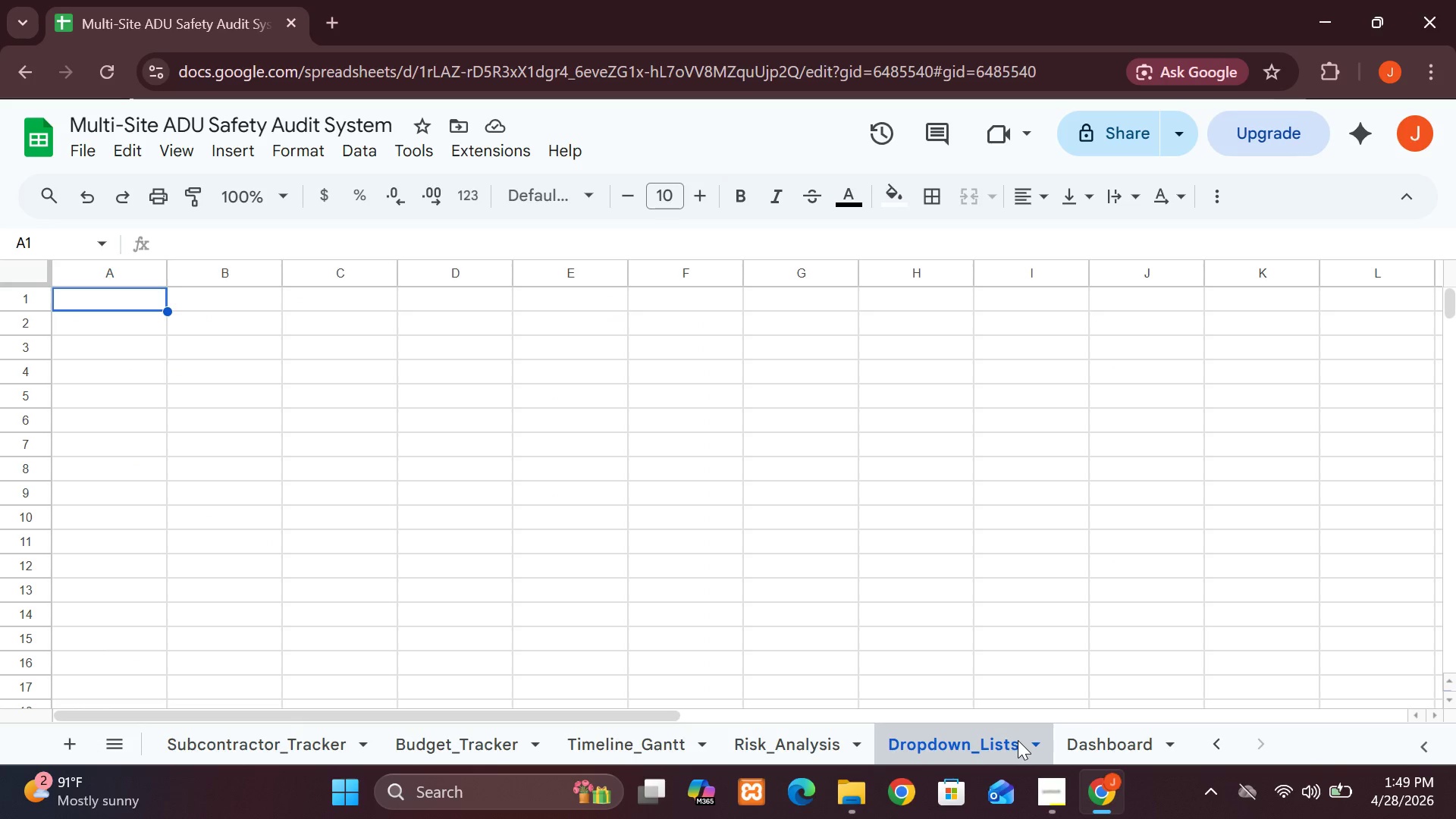 
double_click([1018, 740])
 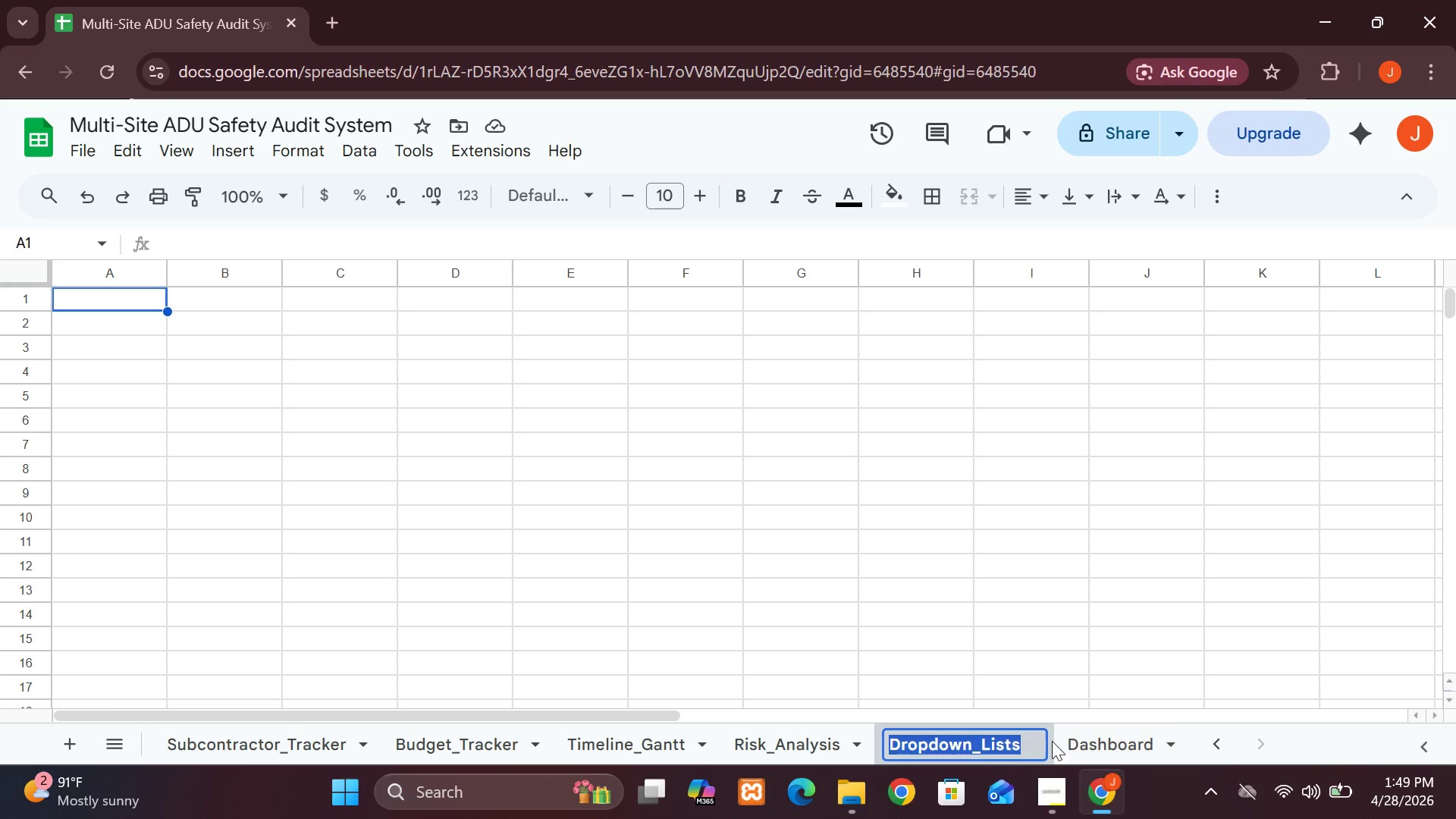 
left_click([1050, 741])
 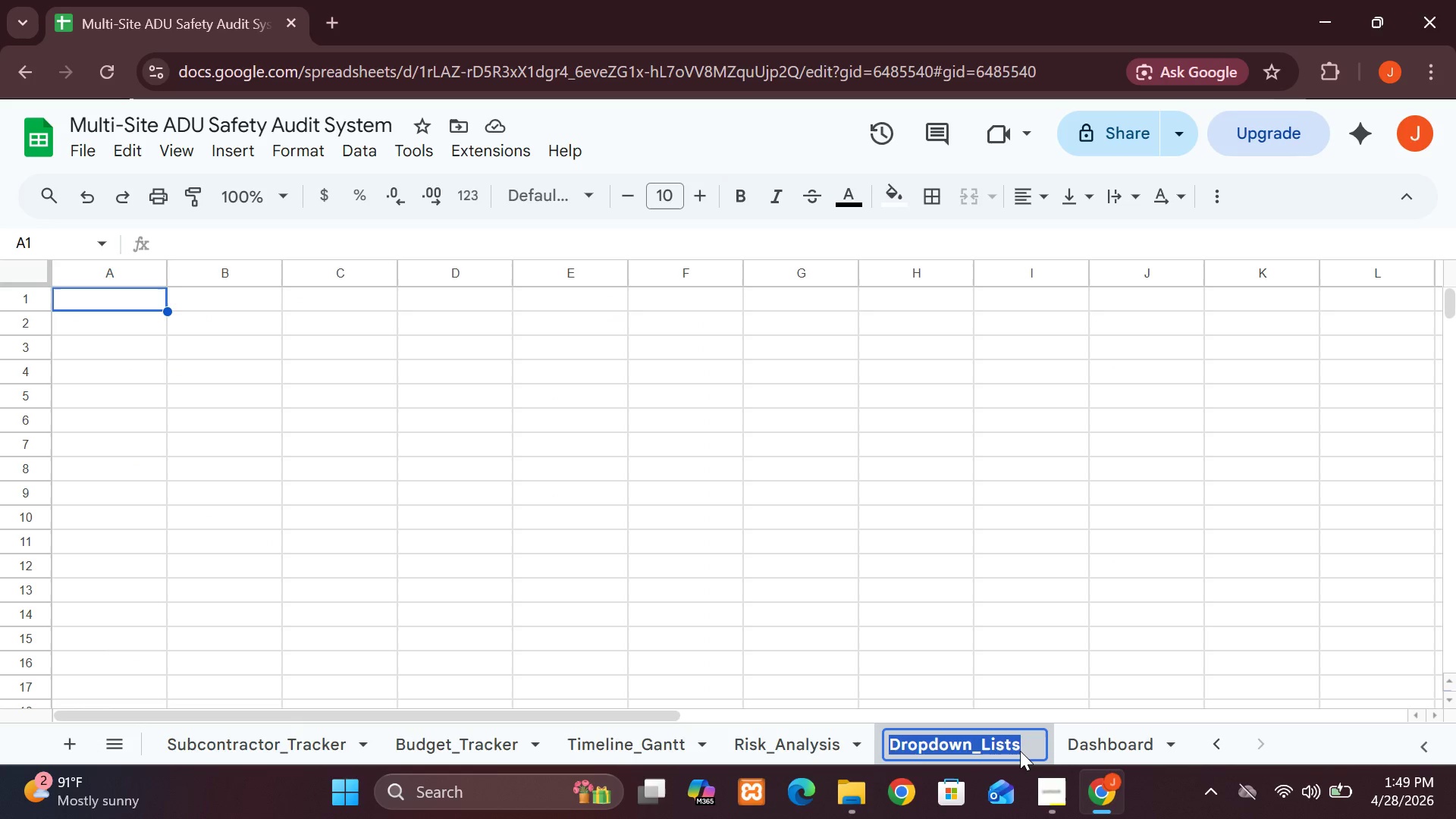 
left_click_drag(start_coordinate=[1020, 751], to_coordinate=[1101, 576])
 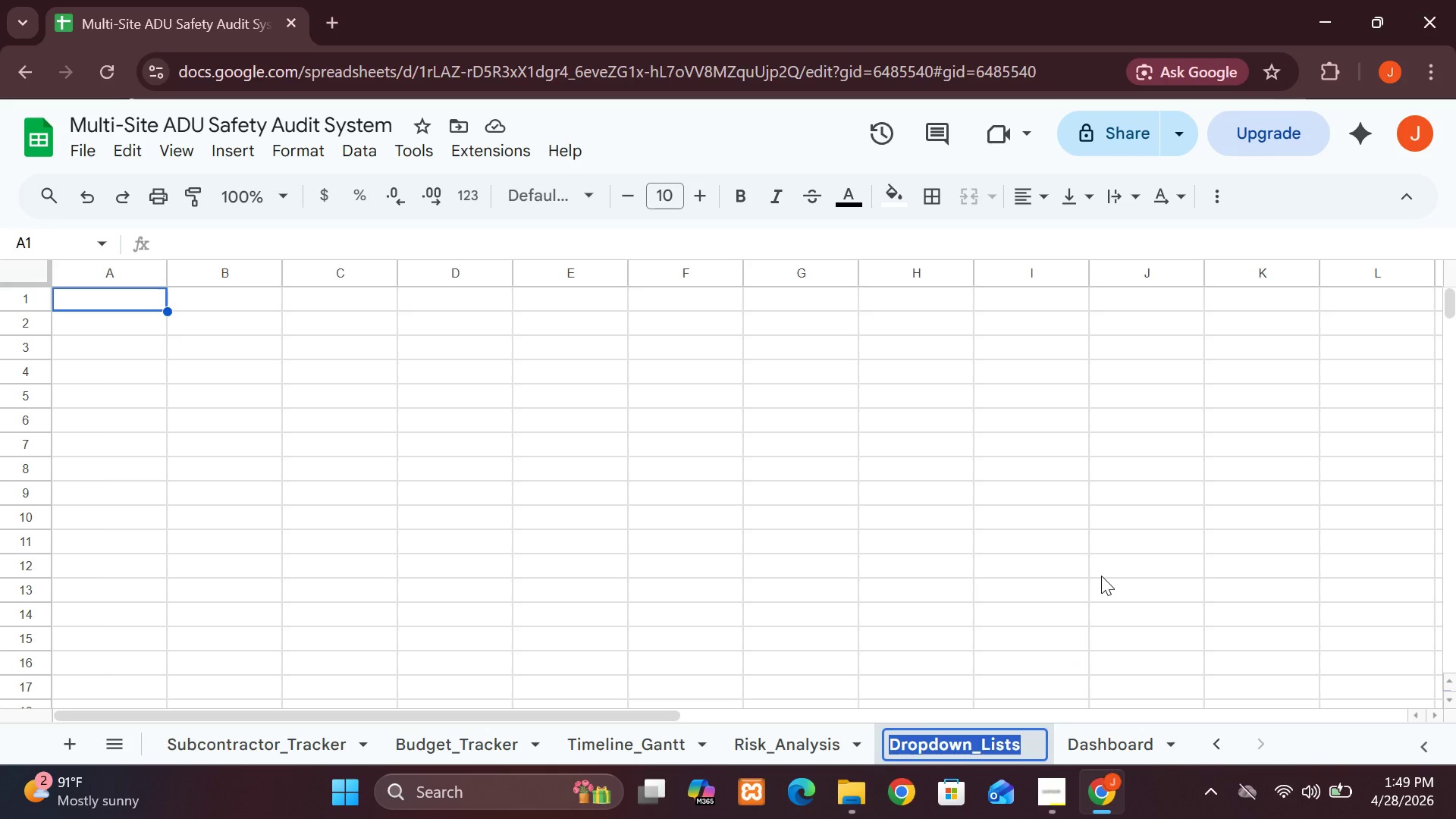 
key(Enter)
 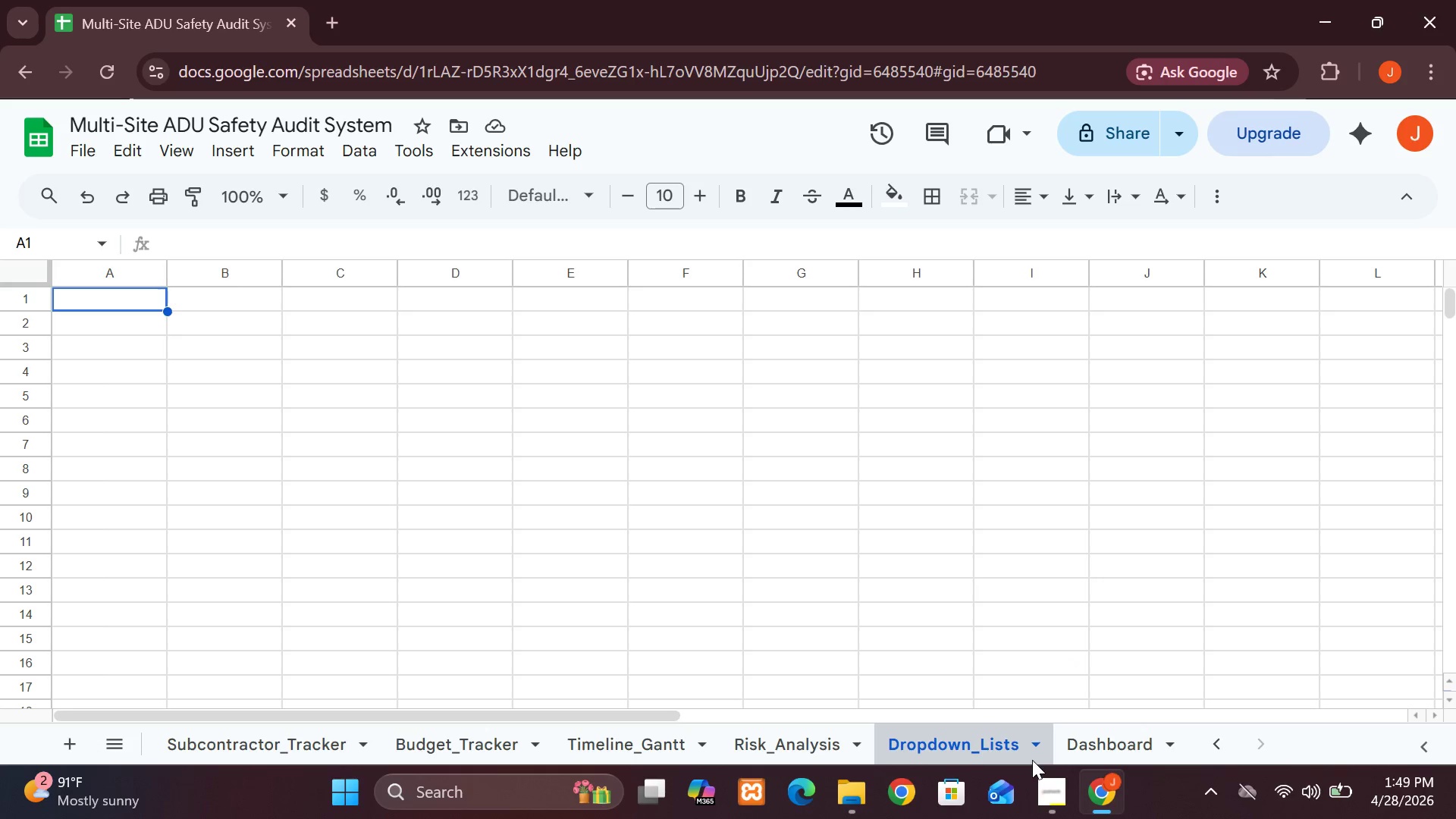 
left_click([1036, 743])
 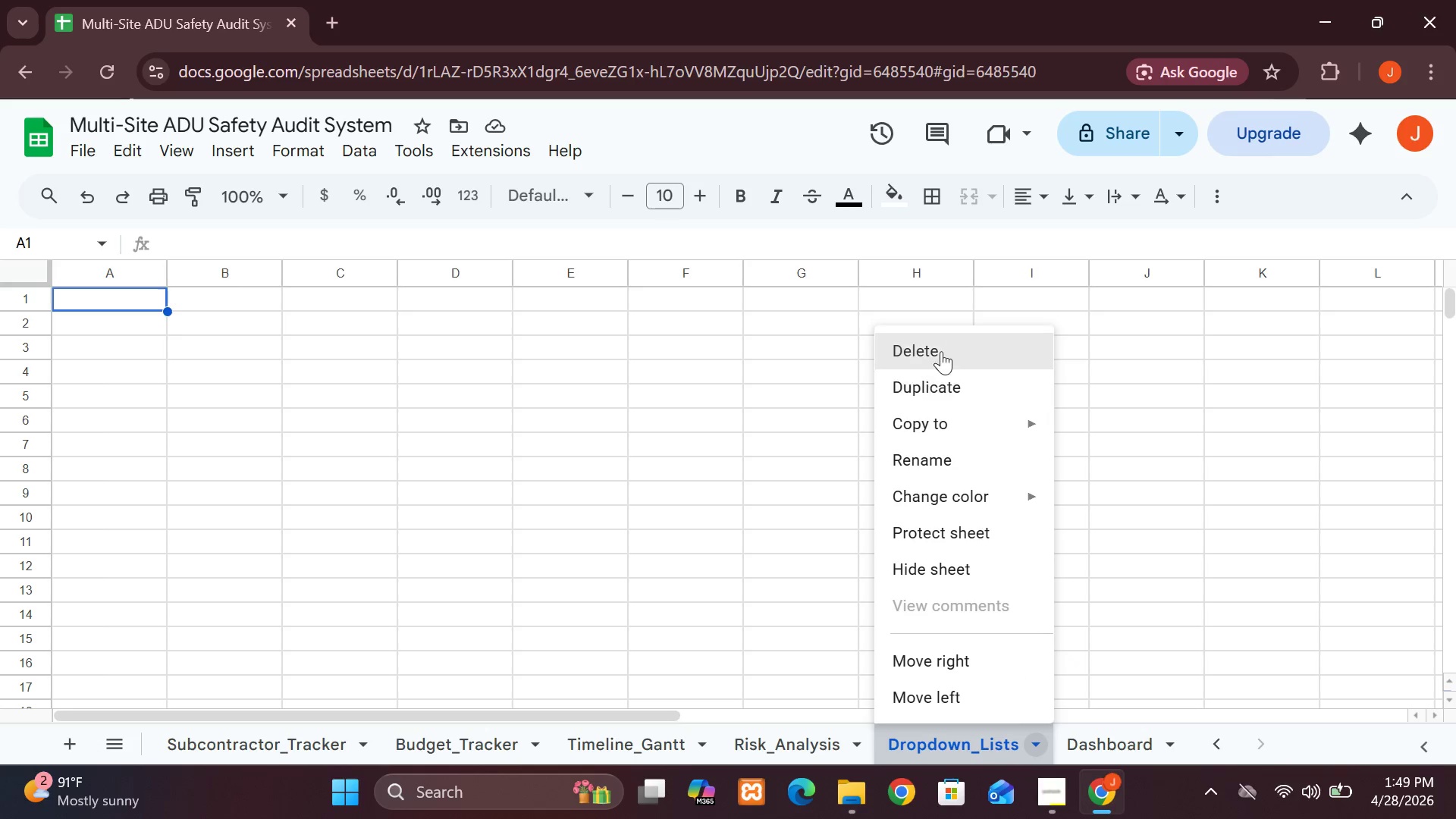 
left_click([941, 350])
 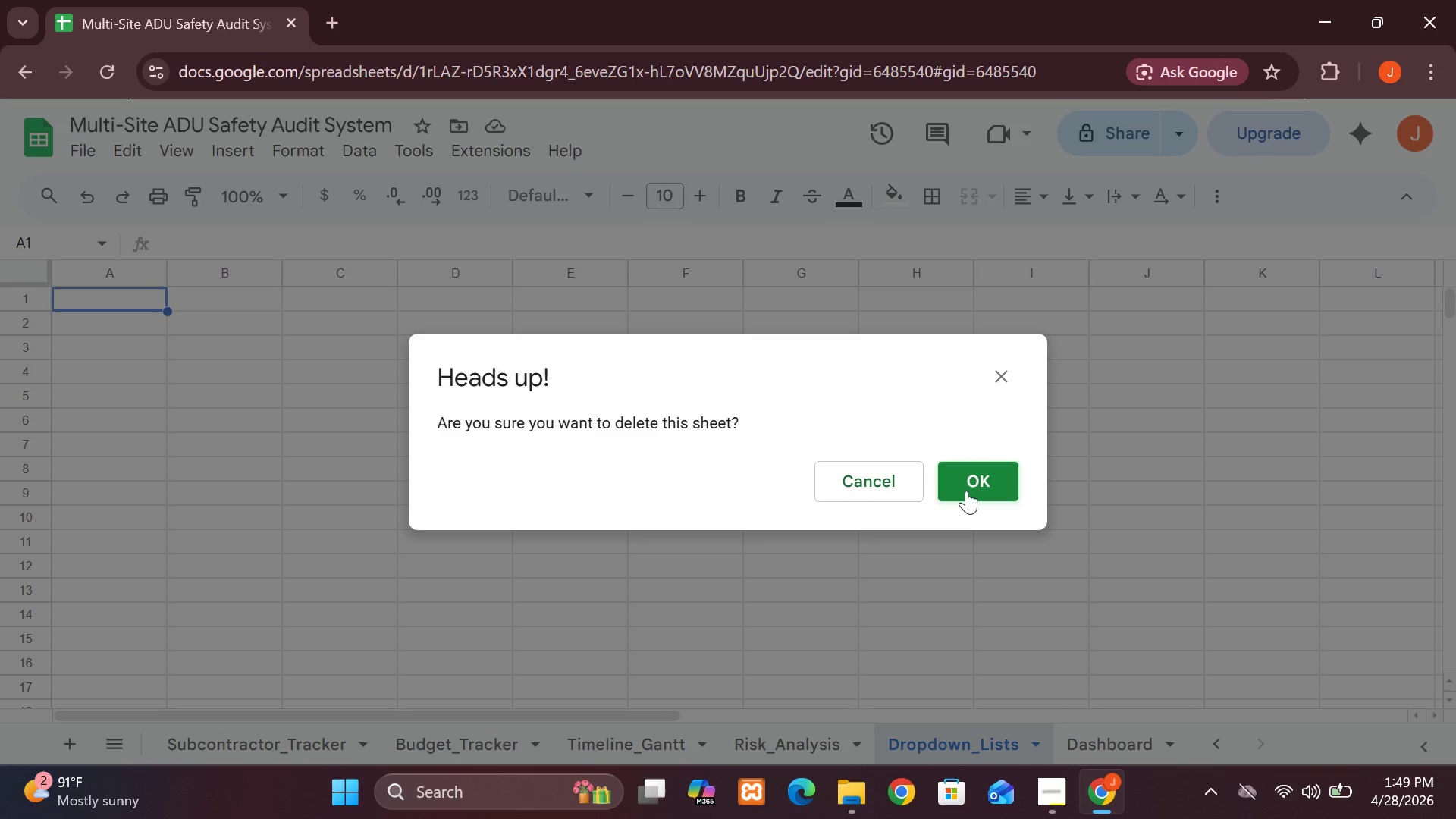 
left_click([968, 491])
 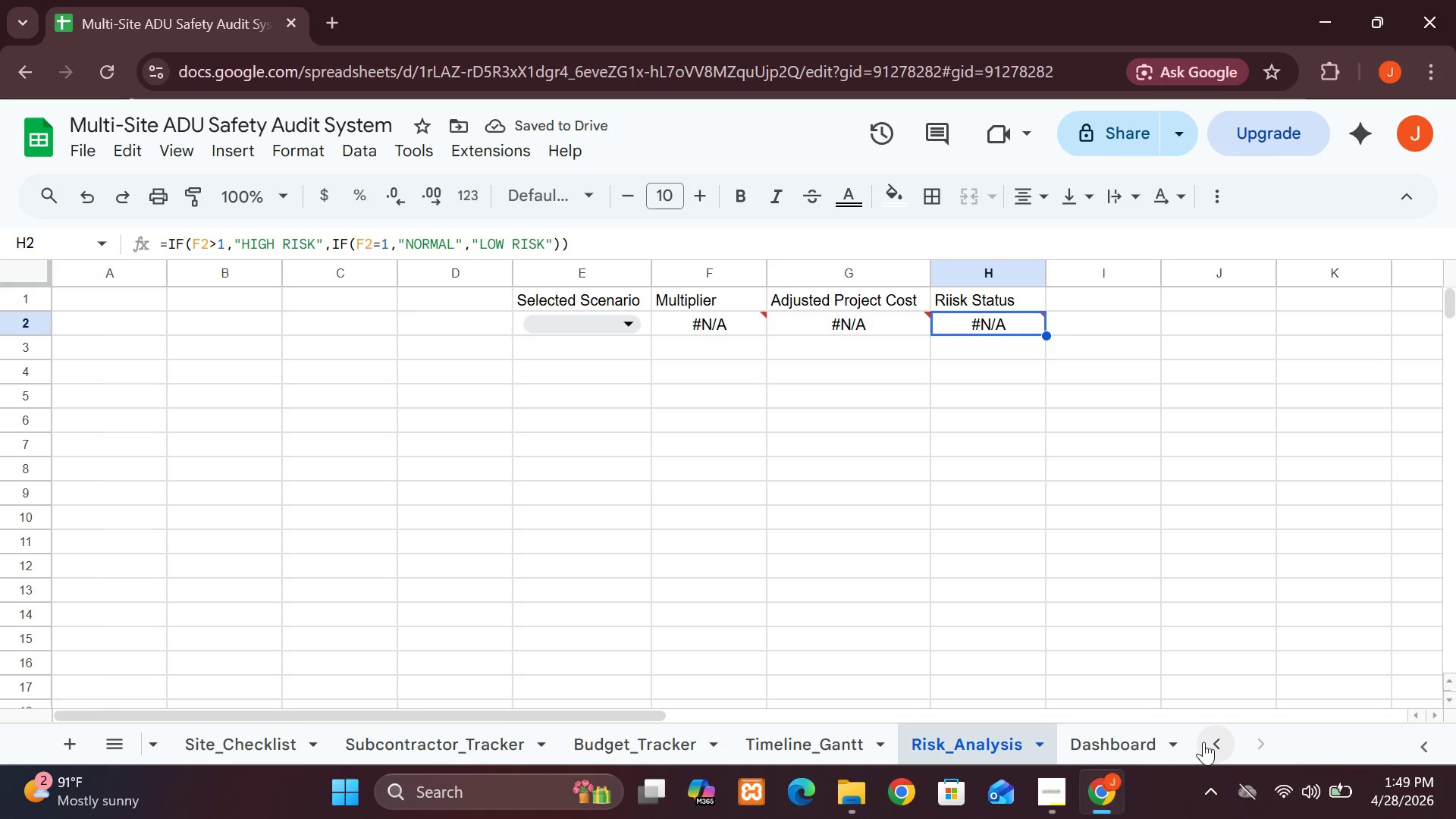 
left_click([1206, 745])
 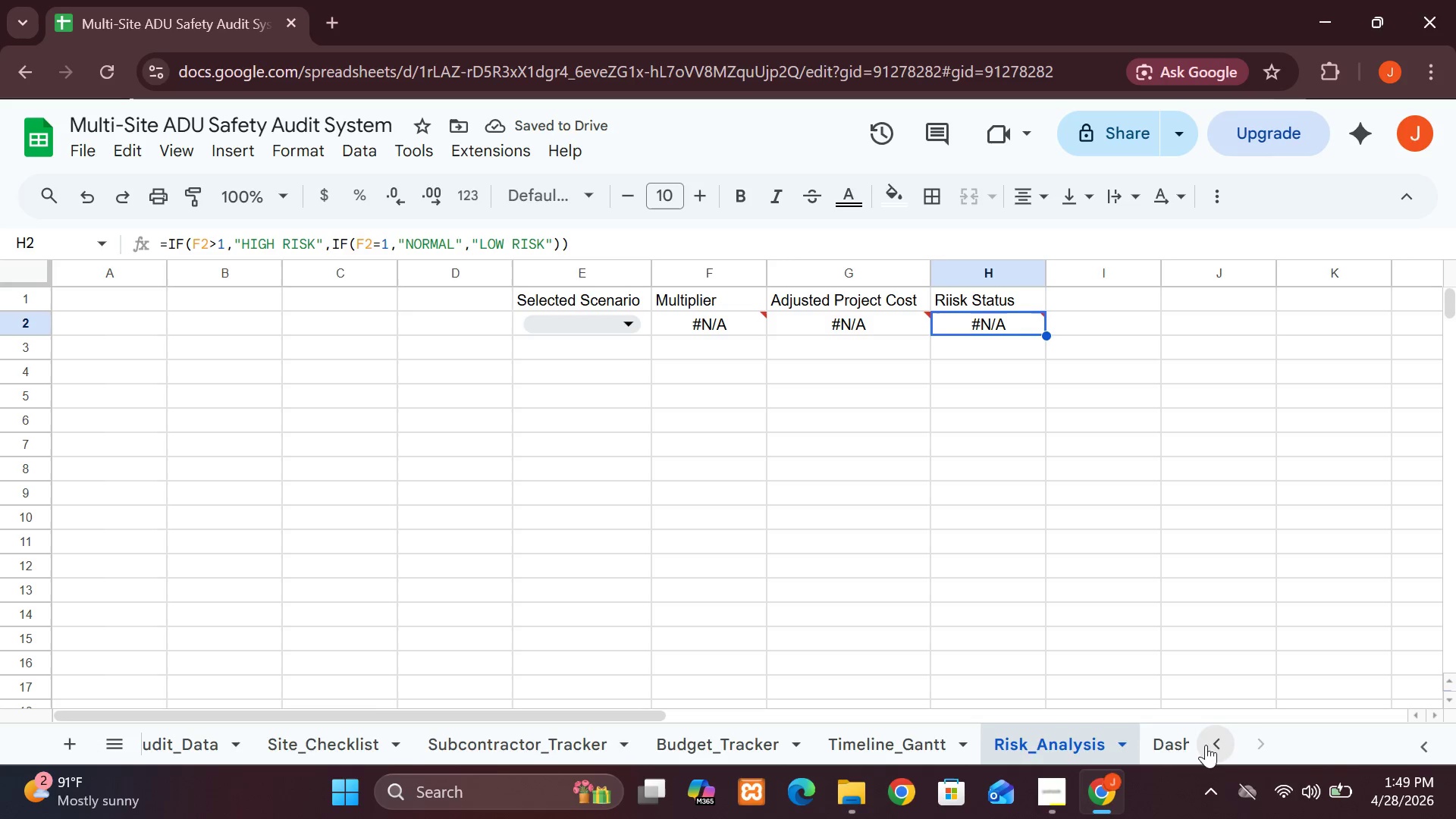 
left_click([1206, 745])
 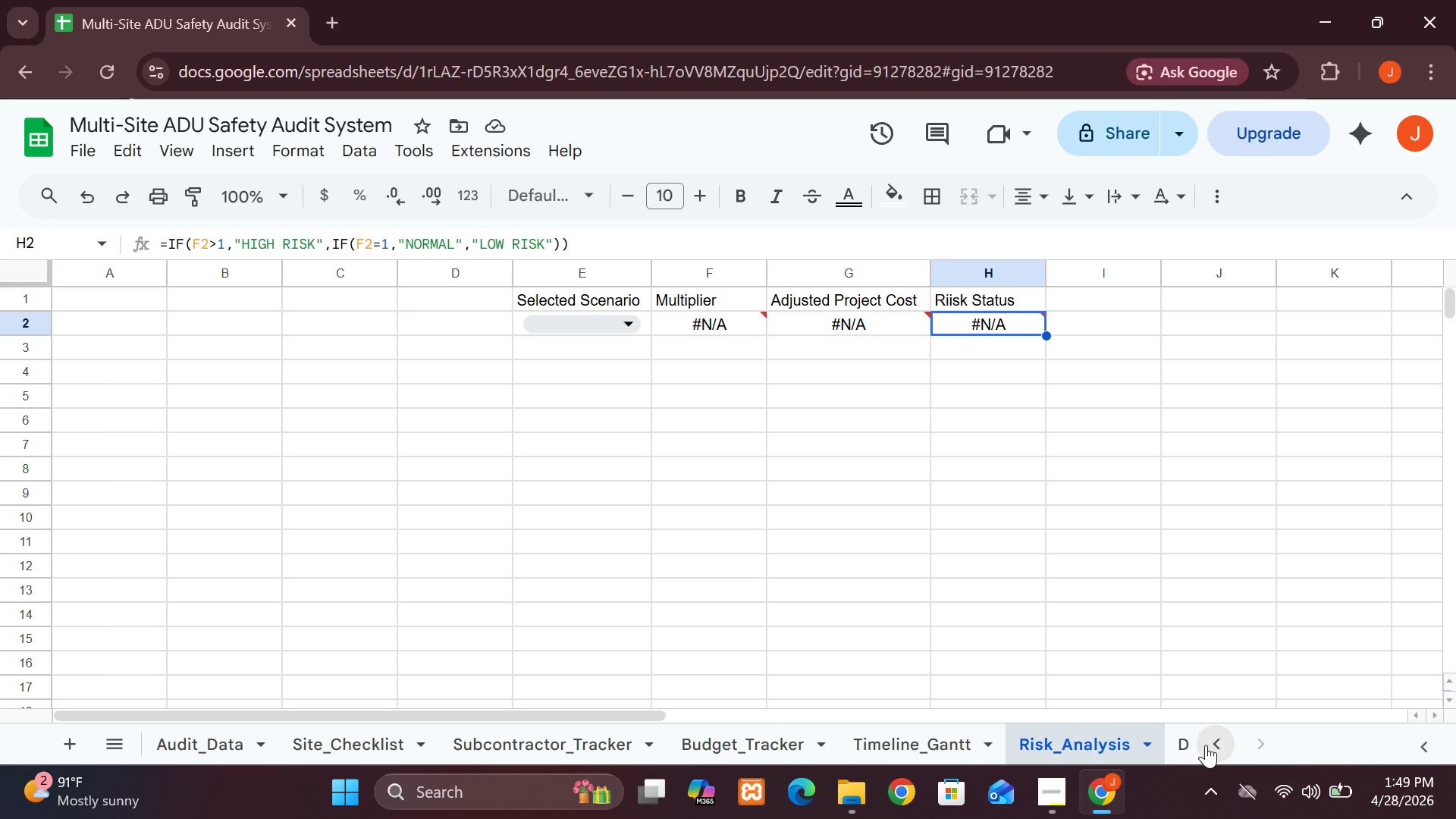 
double_click([1206, 745])
 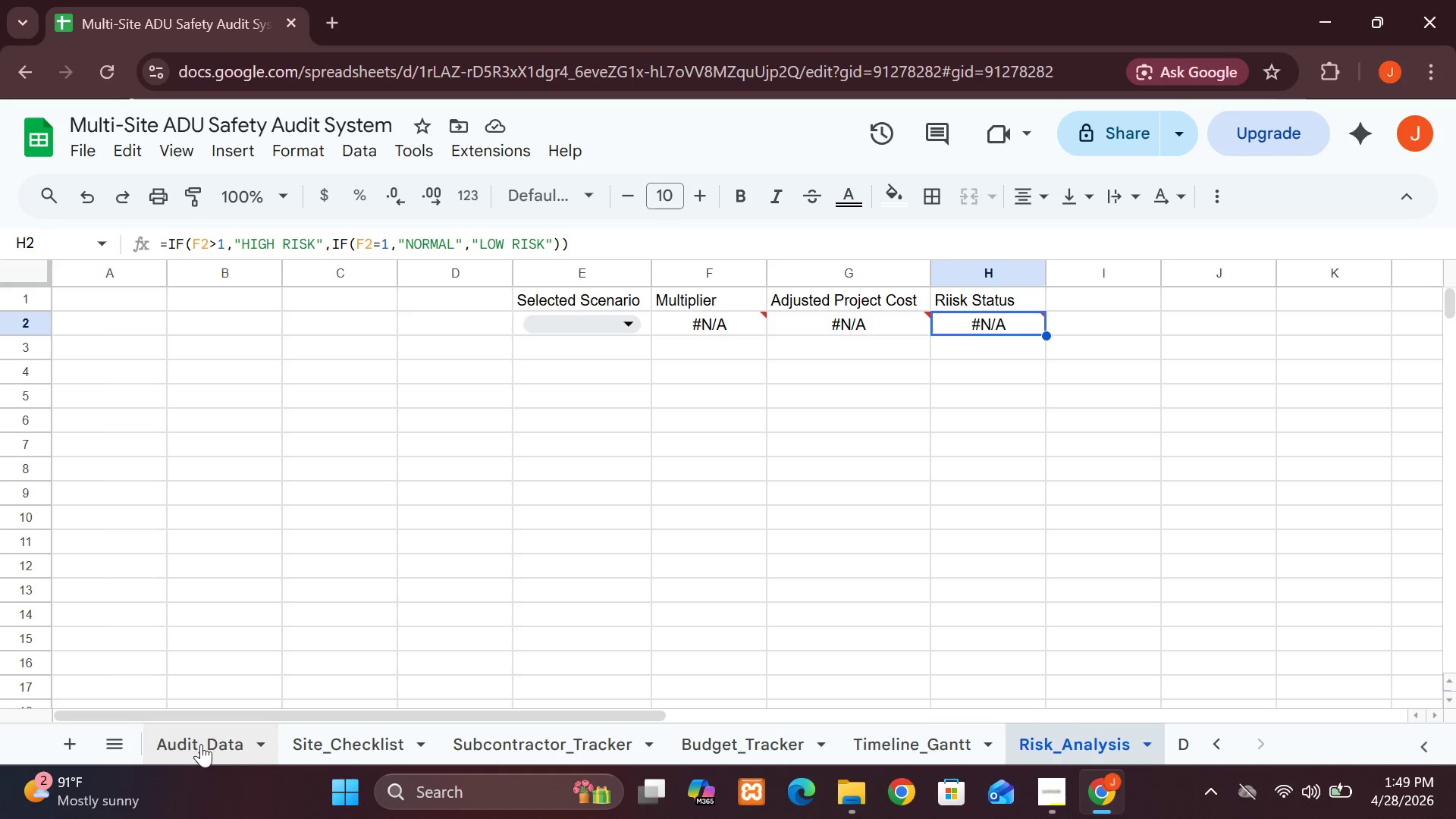 
left_click([201, 744])
 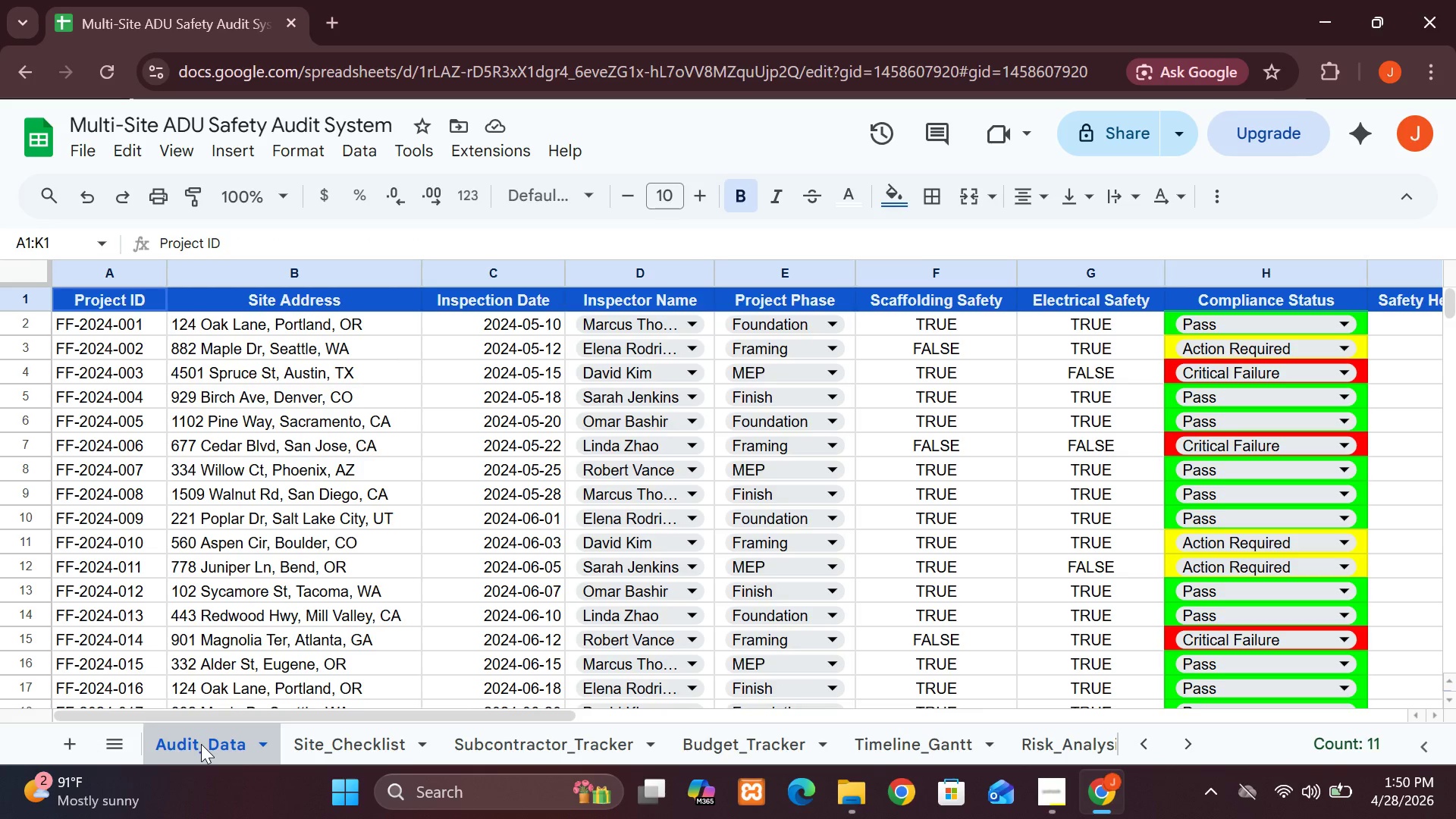 
double_click([201, 744])
 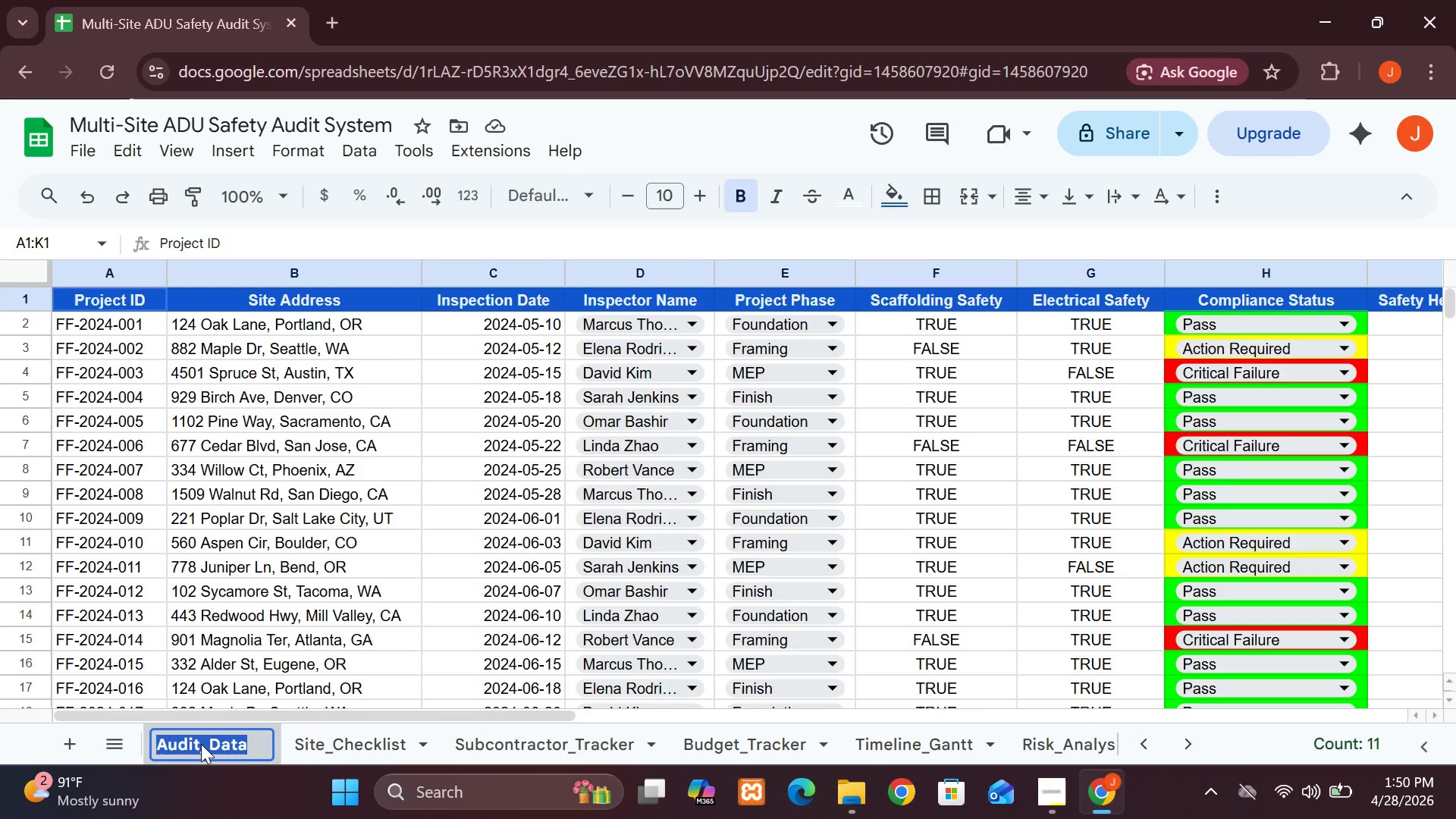 
type(R)
key(Backspace)
type(Dropdown_Lists)
 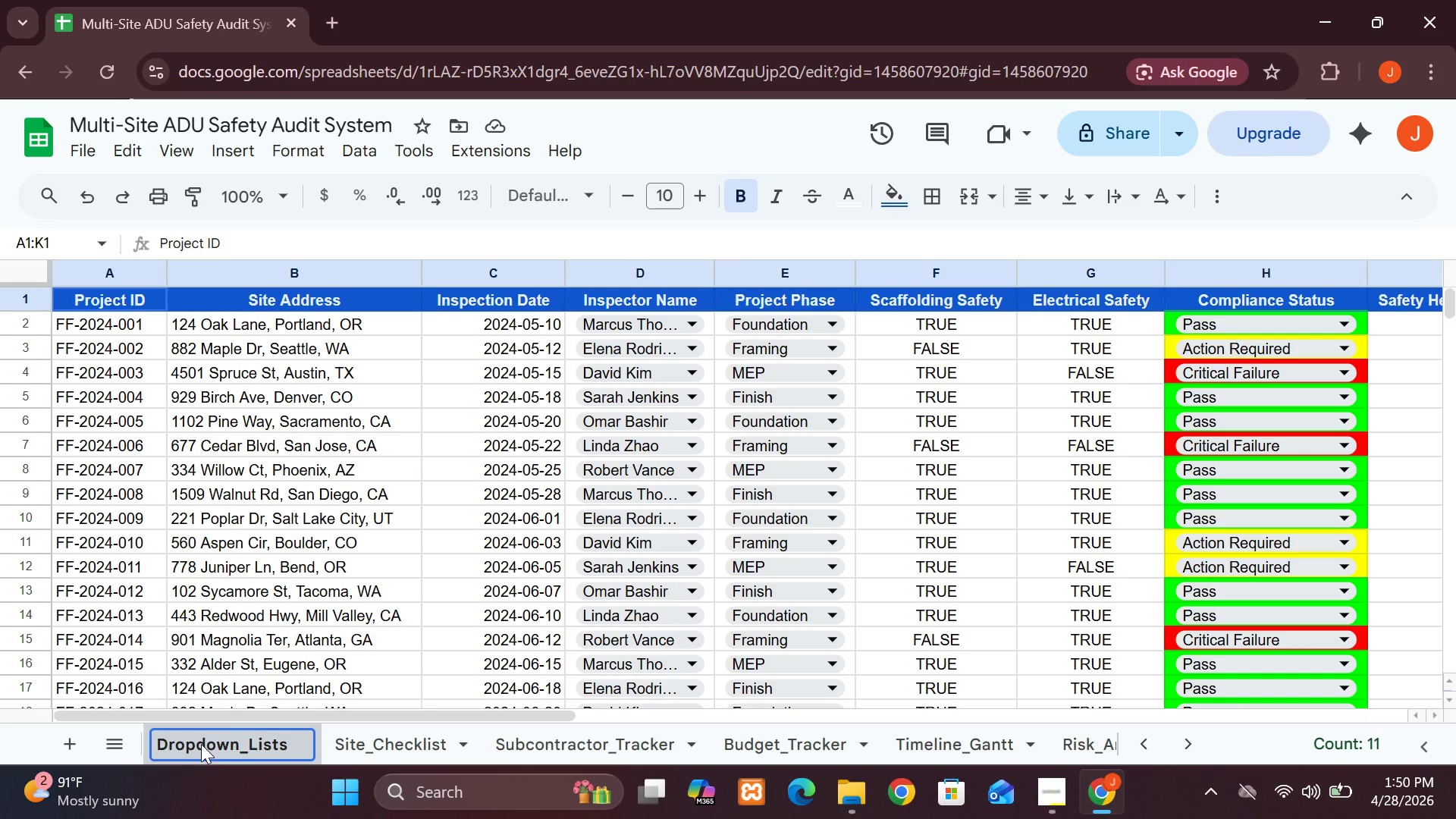 
key(Enter)
 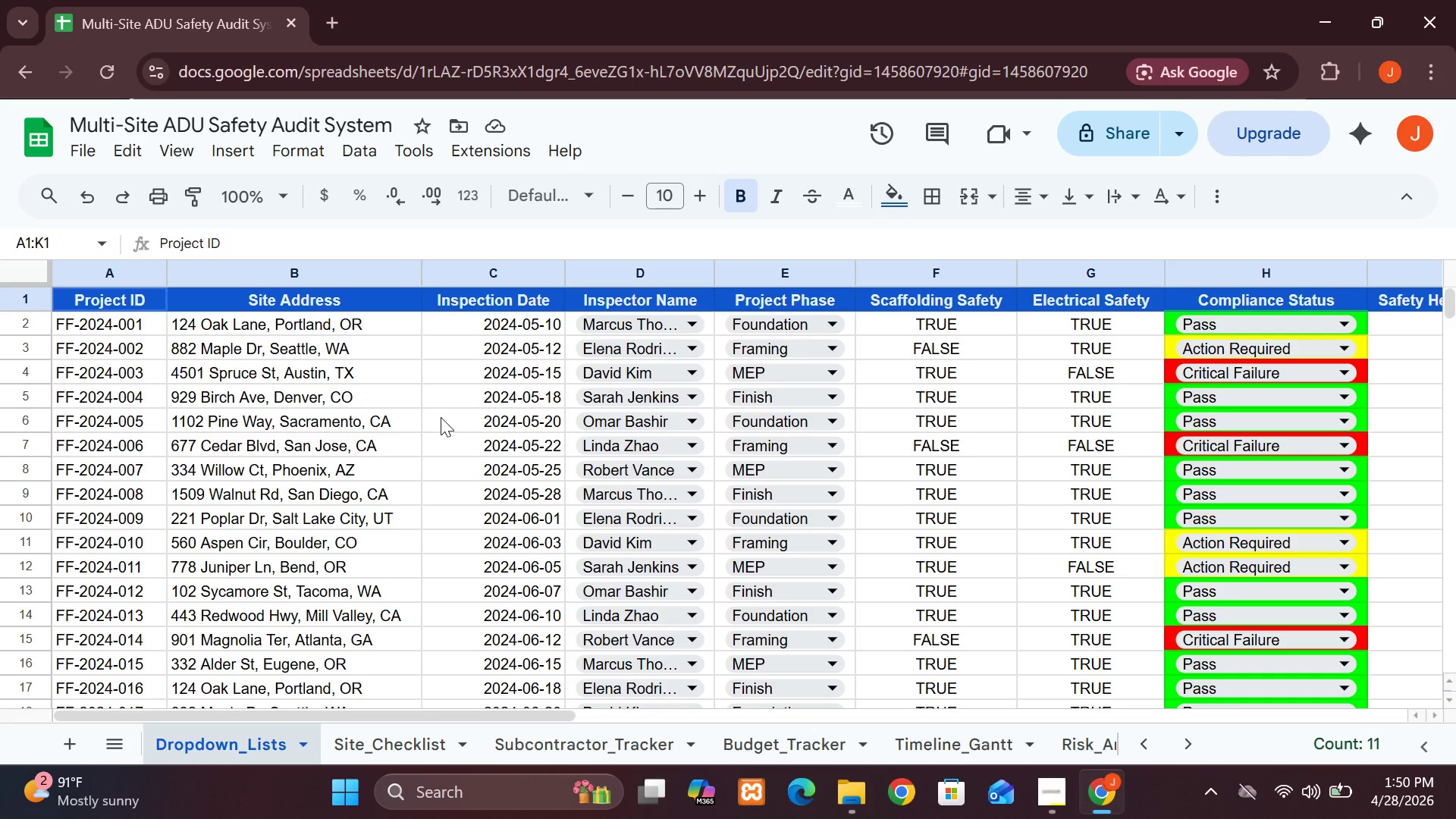 
wait(18.94)
 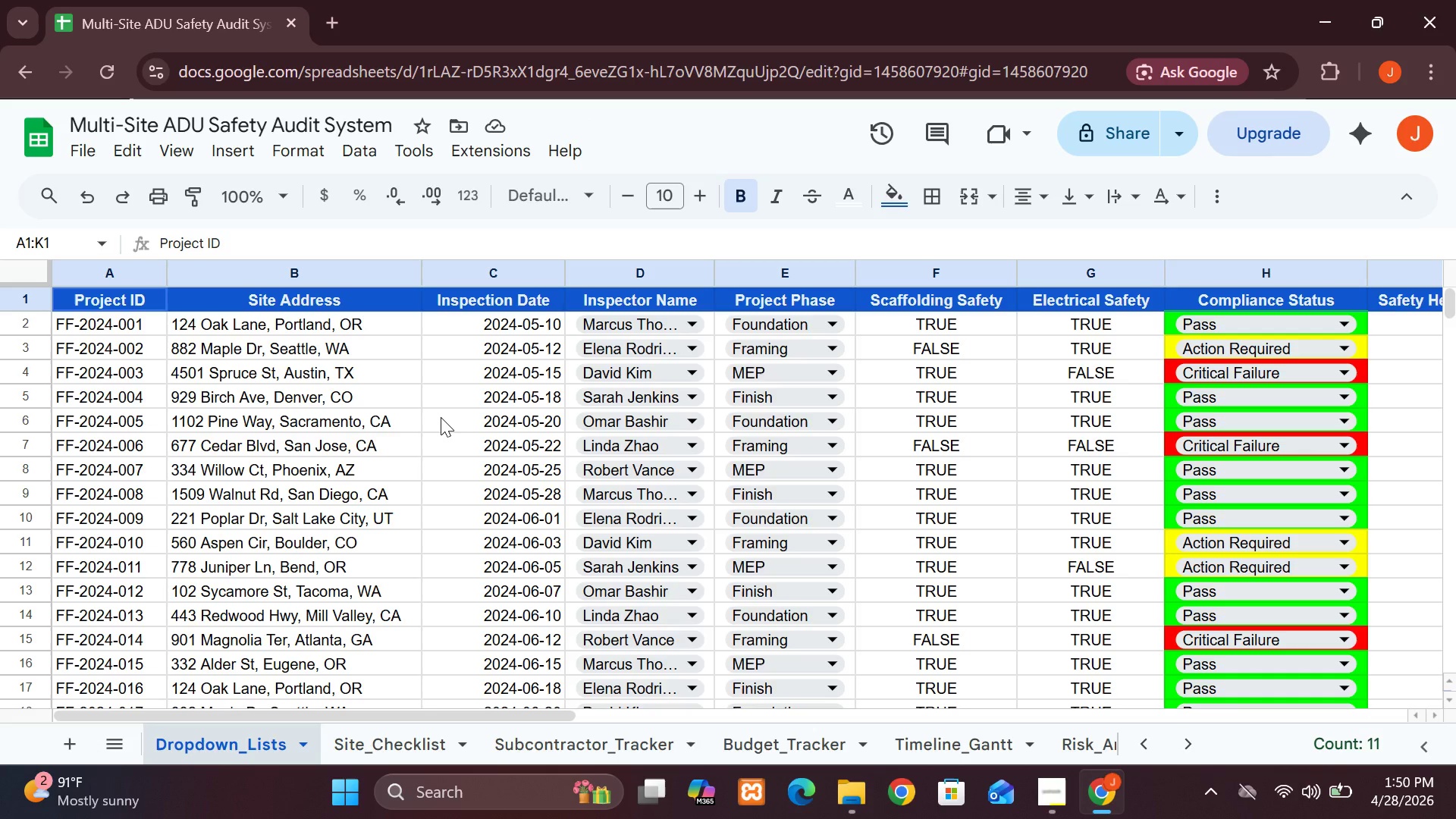 
key(Control+Z)
 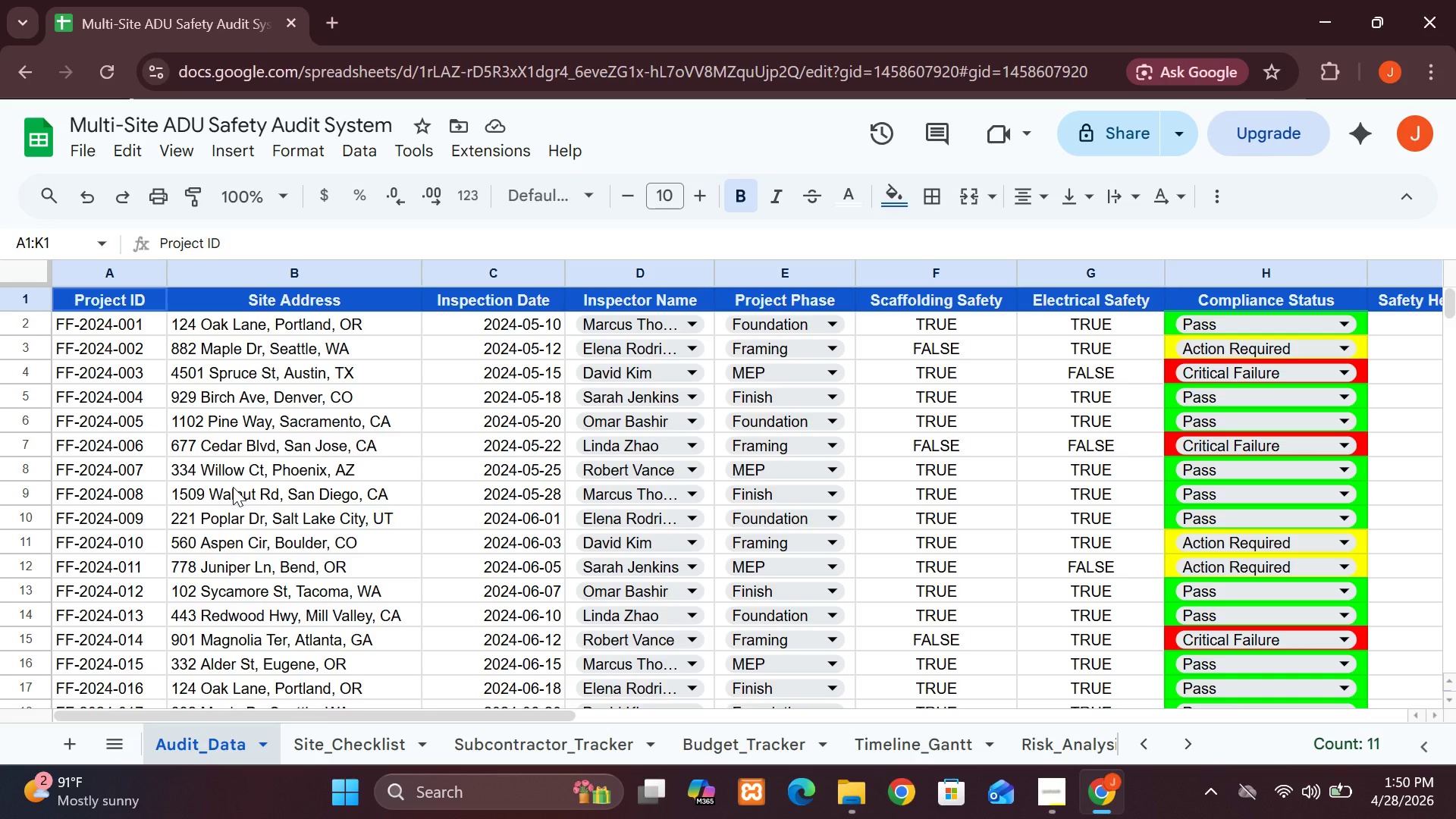 
wait(14.47)
 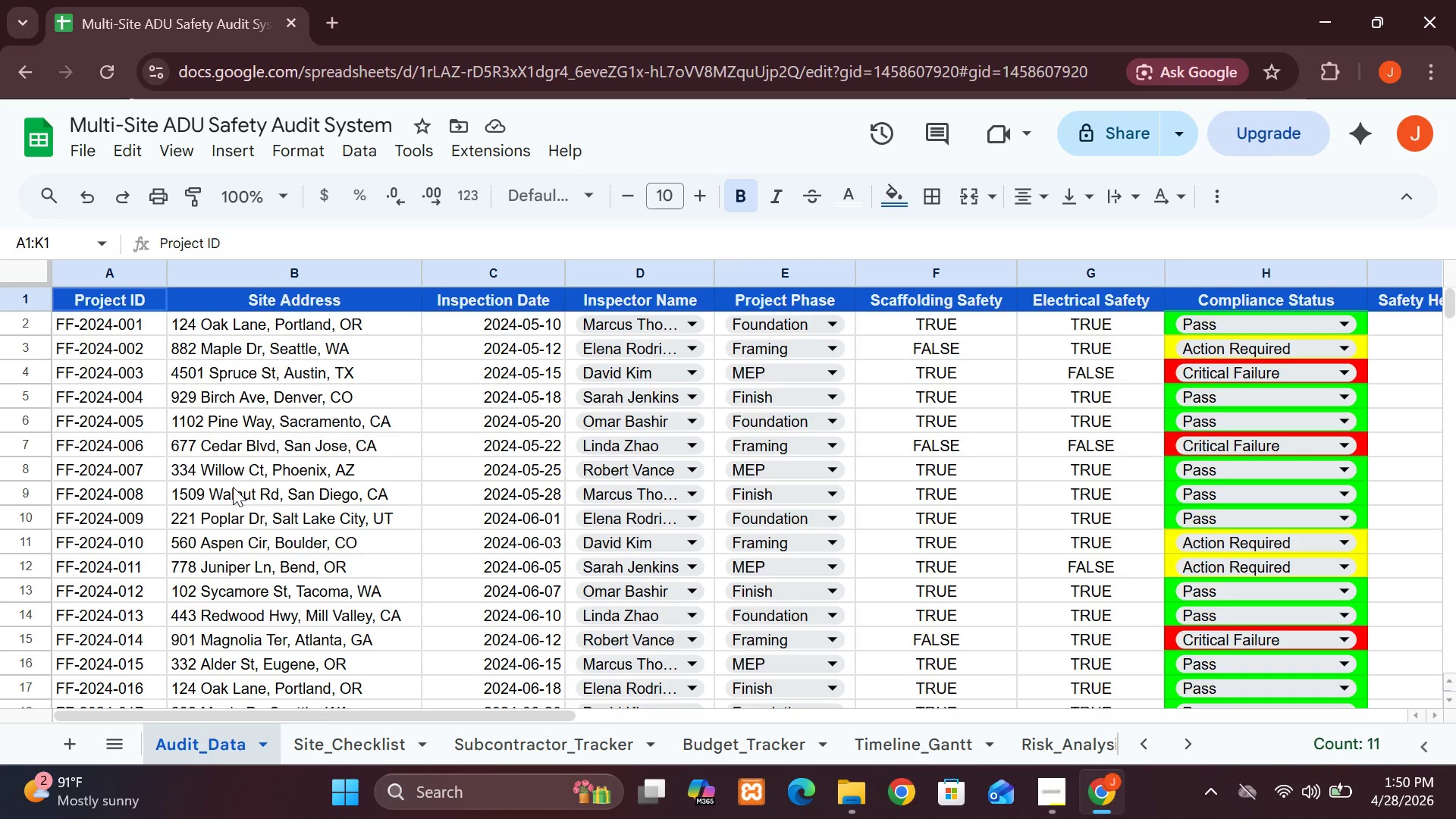 
left_click([1196, 755])
 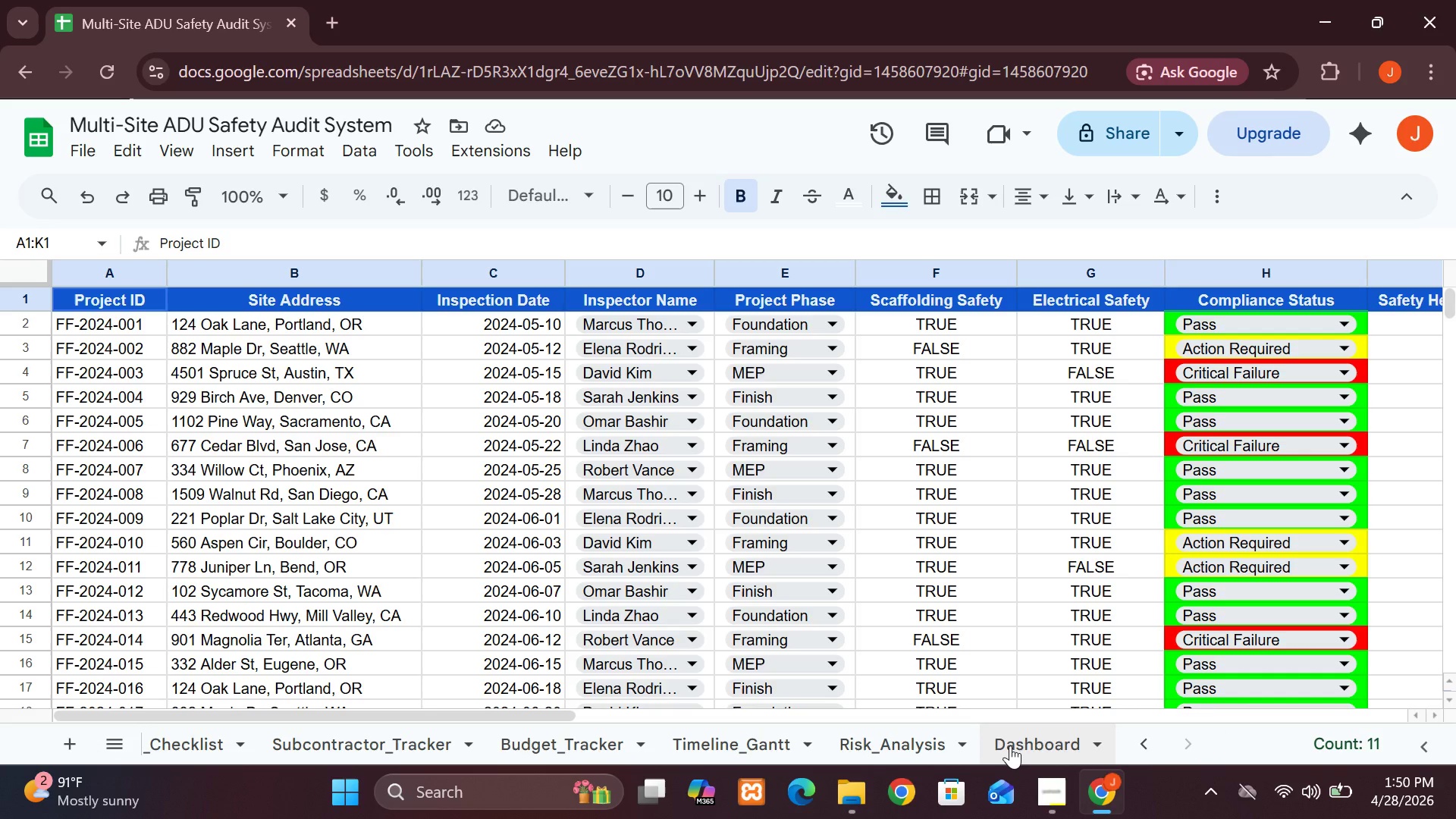 
key(Control+Z)
 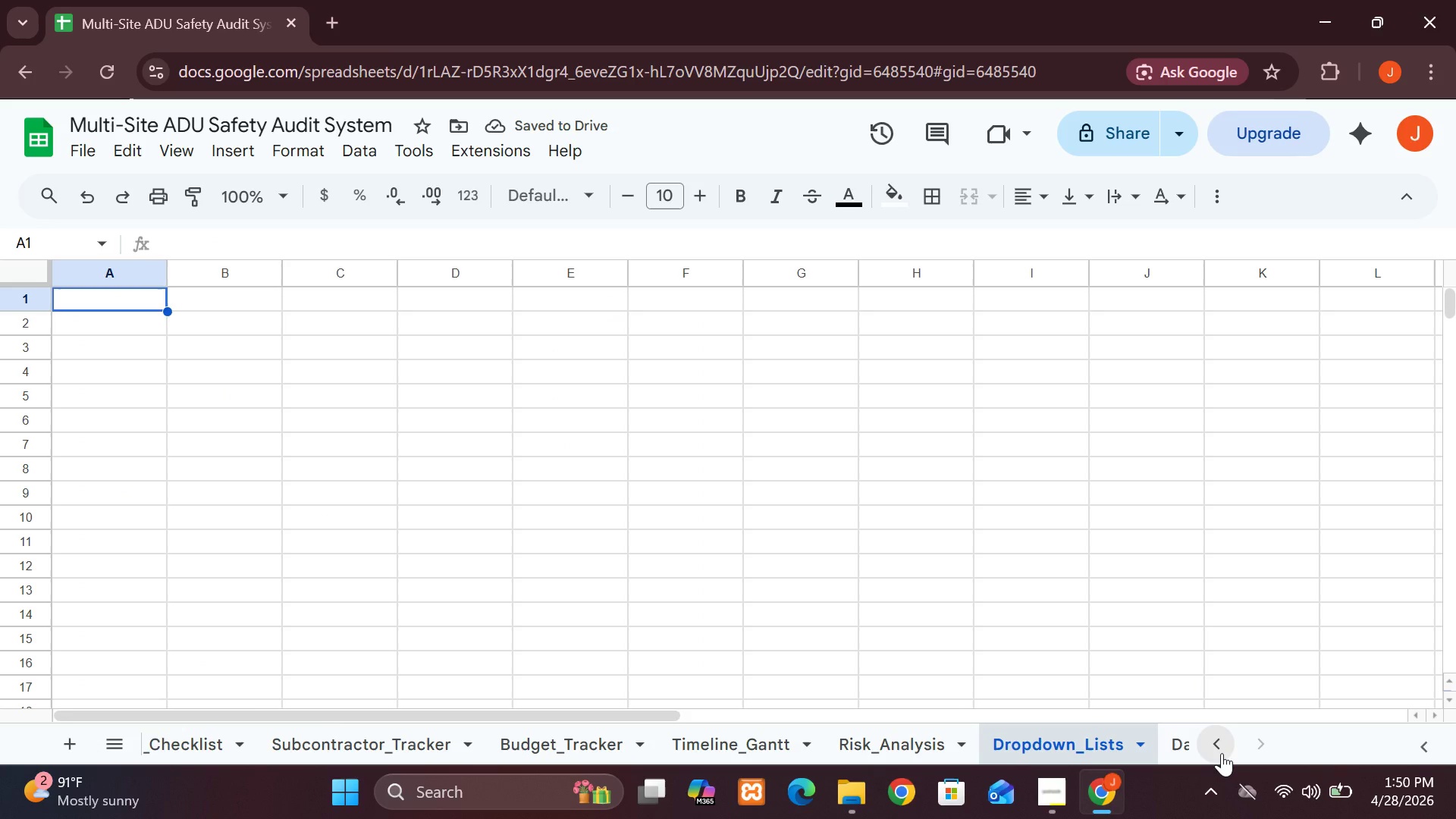 
triple_click([1222, 753])
 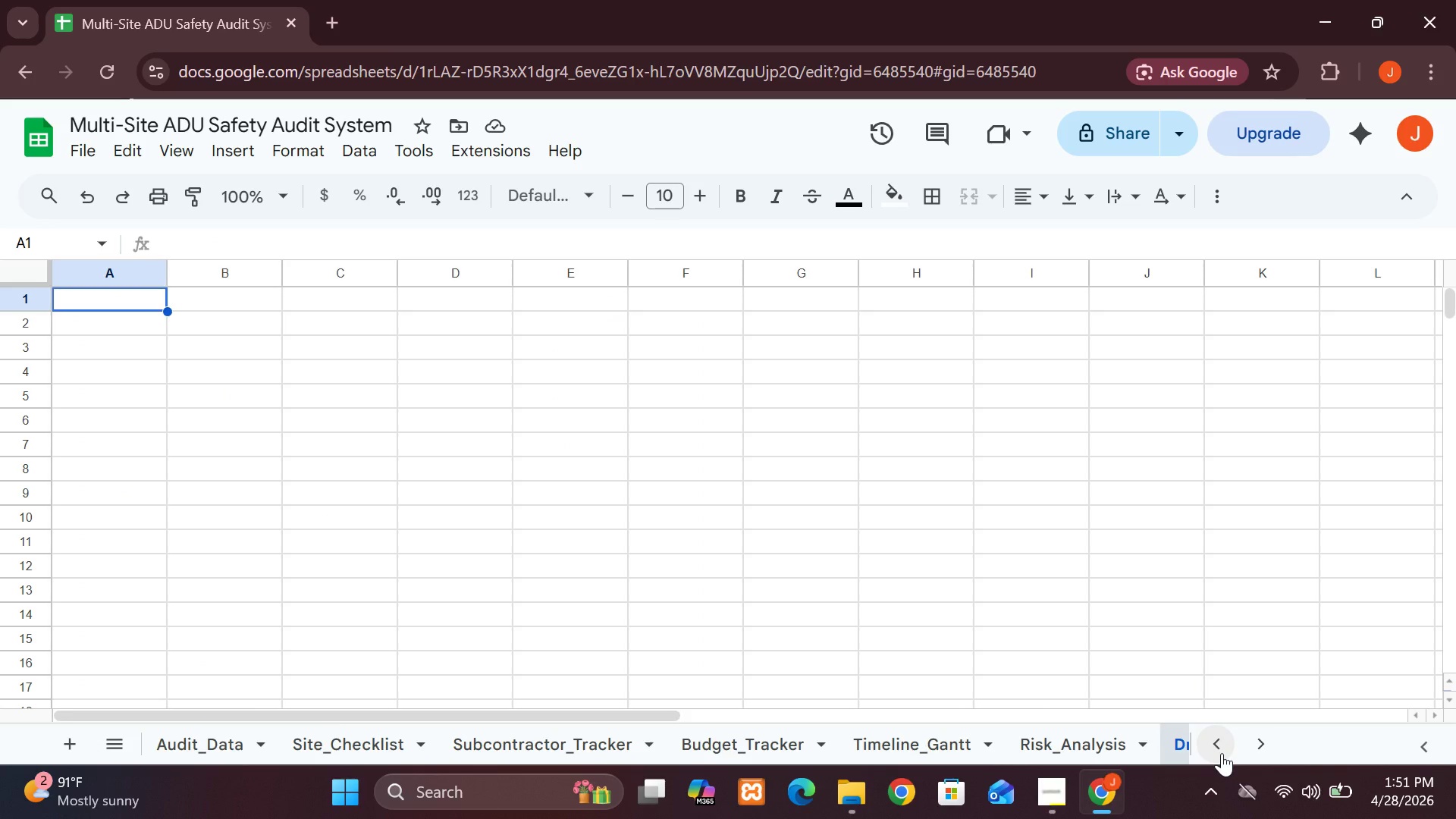 
wait(8.31)
 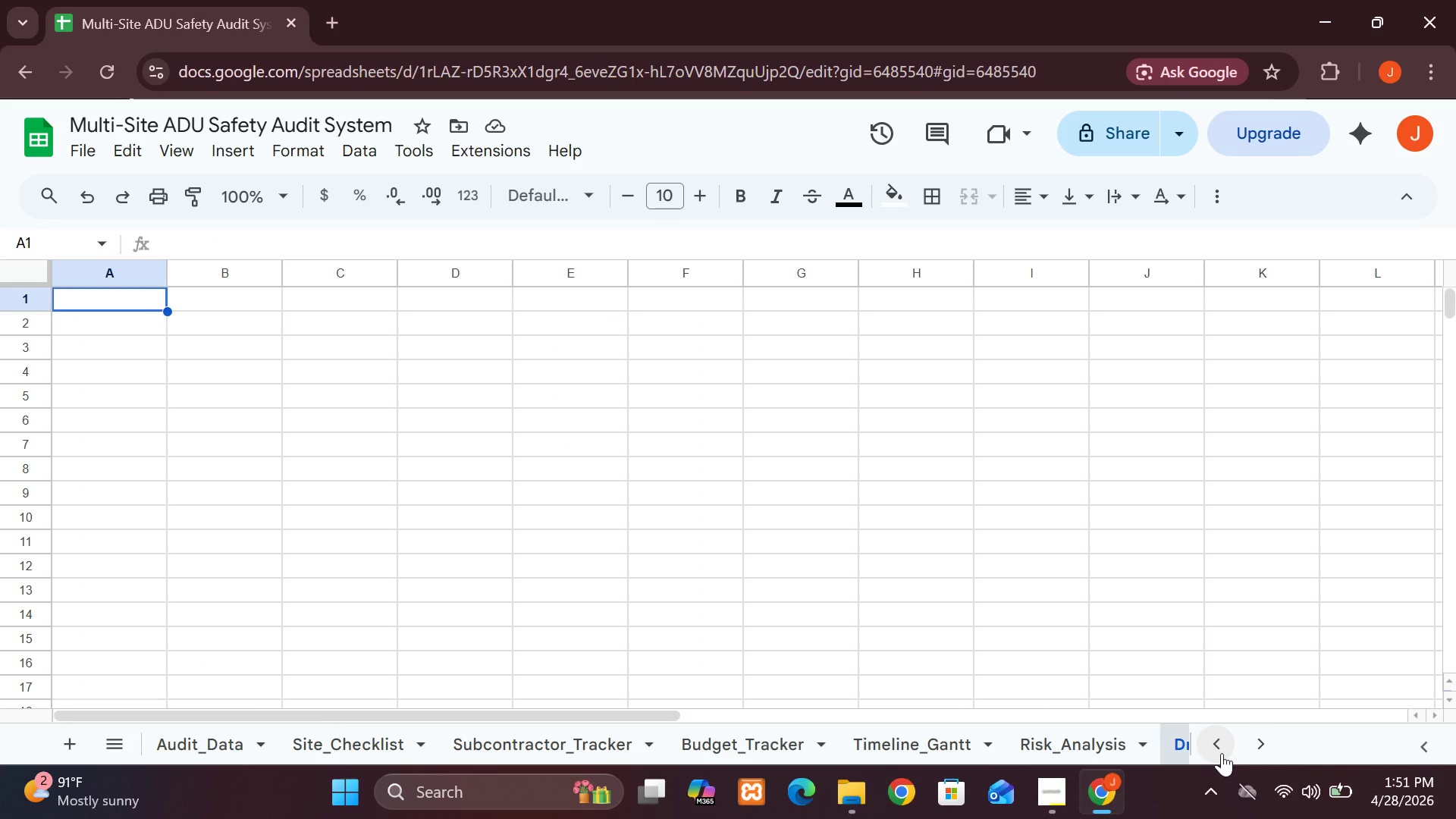 
left_click([1172, 745])
 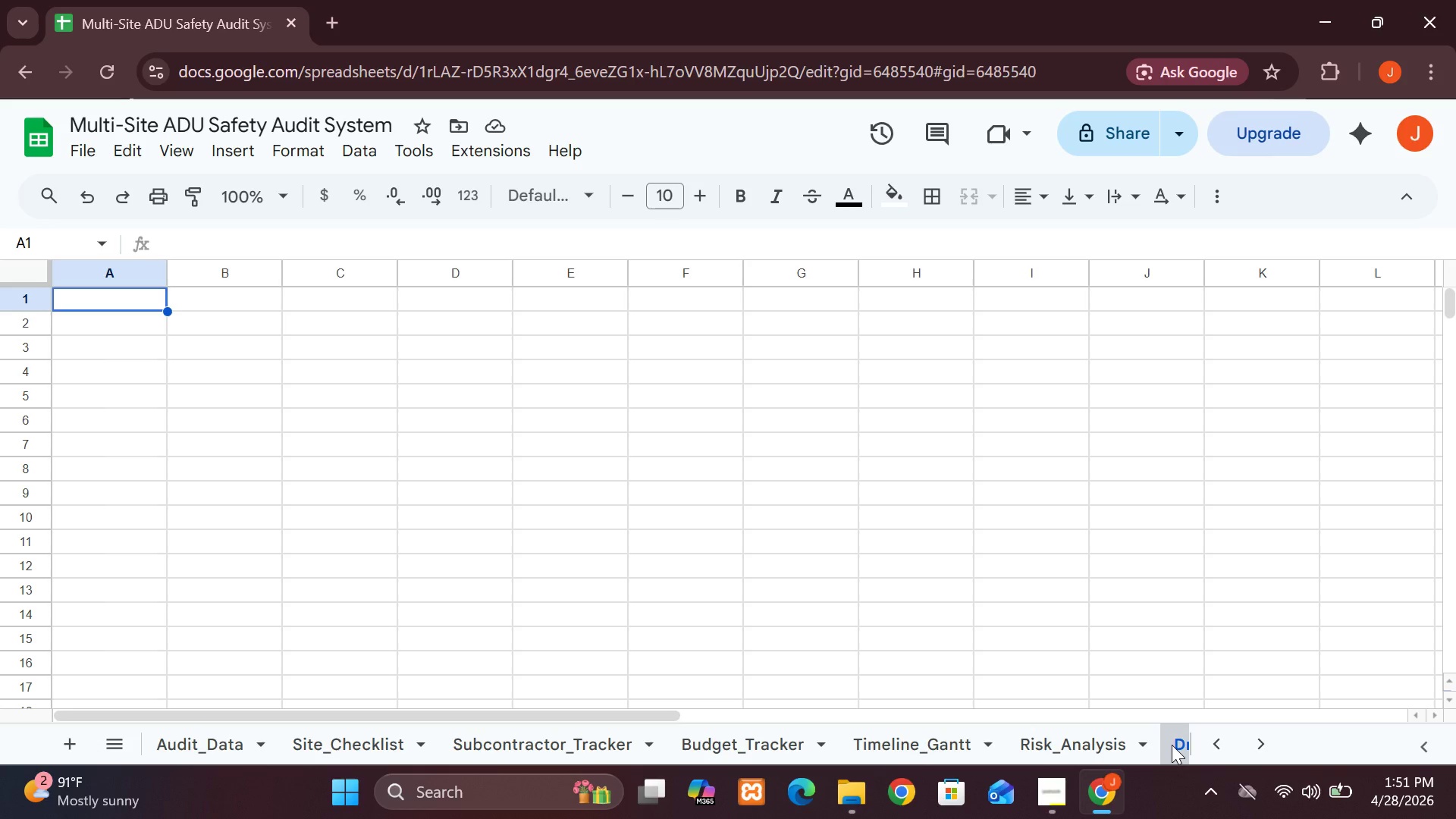 
left_click_drag(start_coordinate=[1174, 742], to_coordinate=[333, 719])
 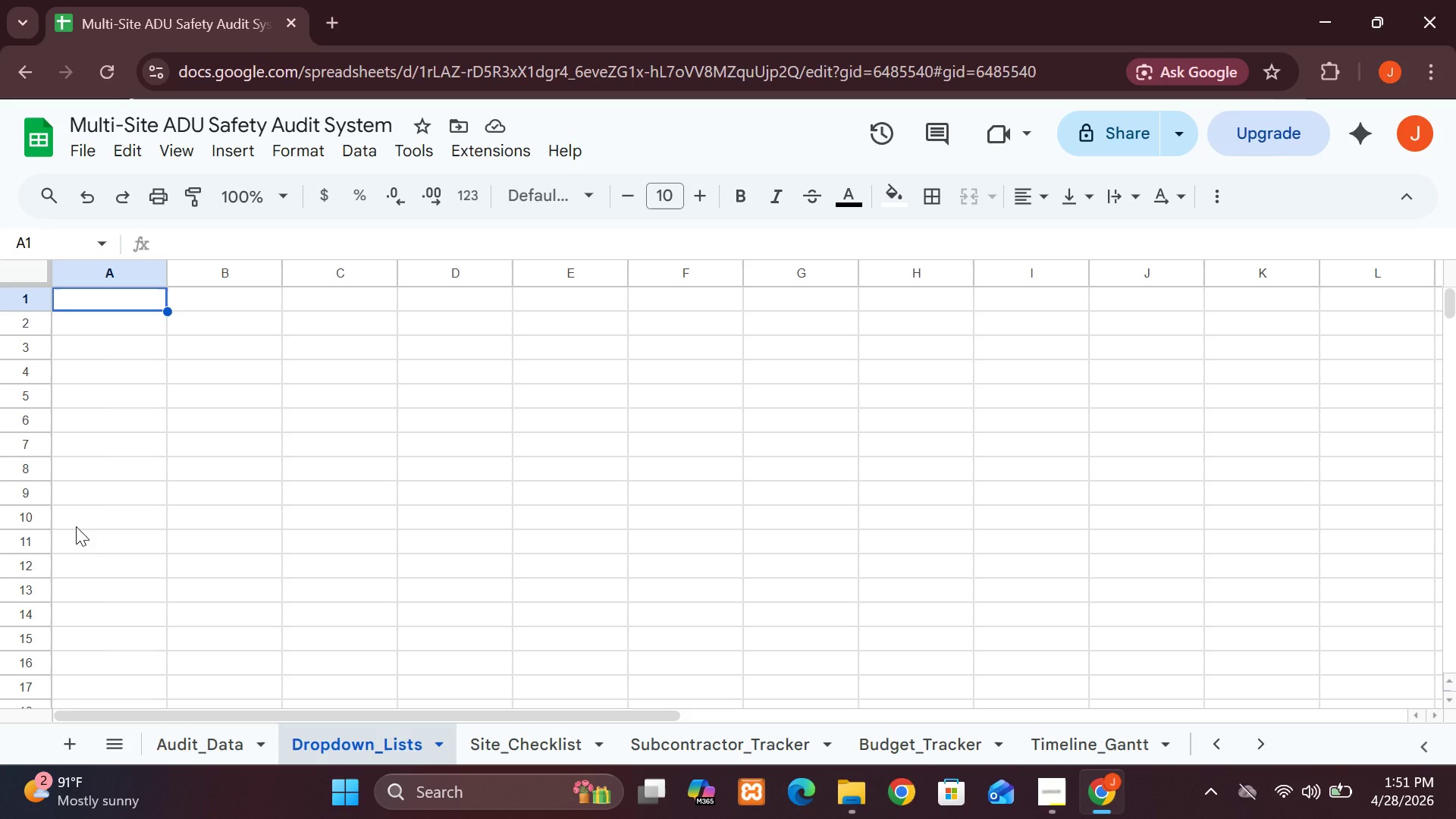 
wait(7.8)
 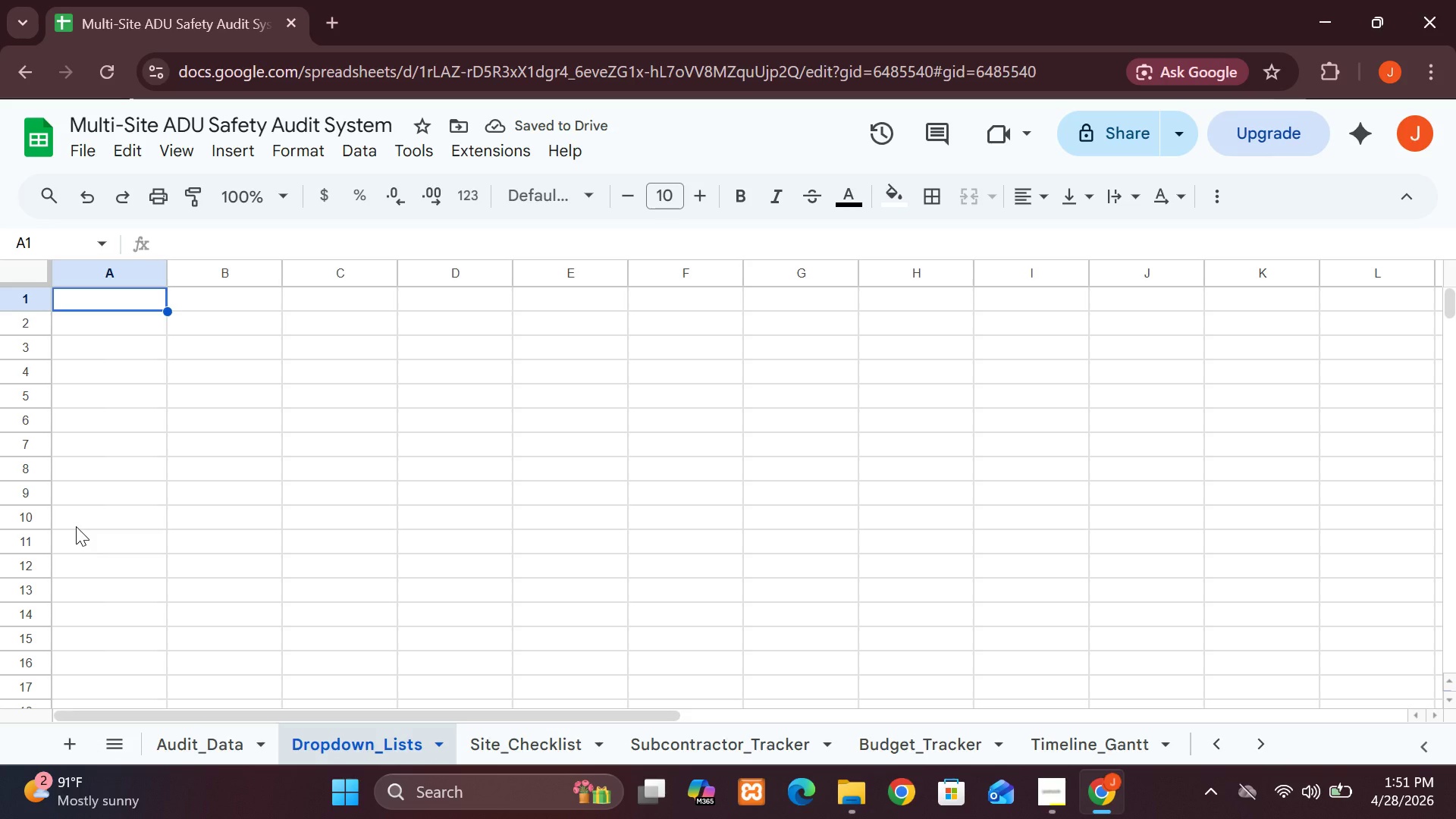 
left_click([202, 741])
 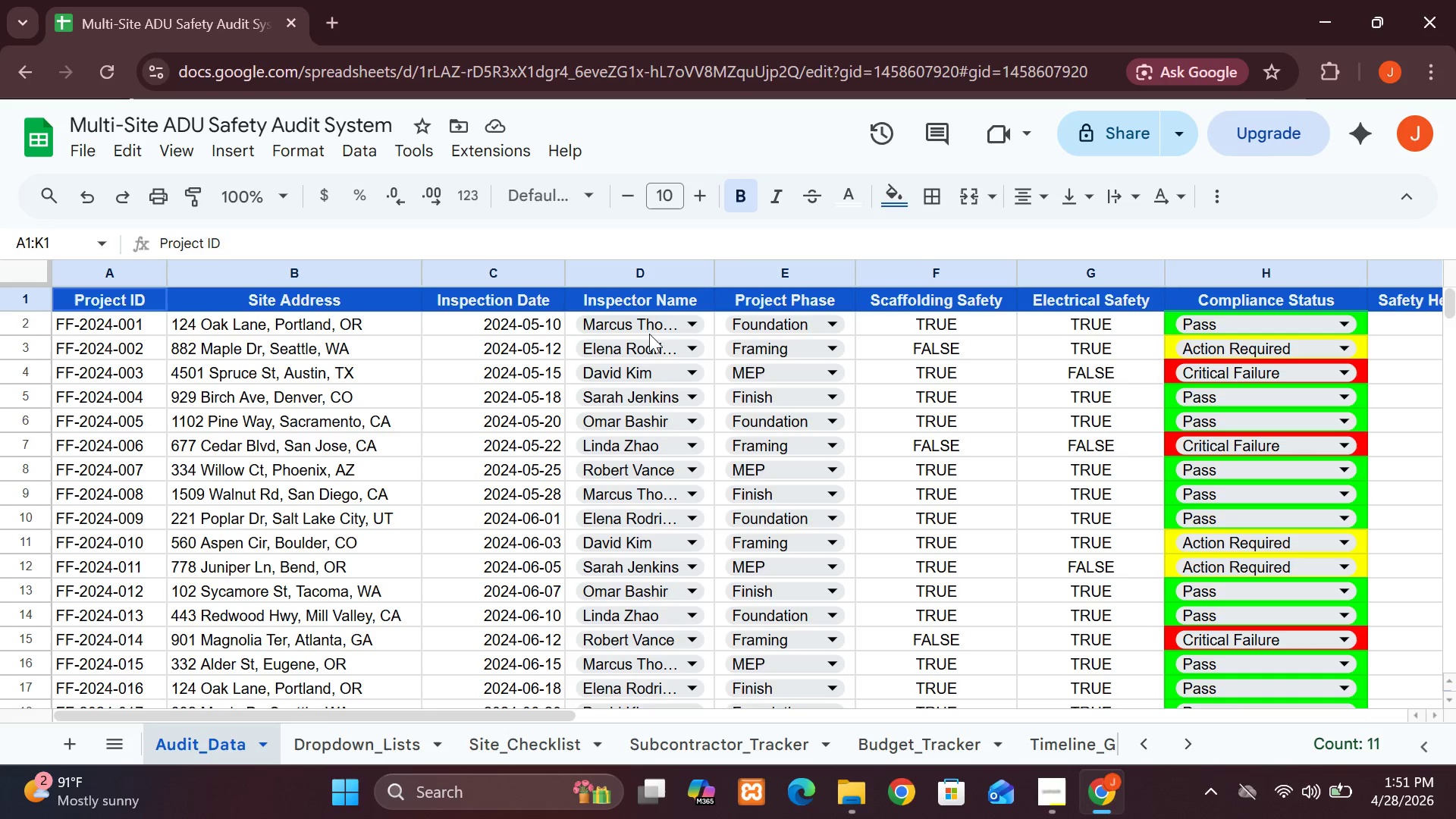 
left_click([649, 320])
 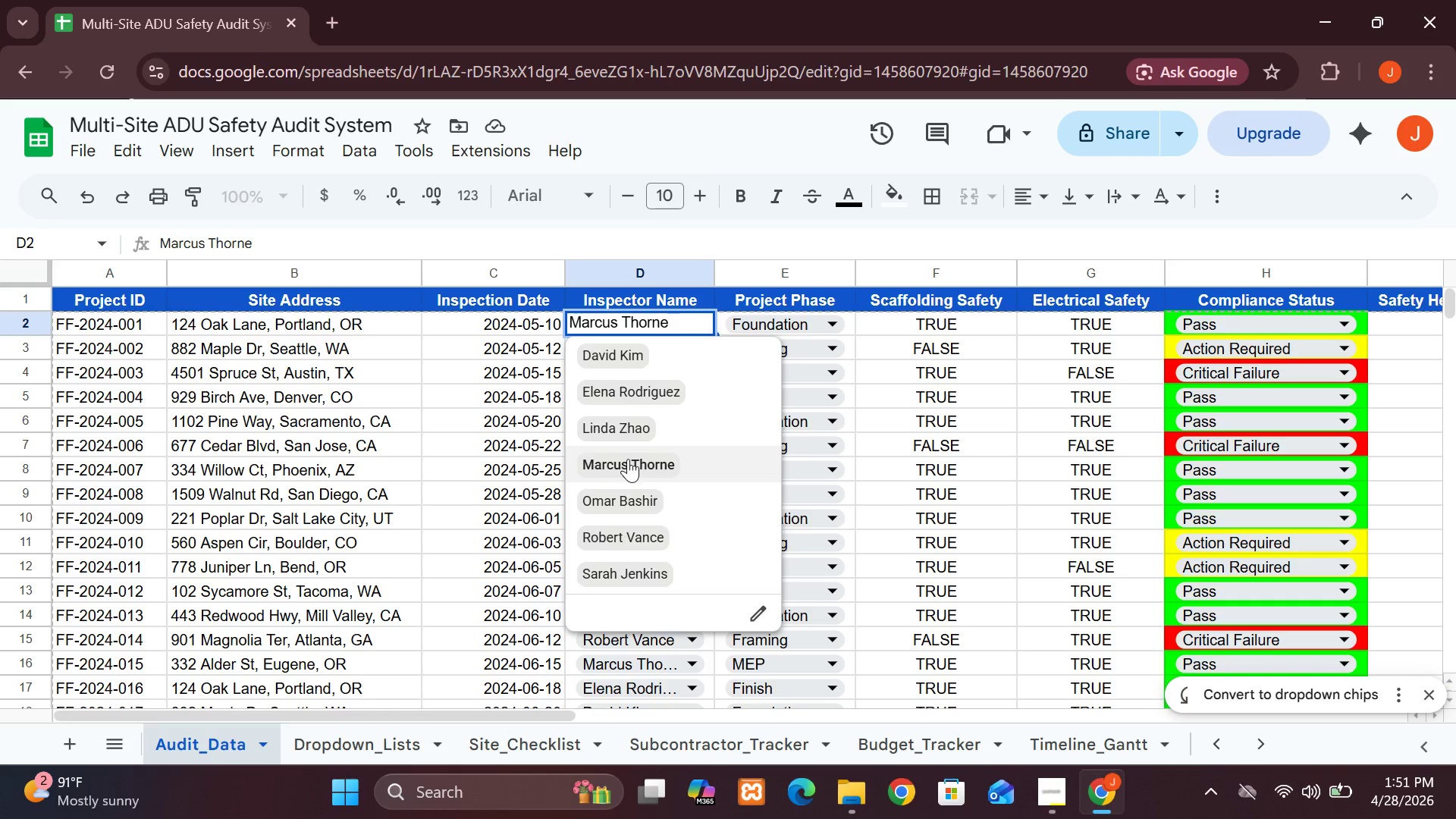 
wait(9.67)
 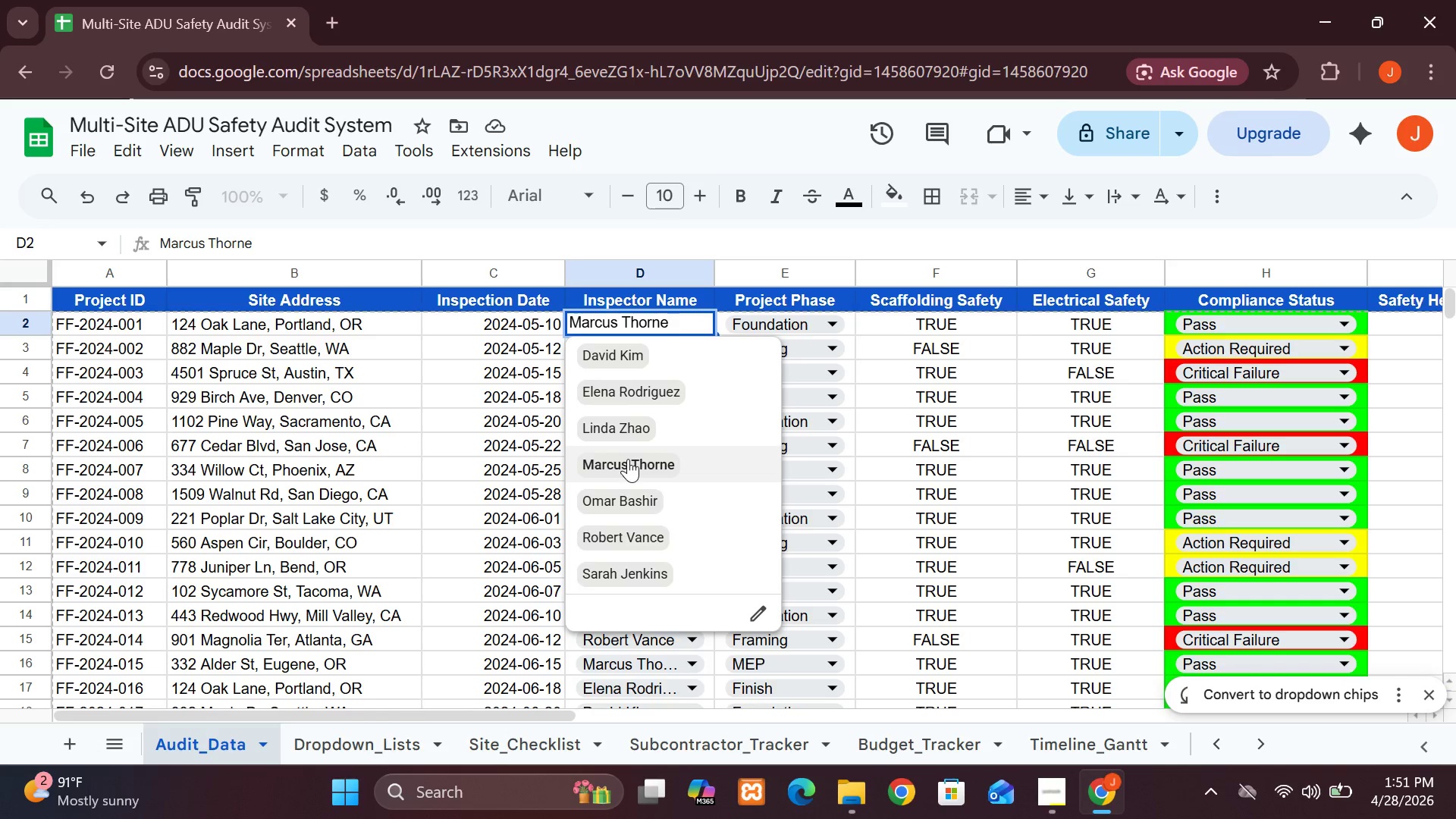 
left_click([815, 324])
 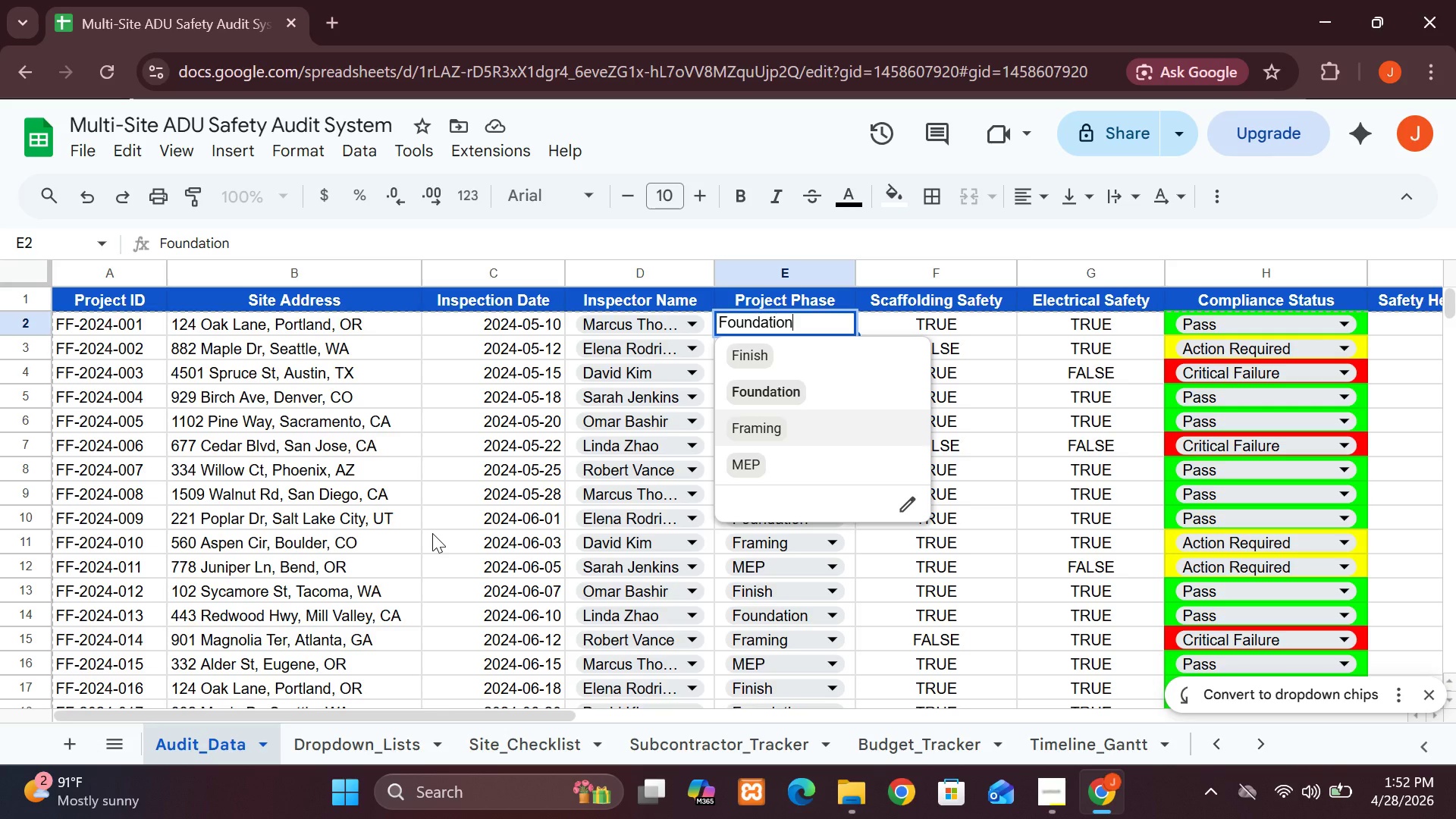 
wait(36.06)
 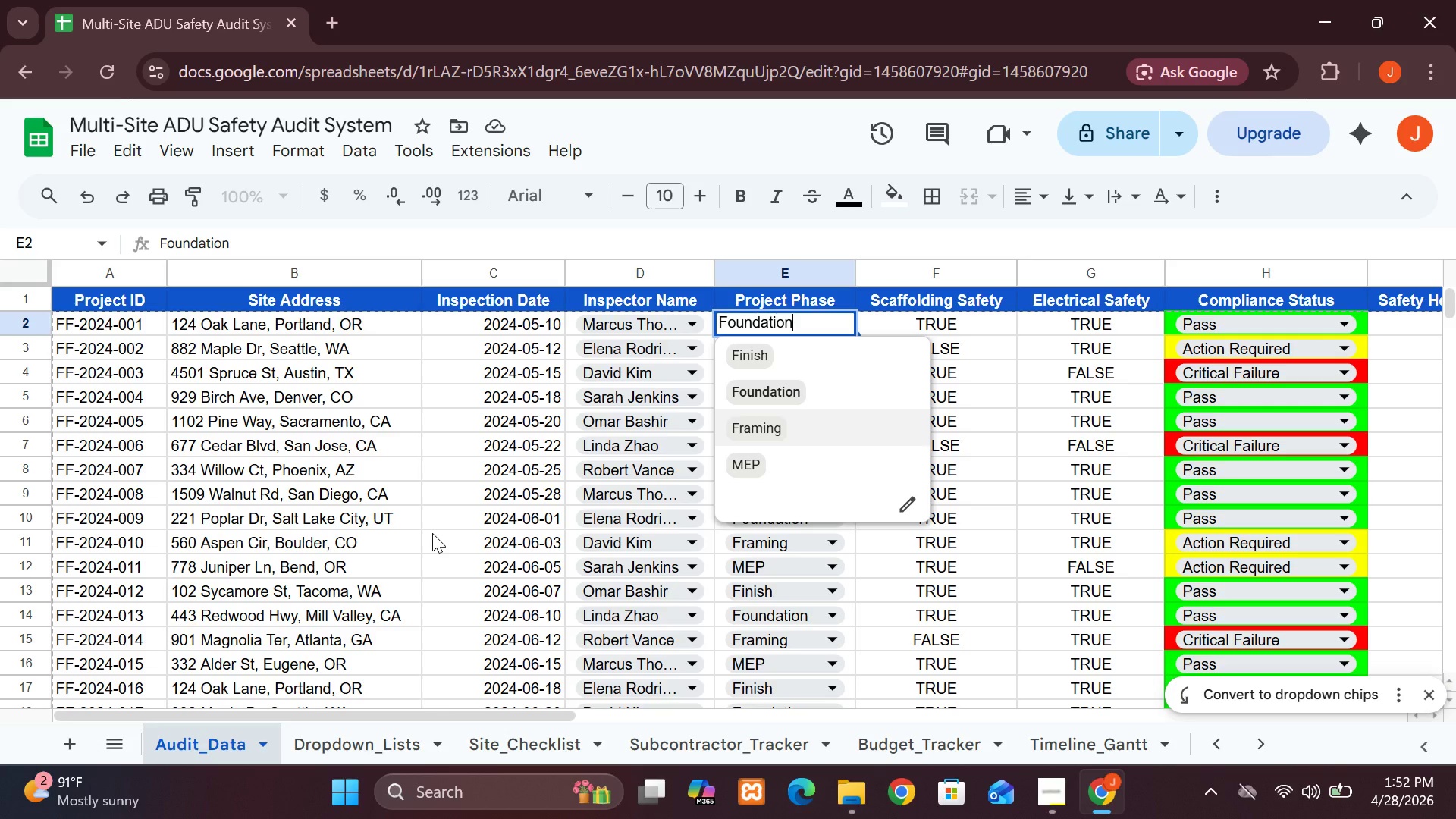 
left_click([347, 737])
 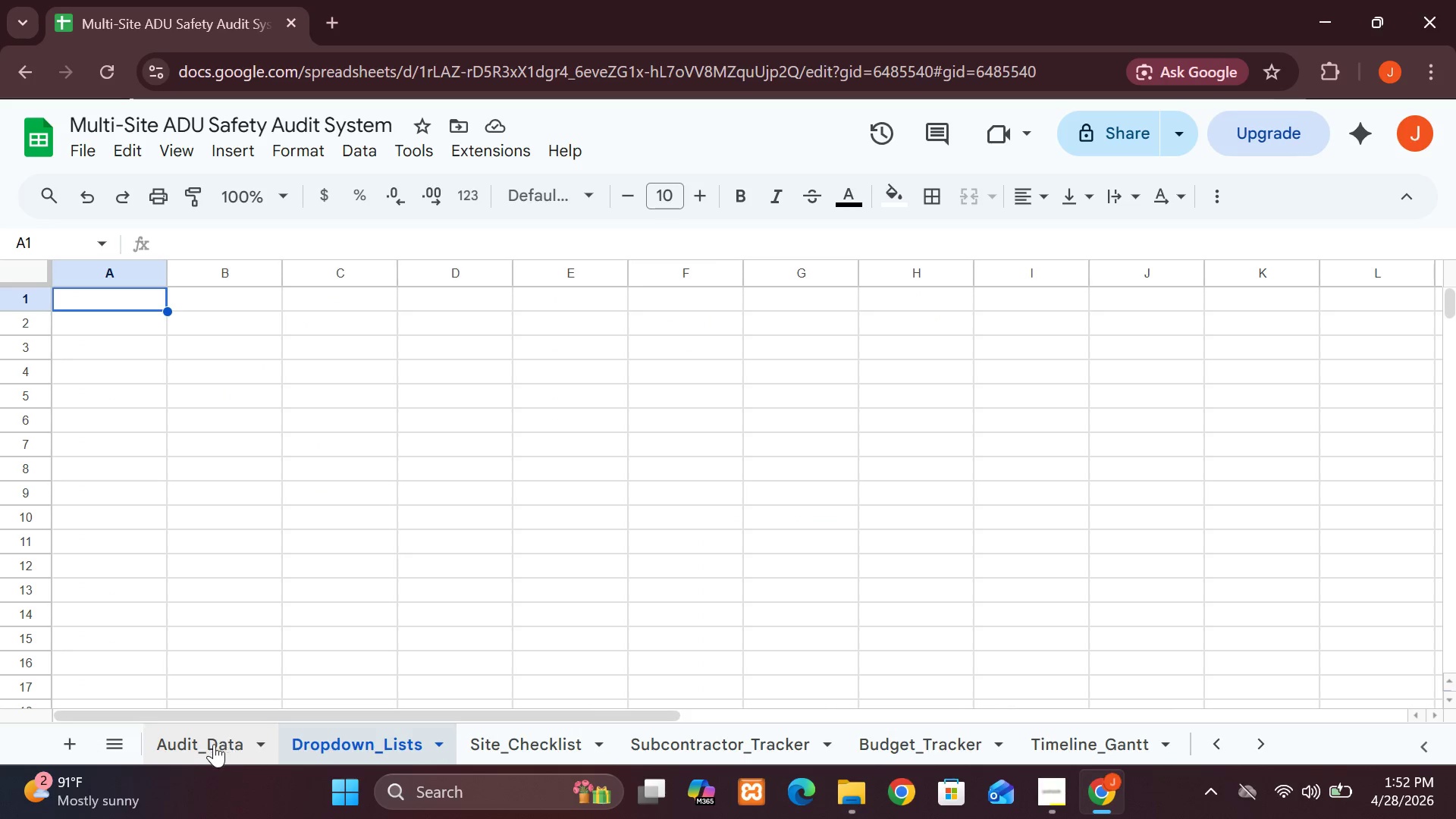 
left_click([210, 744])
 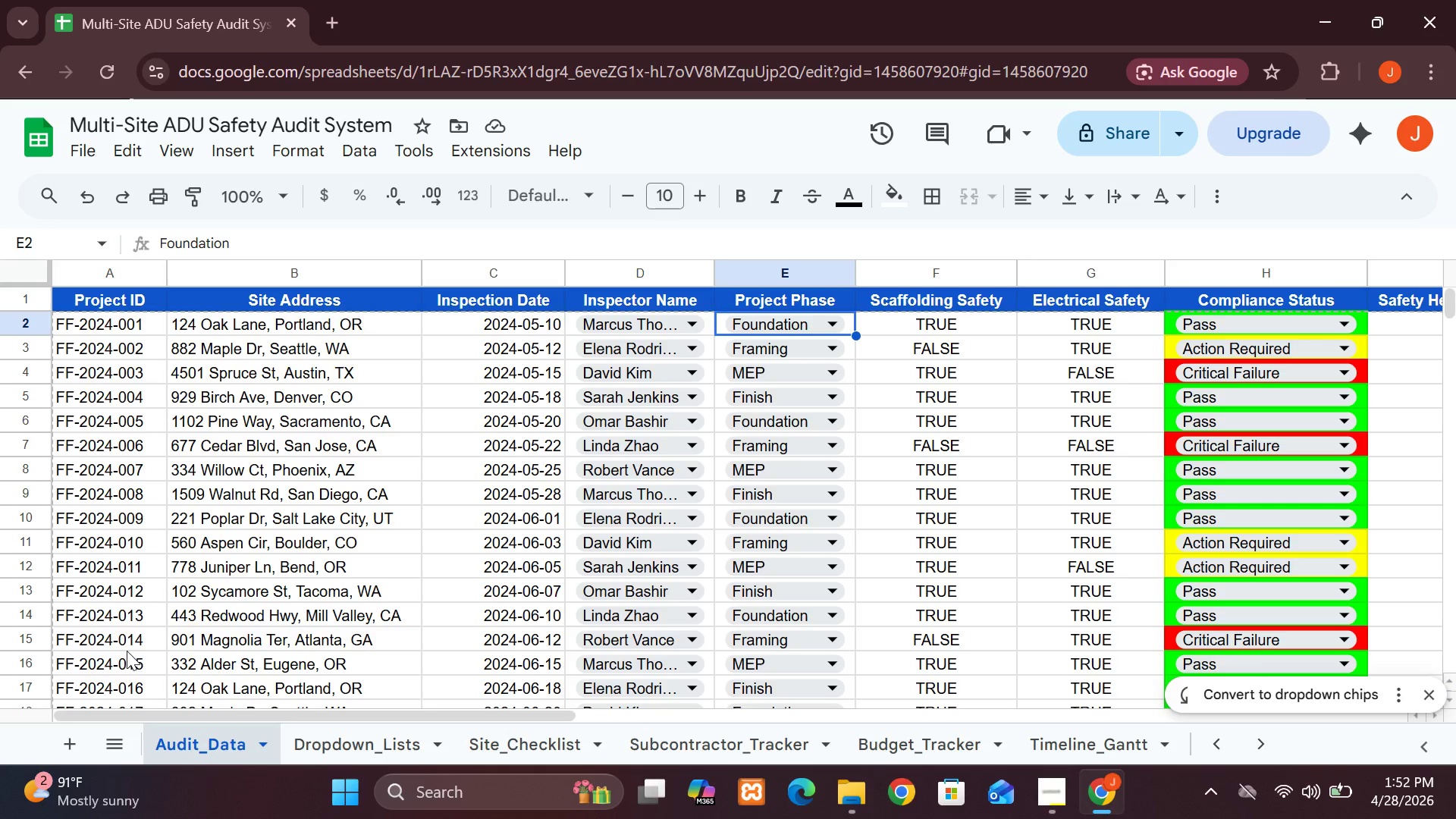 
wait(23.09)
 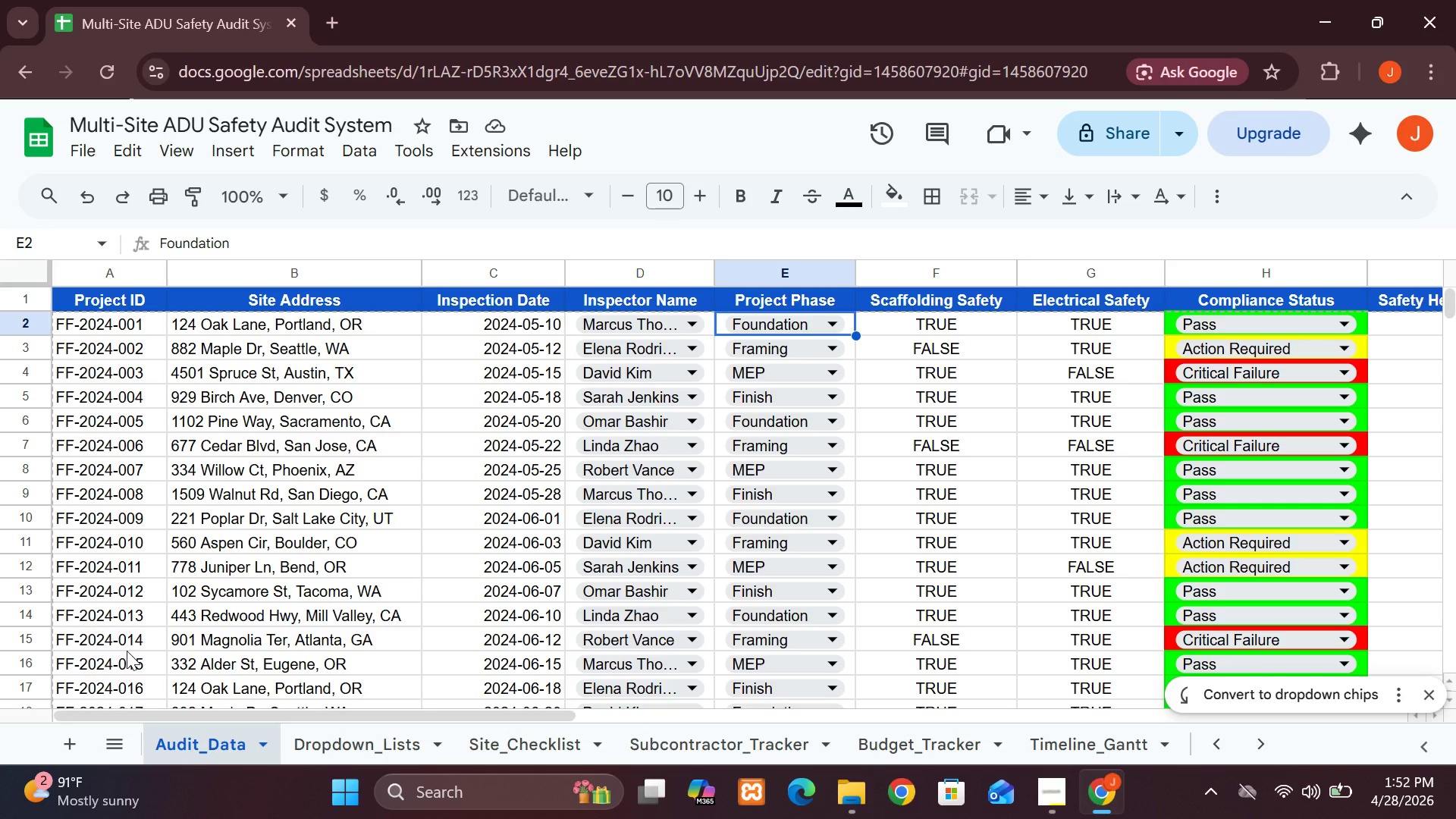 
left_click([616, 275])
 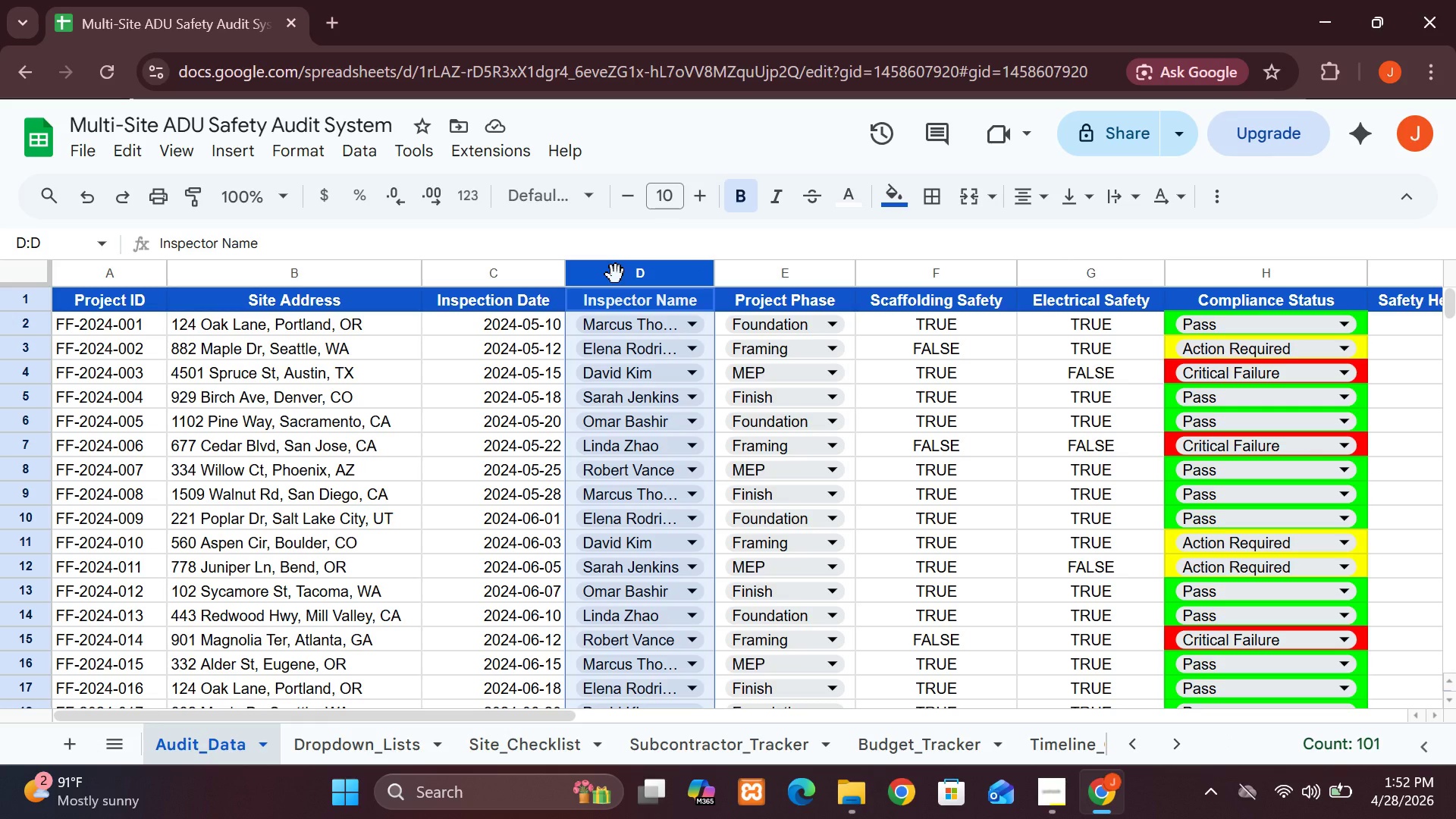 
hold_key(key=ControlLeft, duration=0.66)
 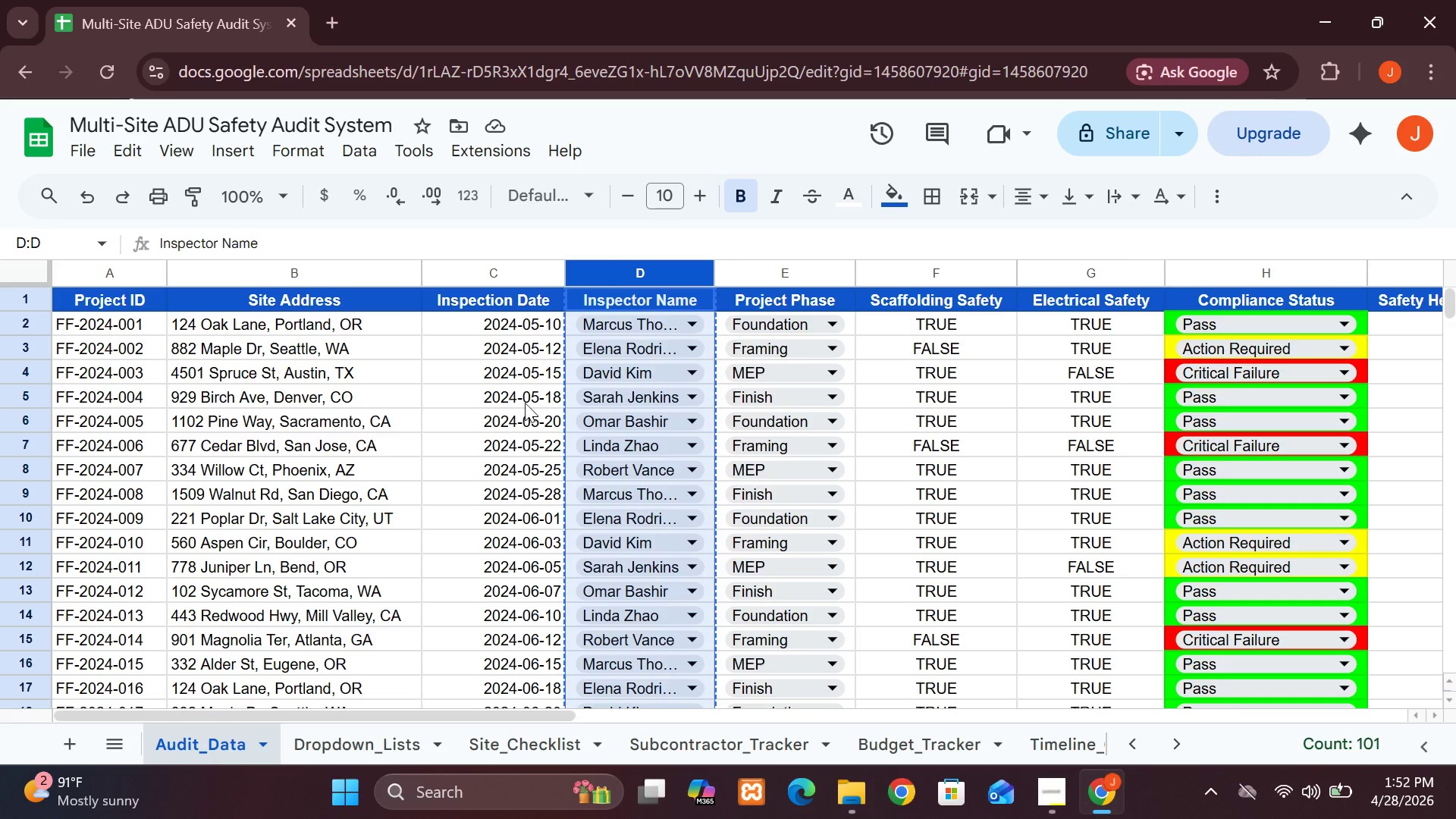 
hold_key(key=C, duration=0.31)
 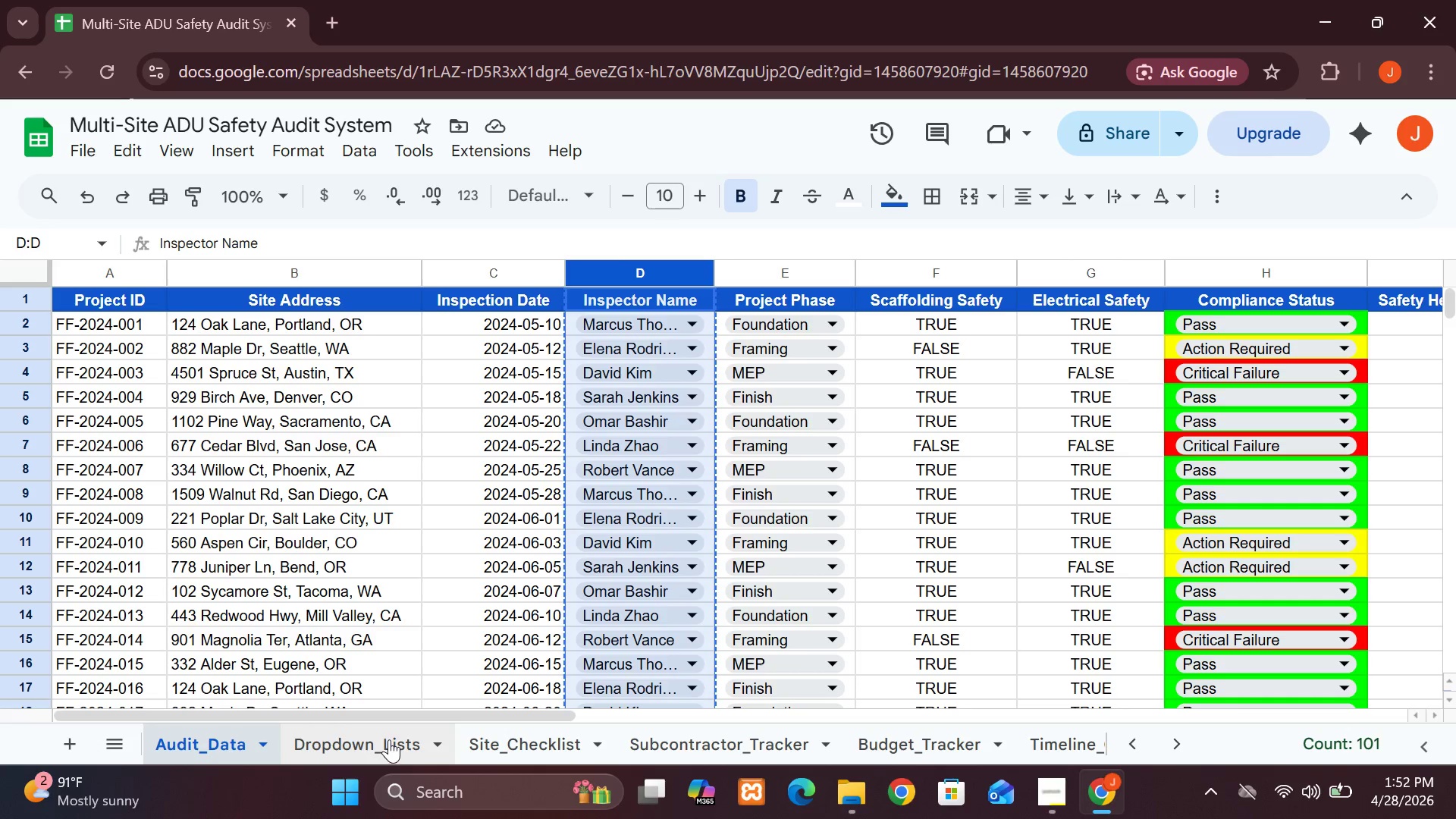 
left_click([389, 738])
 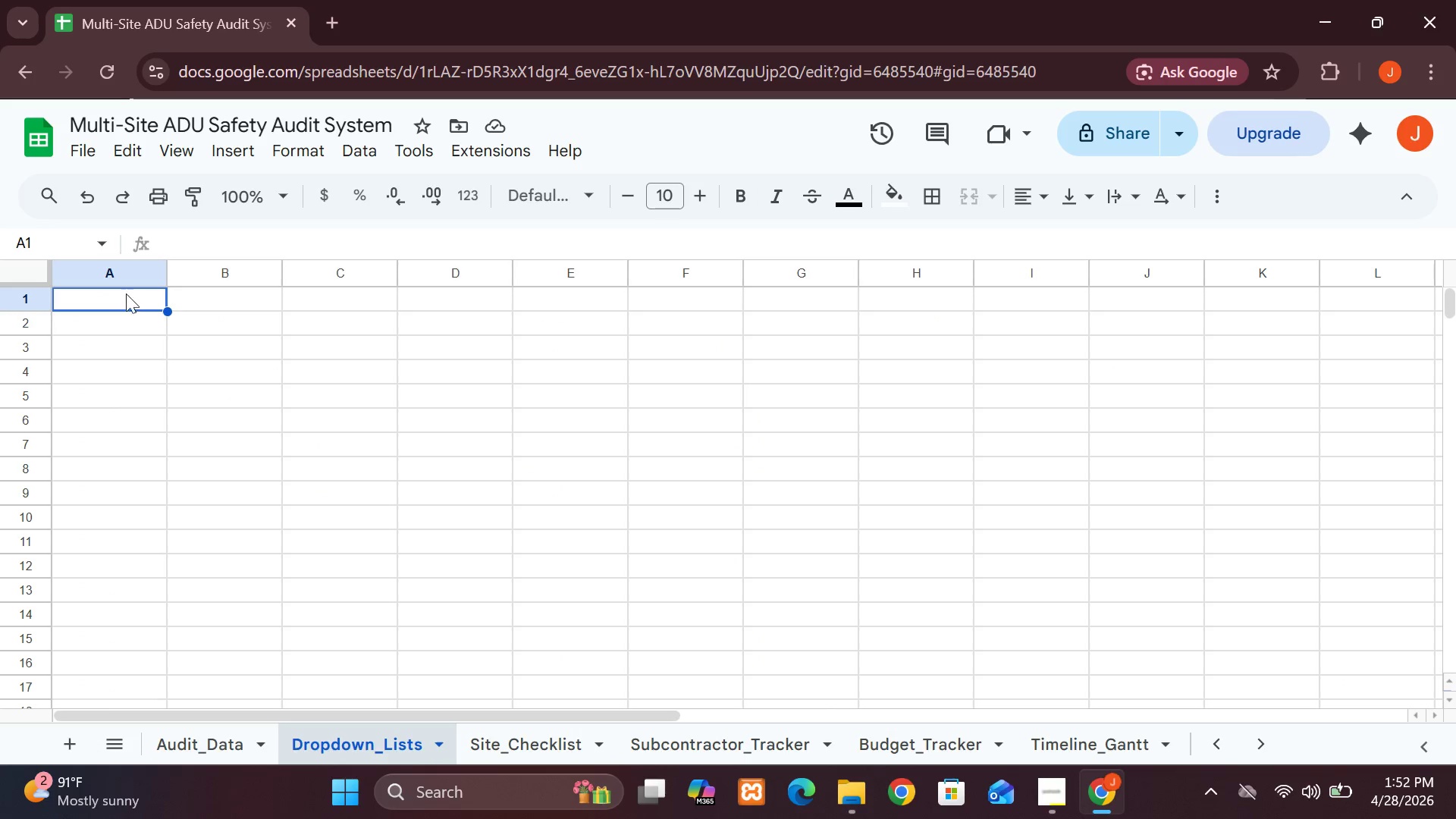 
left_click([125, 290])
 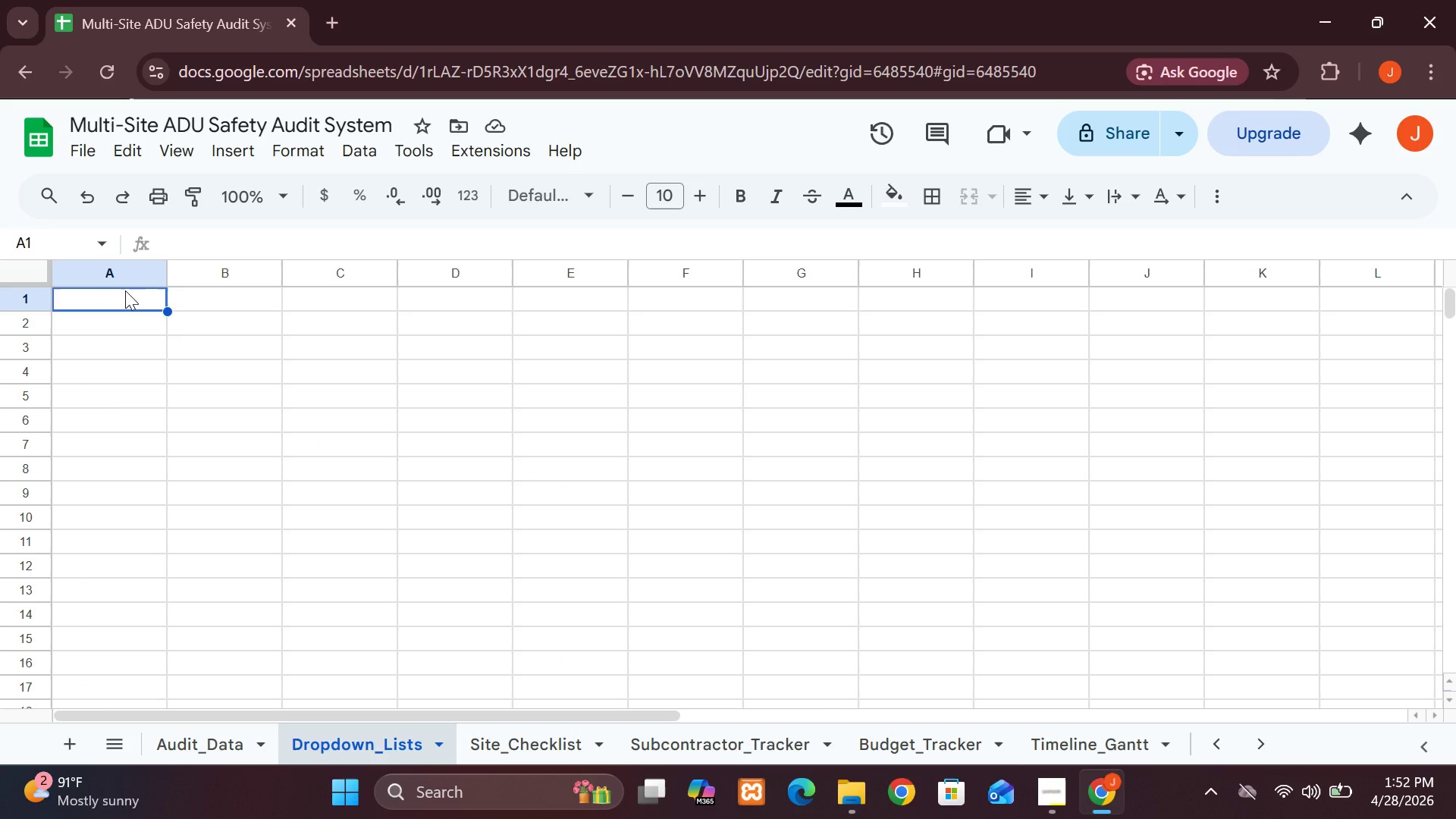 
key(Control+V)
 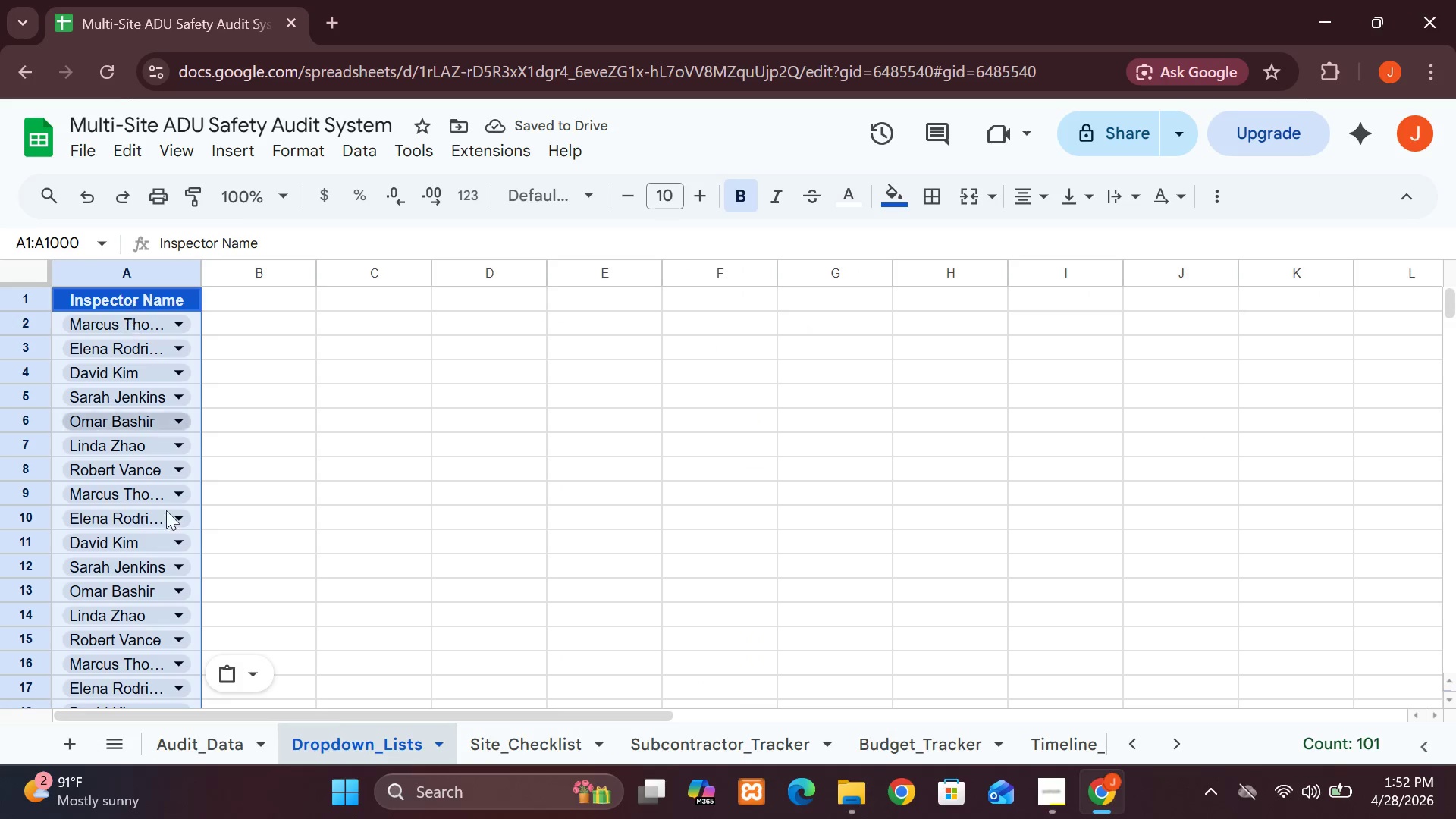 
wait(5.28)
 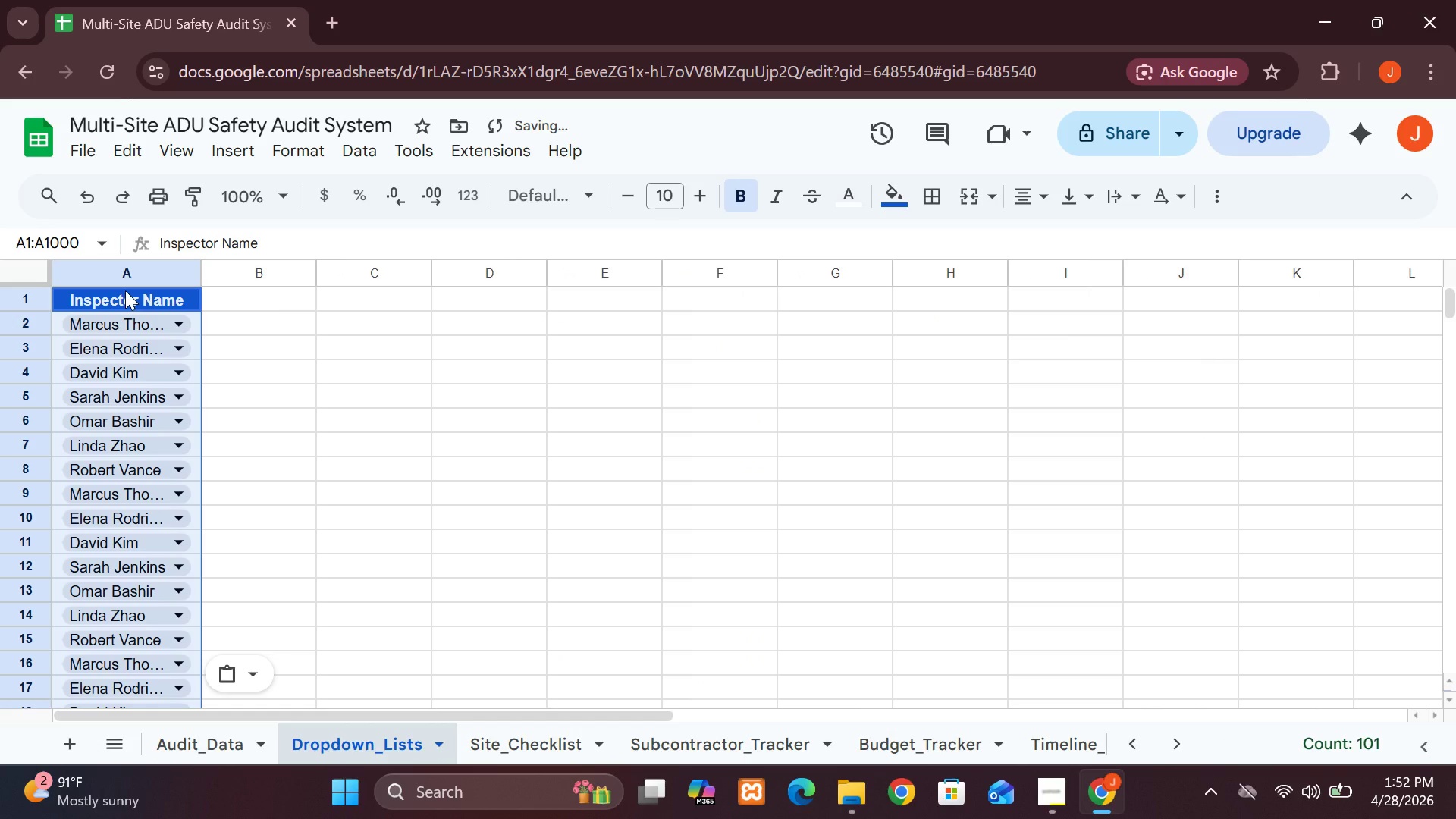 
left_click([215, 742])
 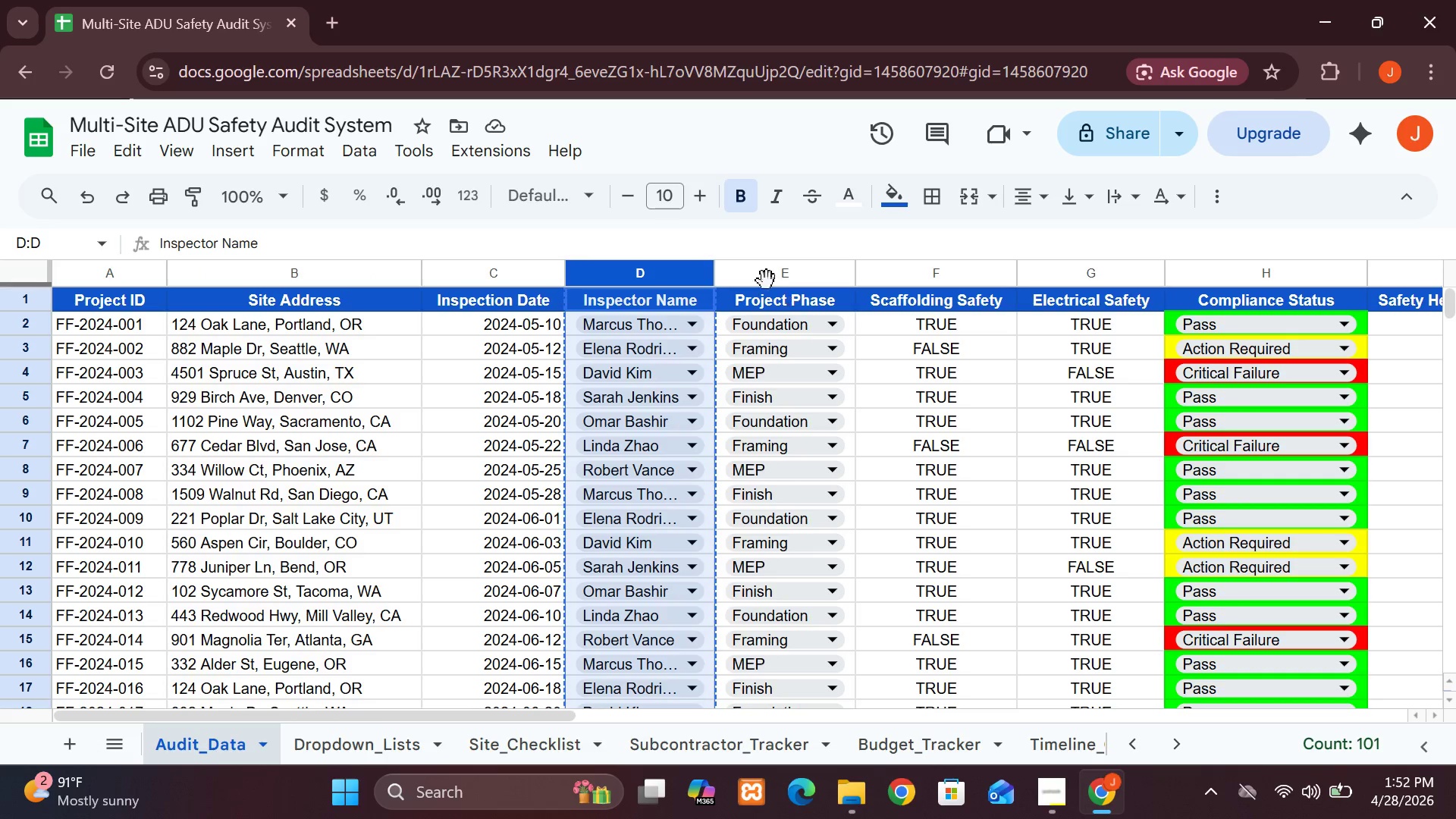 
left_click([748, 269])
 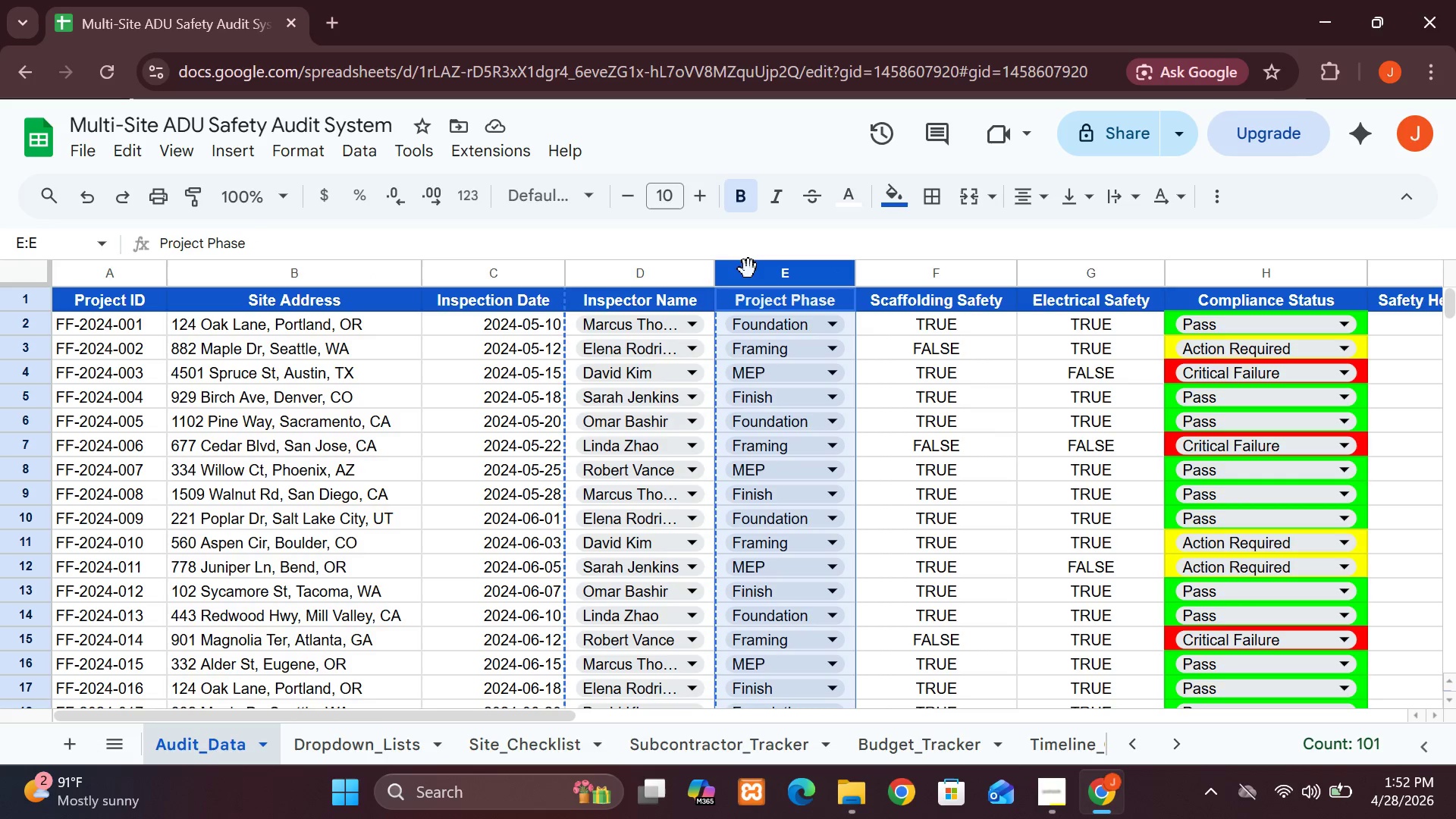 
hold_key(key=ControlLeft, duration=0.89)
 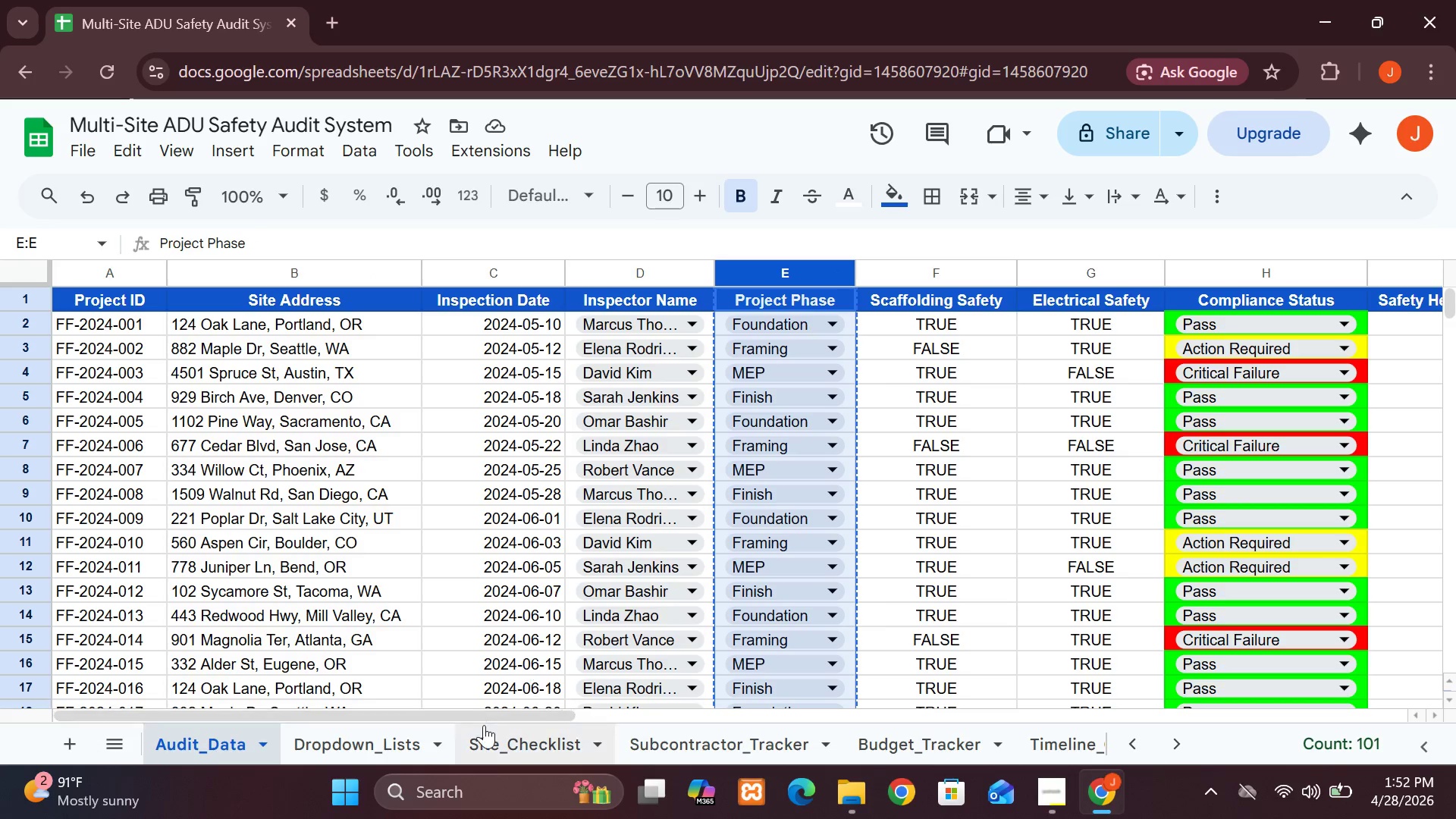 
hold_key(key=C, duration=0.31)
 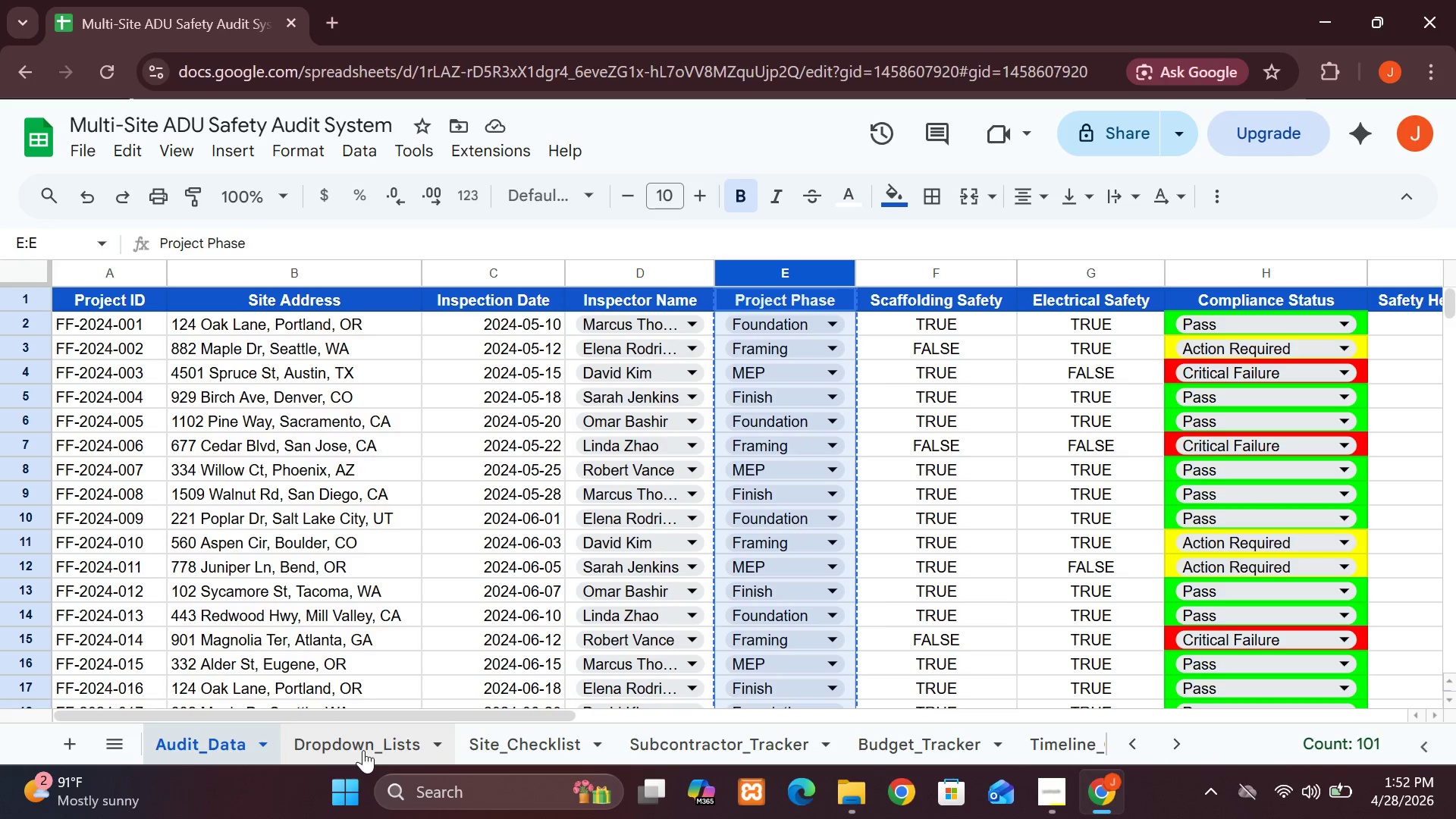 
left_click([363, 748])
 